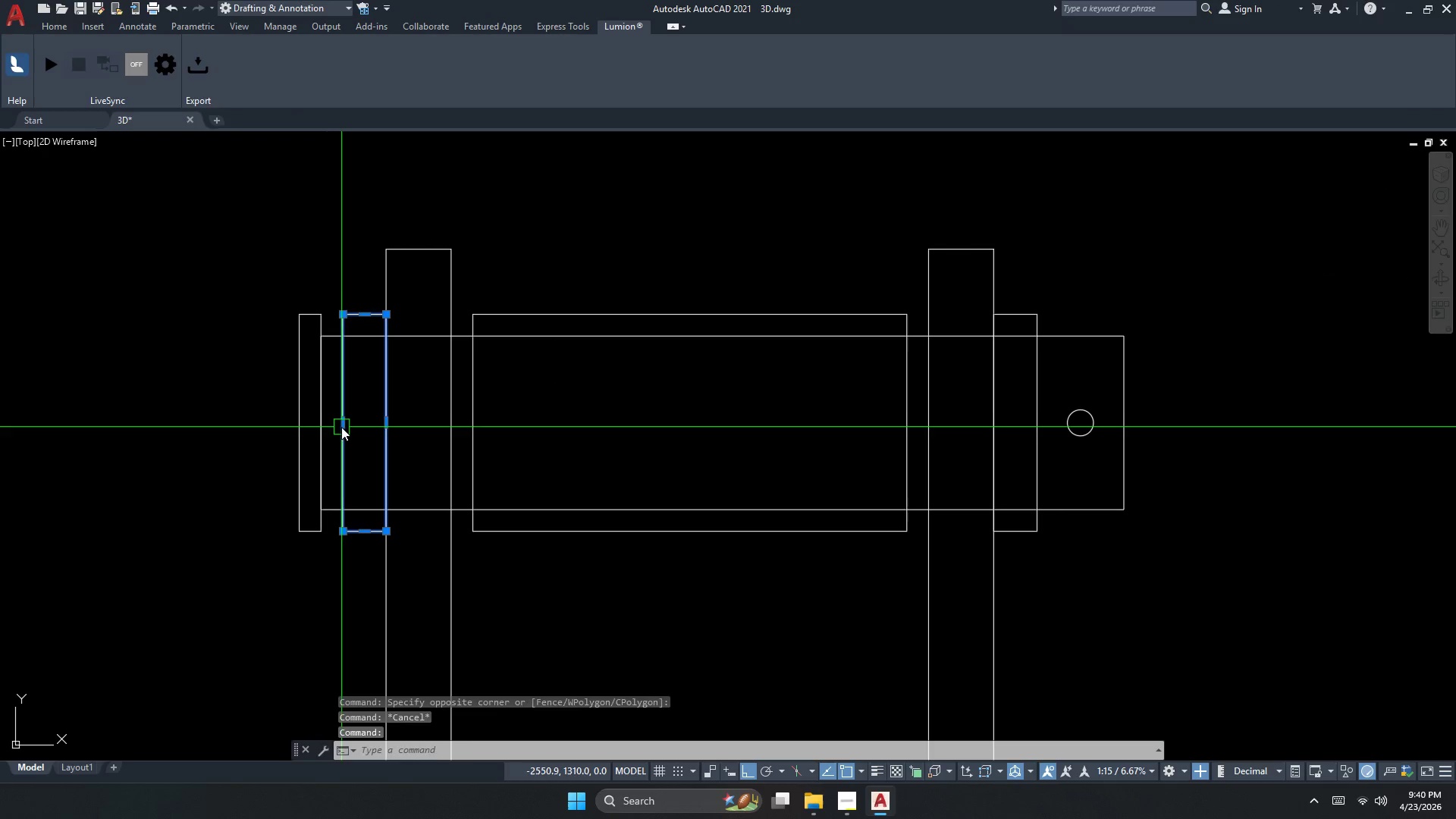 
key(Escape)
 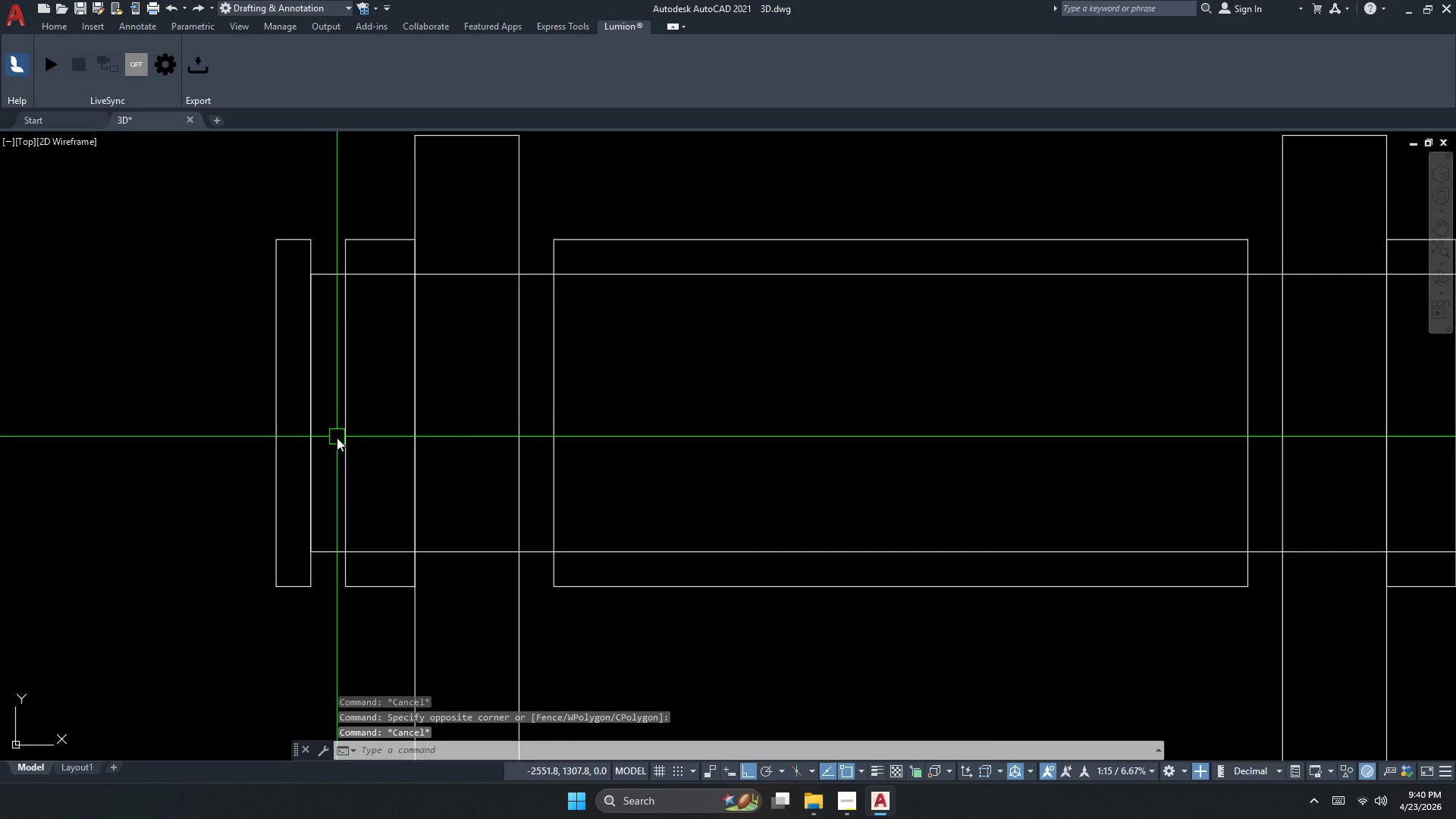 
scroll: coordinate [337, 439], scroll_direction: down, amount: 1.0
 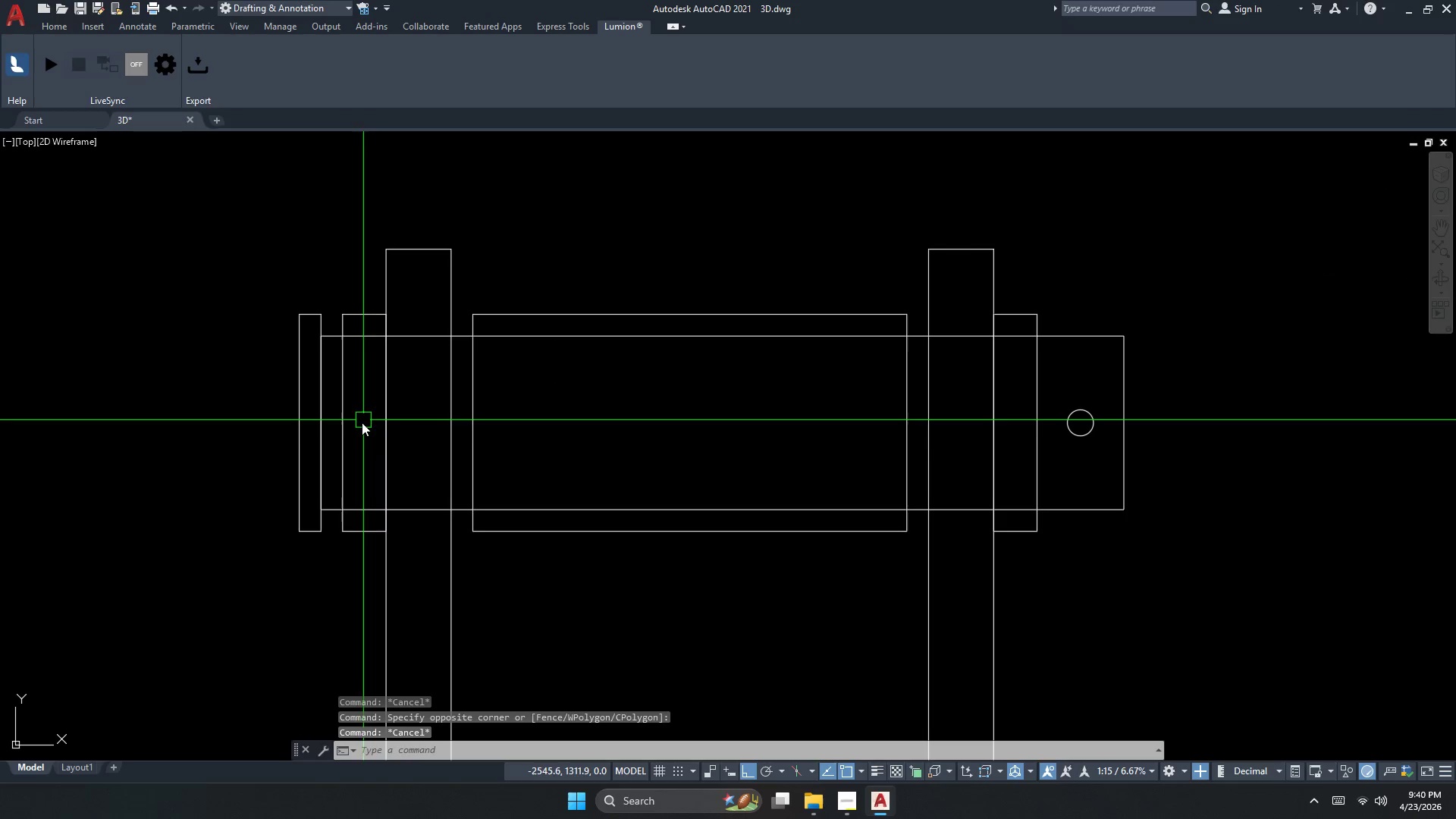 
left_click([341, 441])
 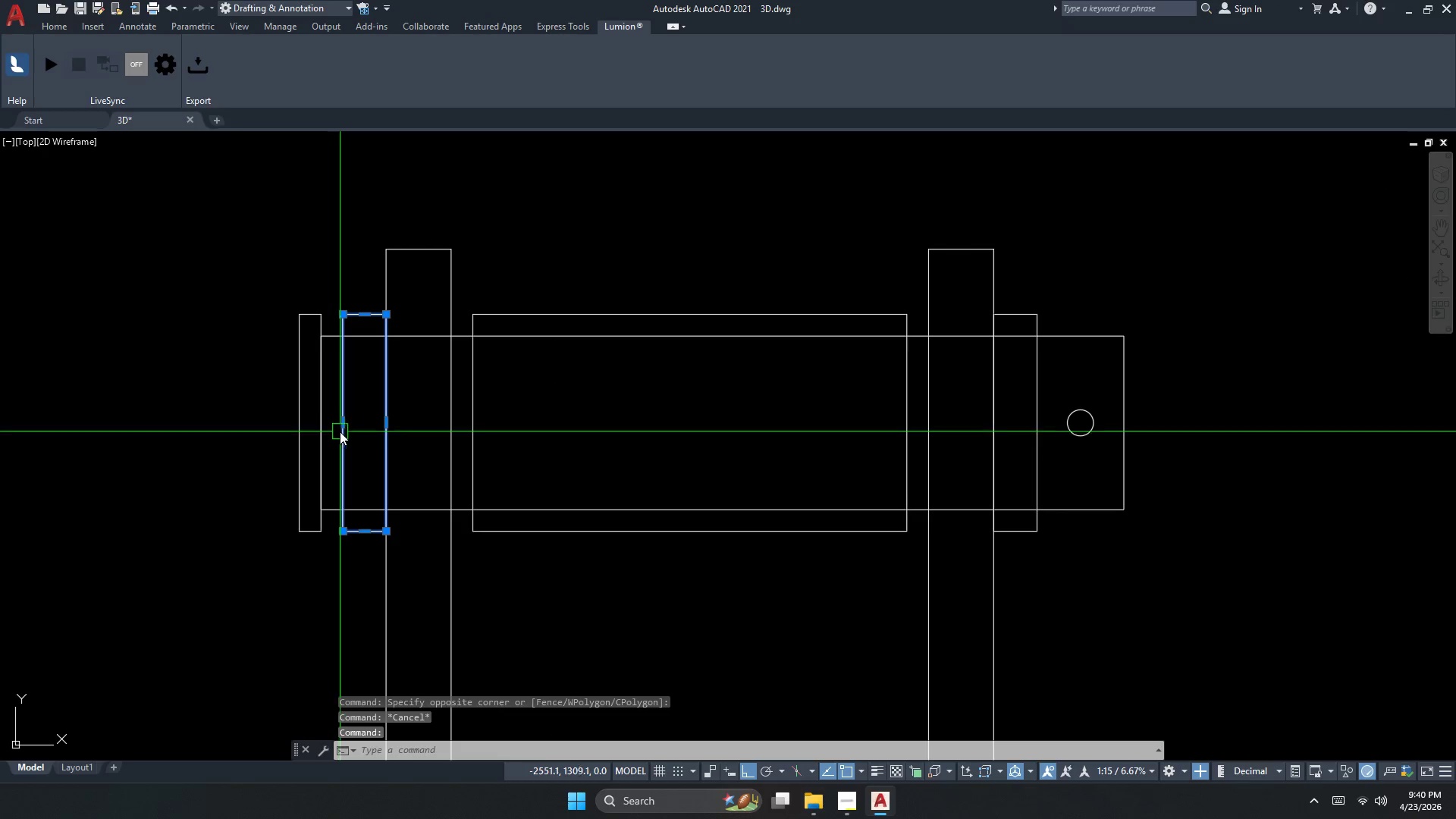 
left_click_drag(start_coordinate=[342, 419], to_coordinate=[338, 424])
 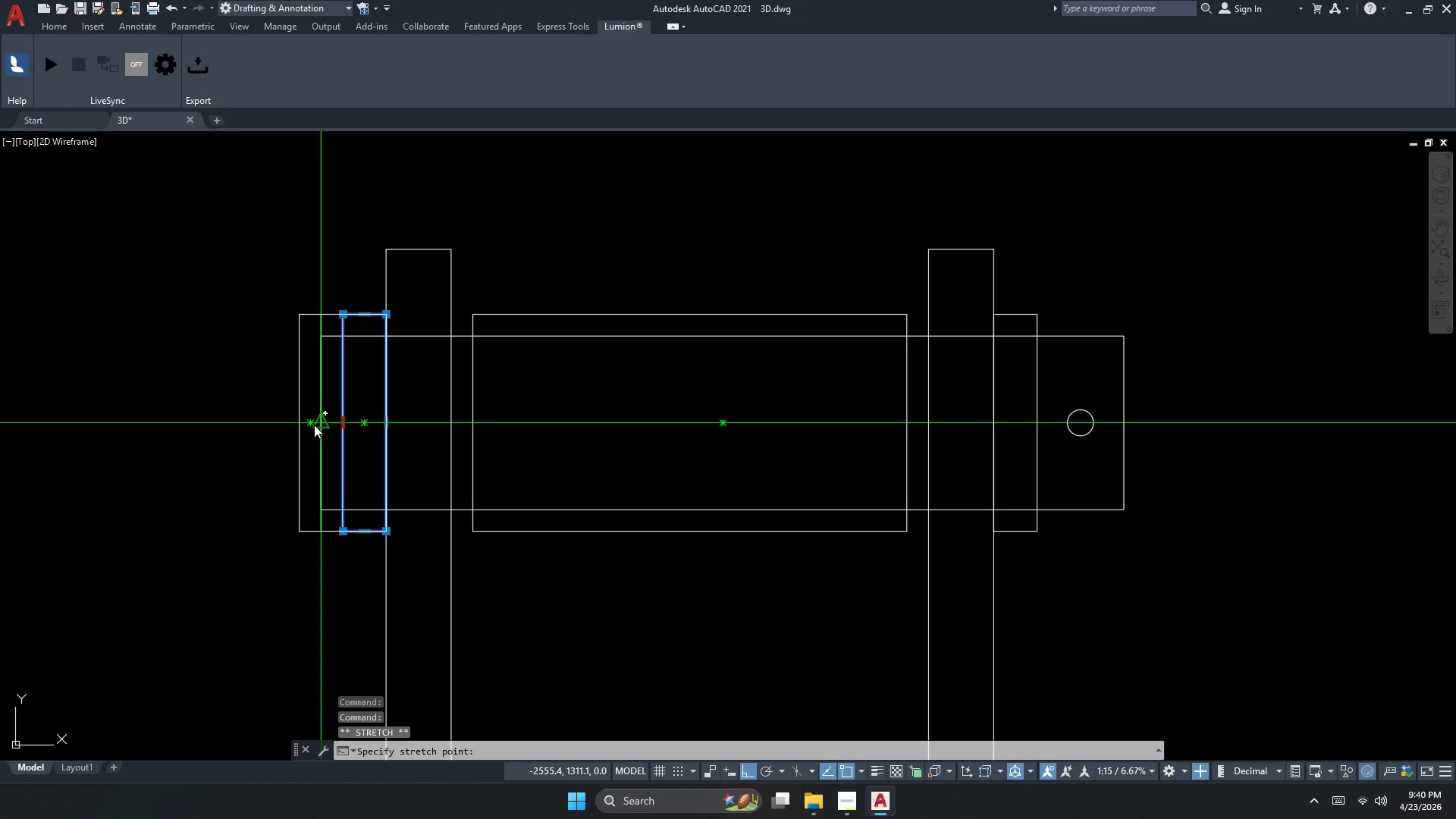 
left_click([314, 425])
 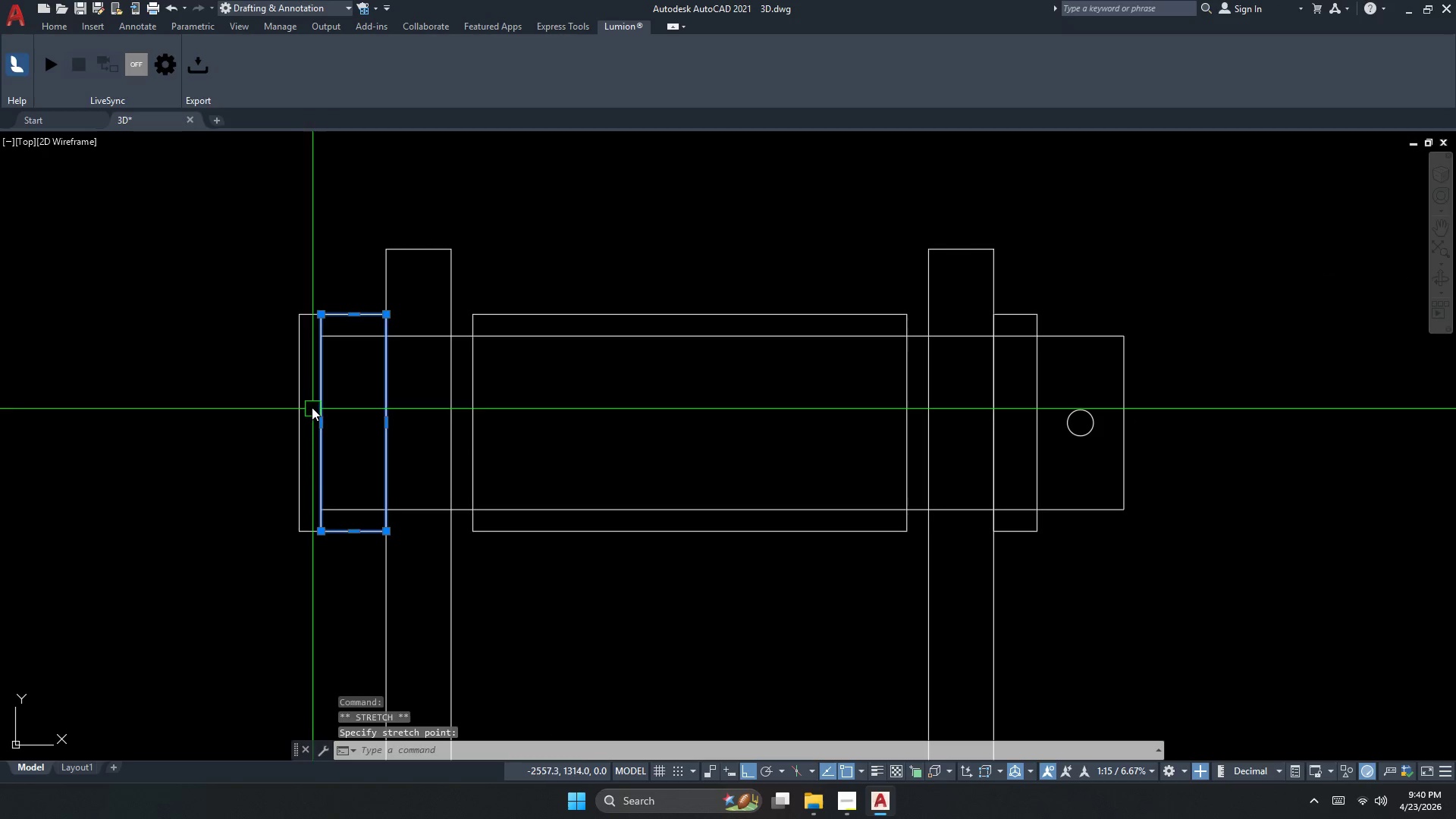 
key(Escape)
 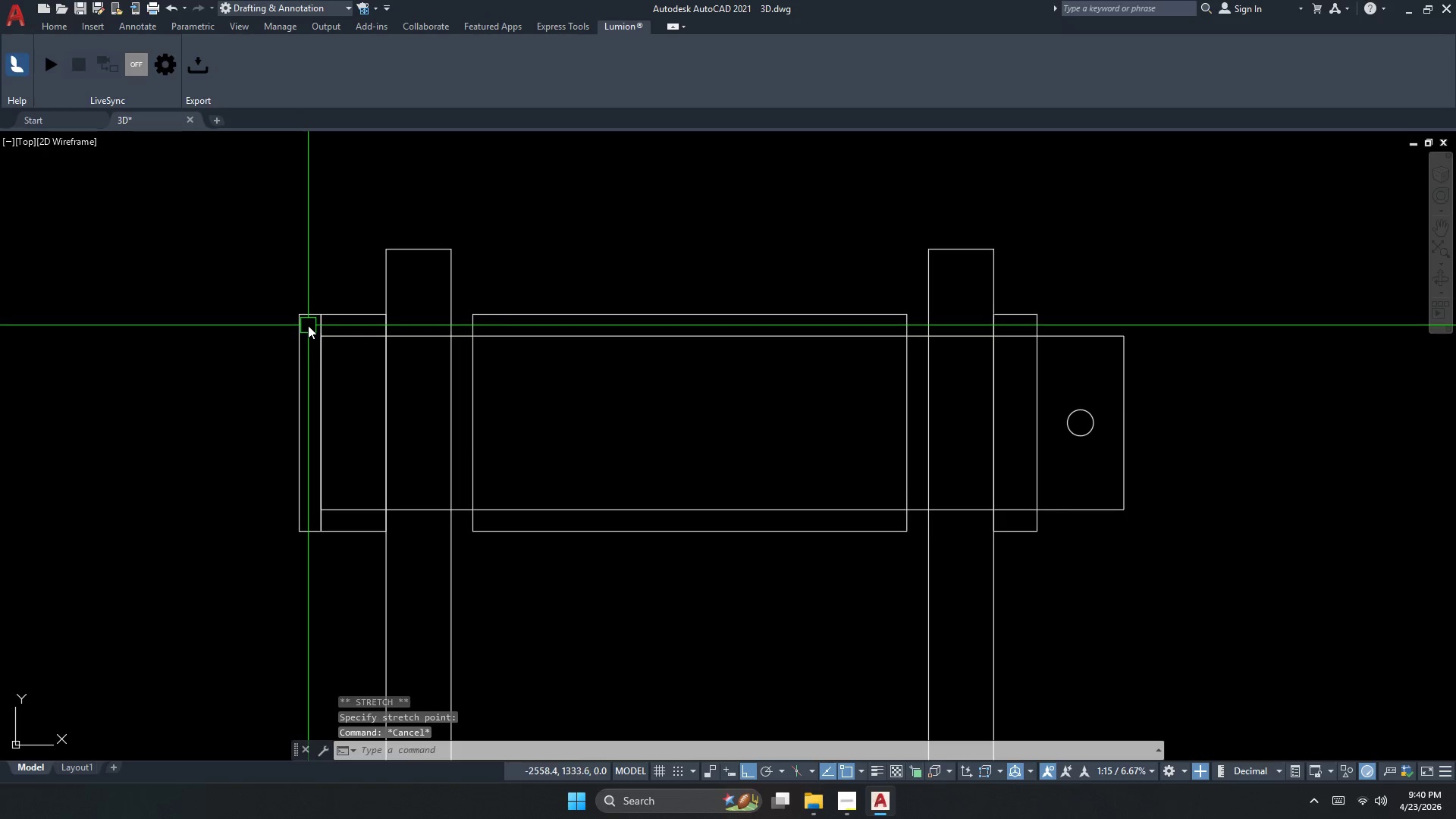 
scroll: coordinate [308, 322], scroll_direction: up, amount: 2.0
 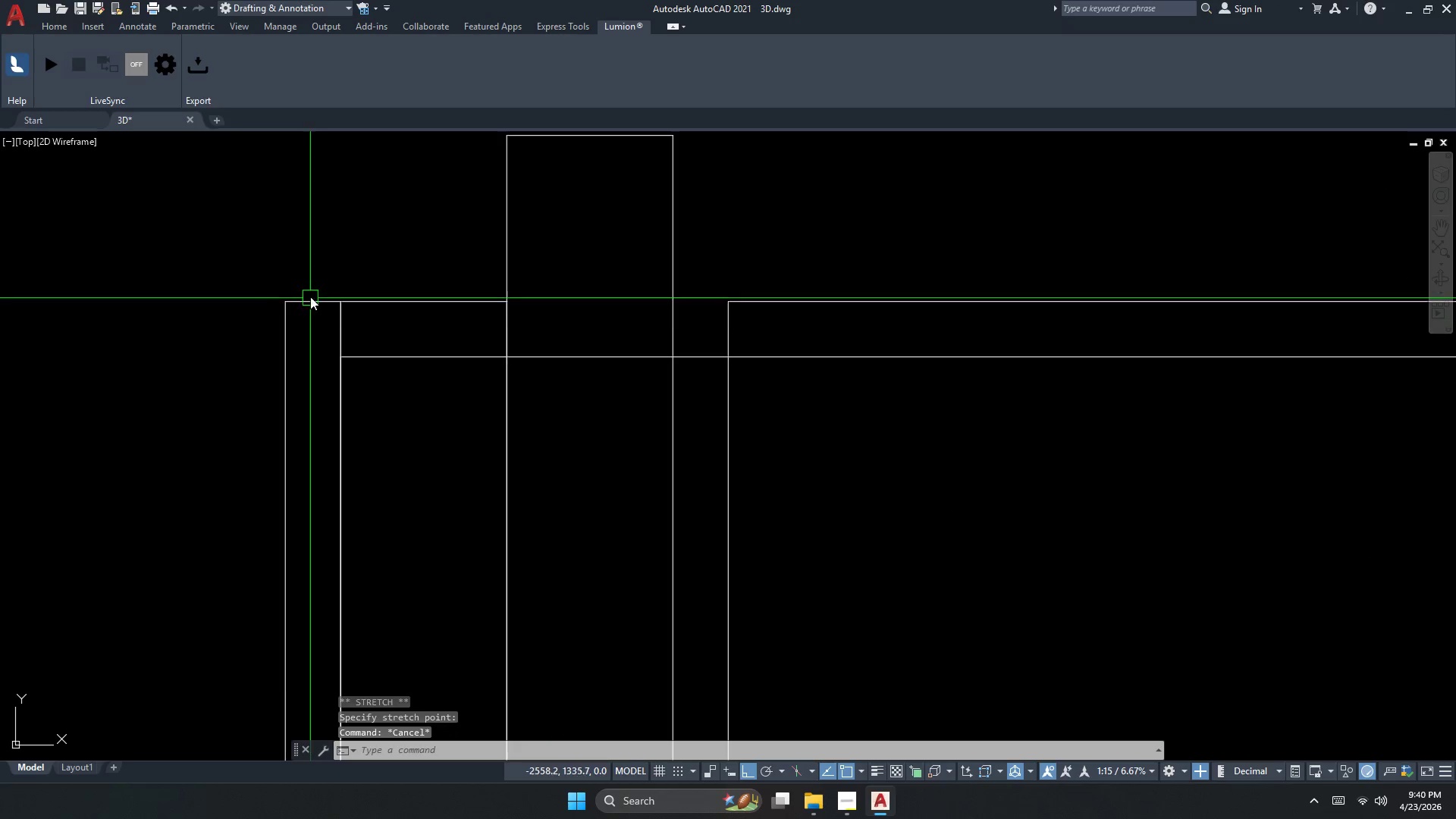 
left_click([310, 289])
 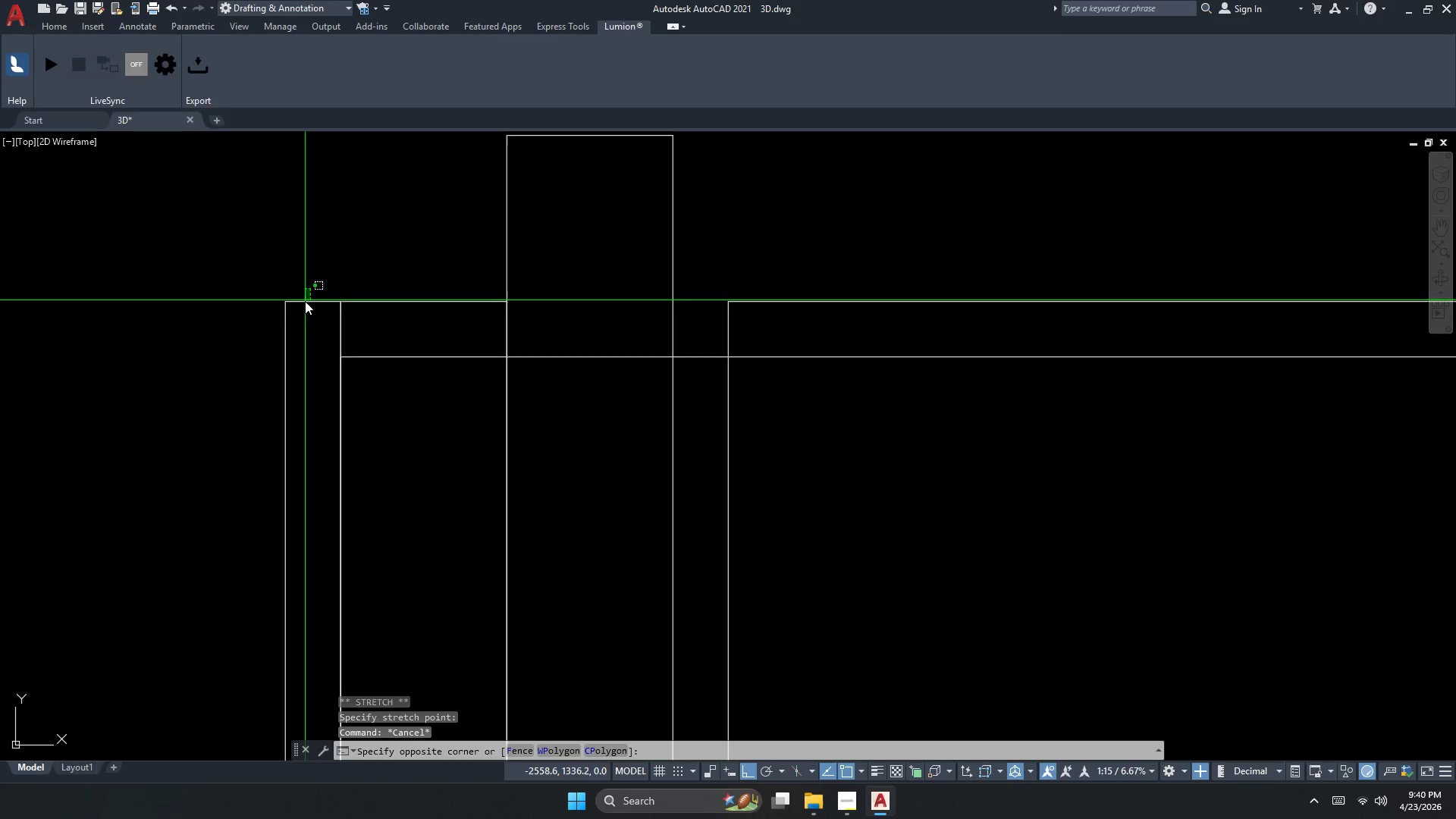 
left_click_drag(start_coordinate=[302, 311], to_coordinate=[300, 318])
 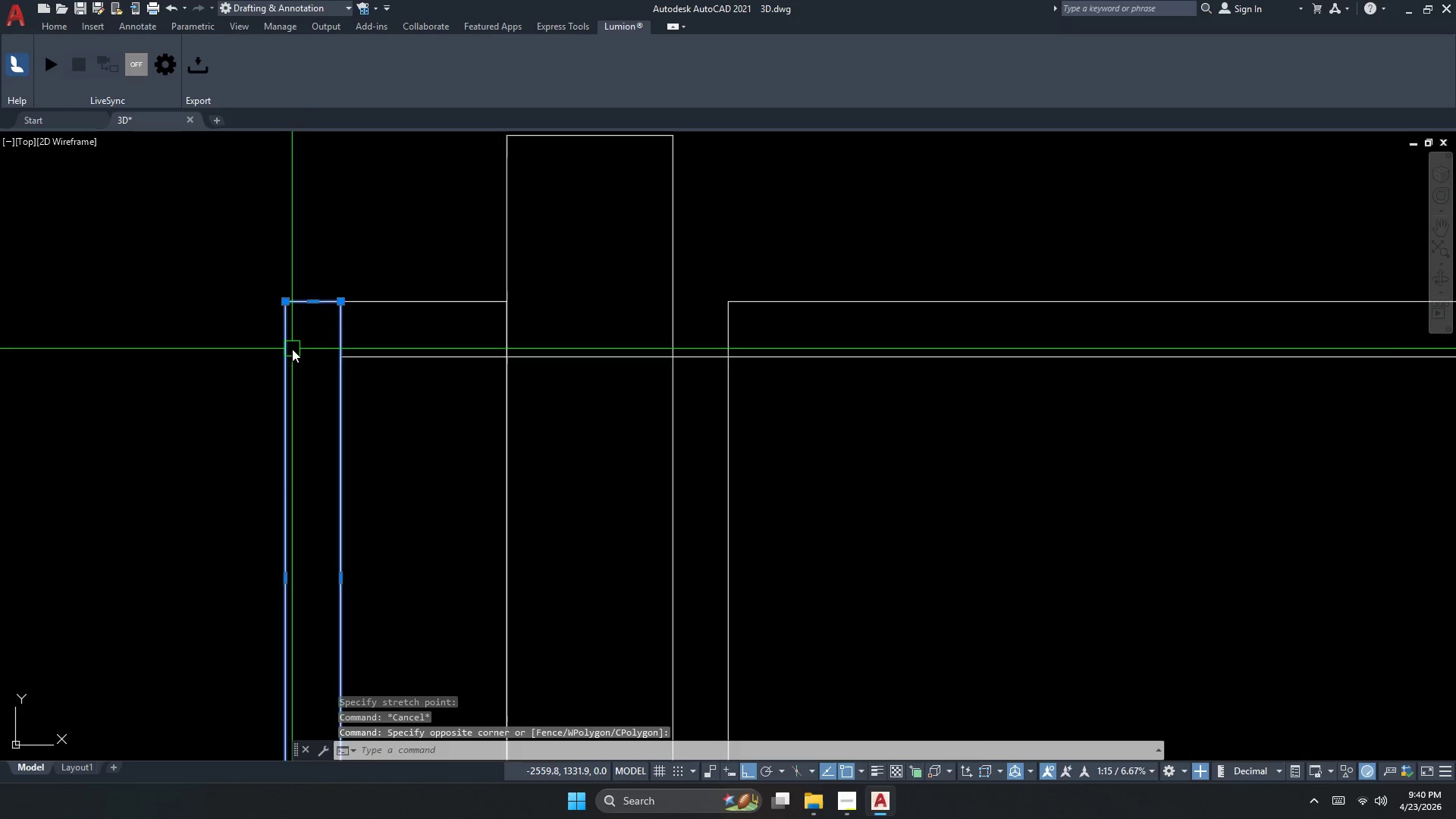 
key(Escape)
 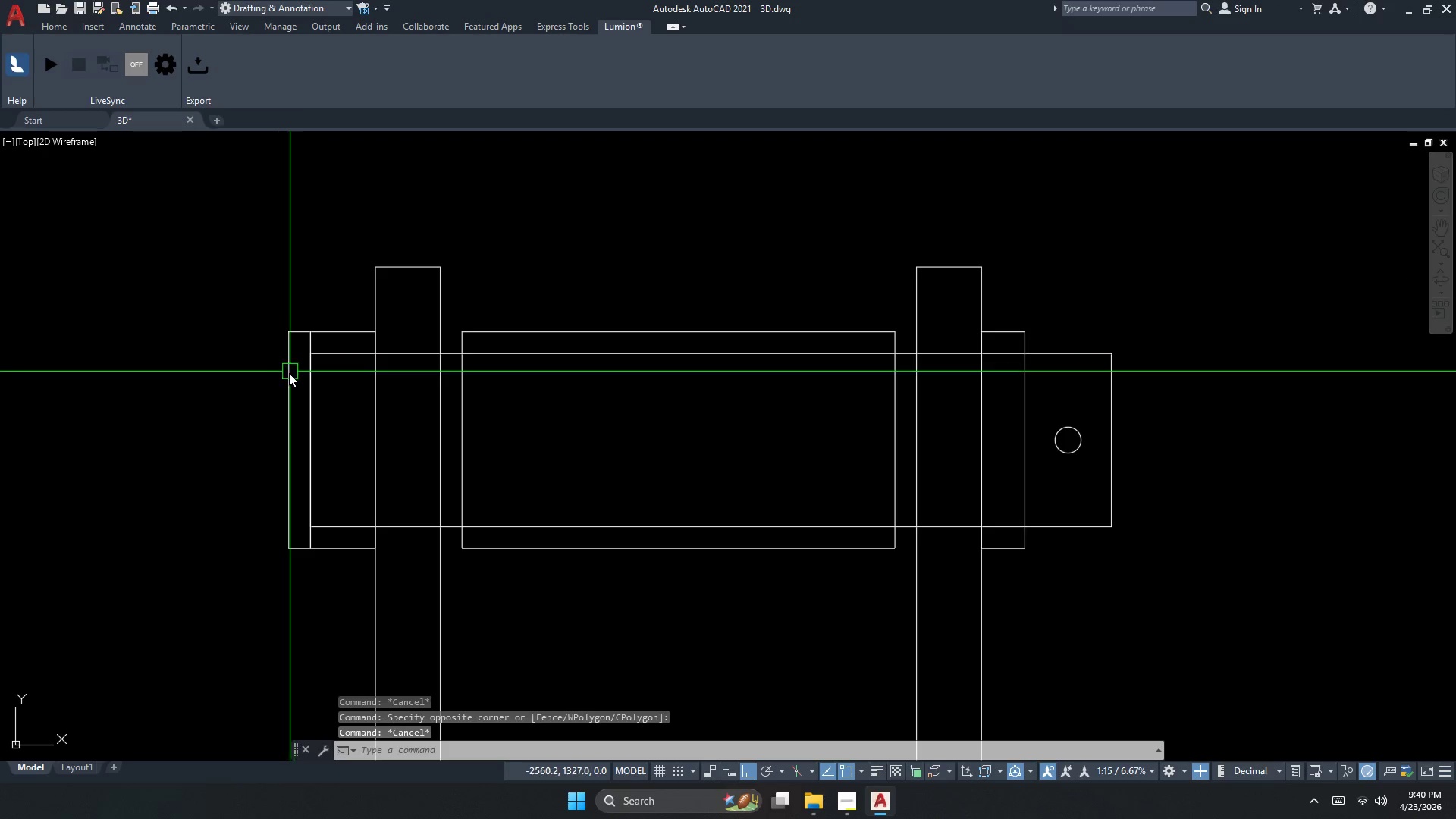 
scroll: coordinate [291, 351], scroll_direction: down, amount: 2.0
 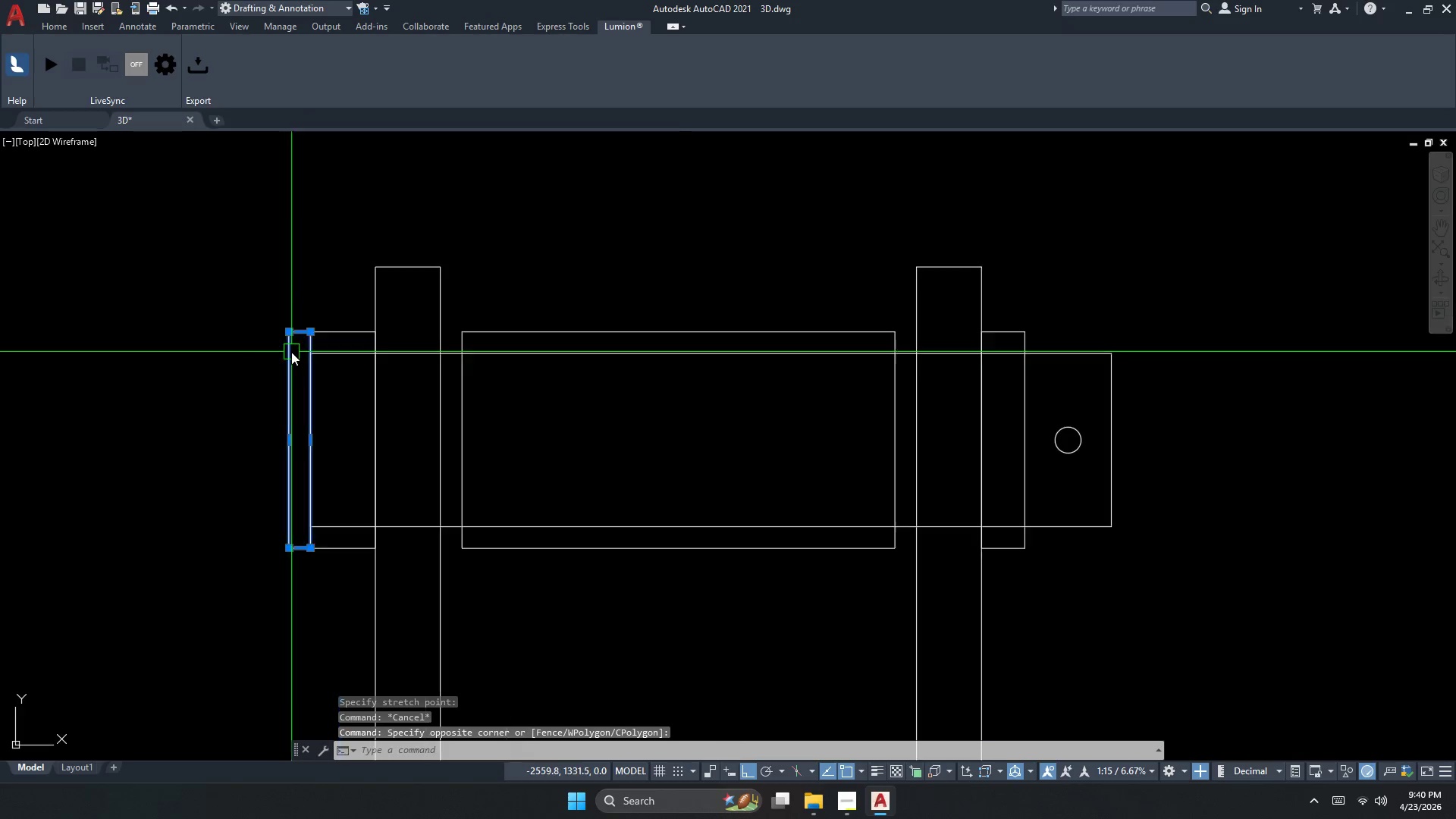 
key(Control+Z)
 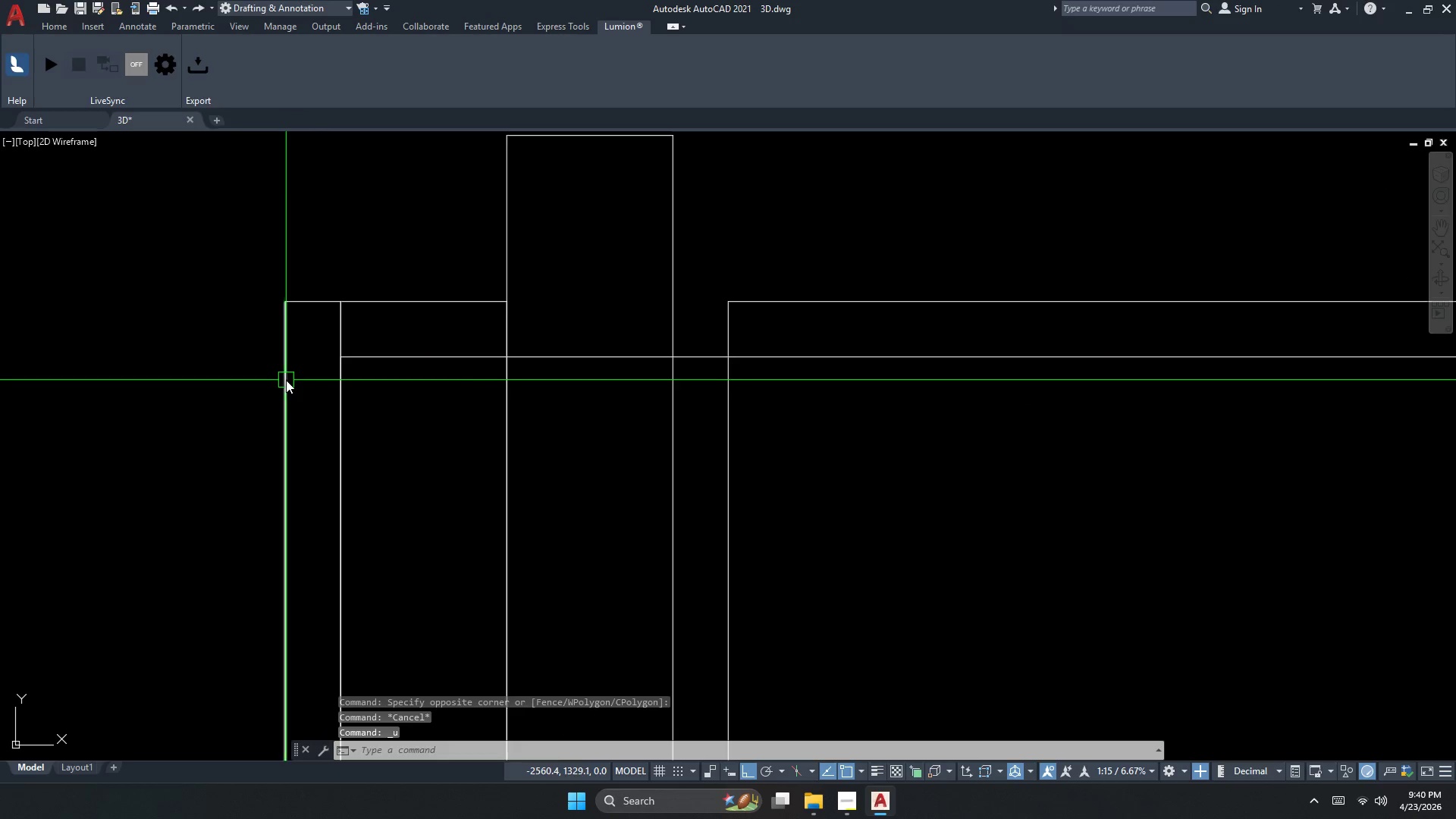 
key(Control+Z)
 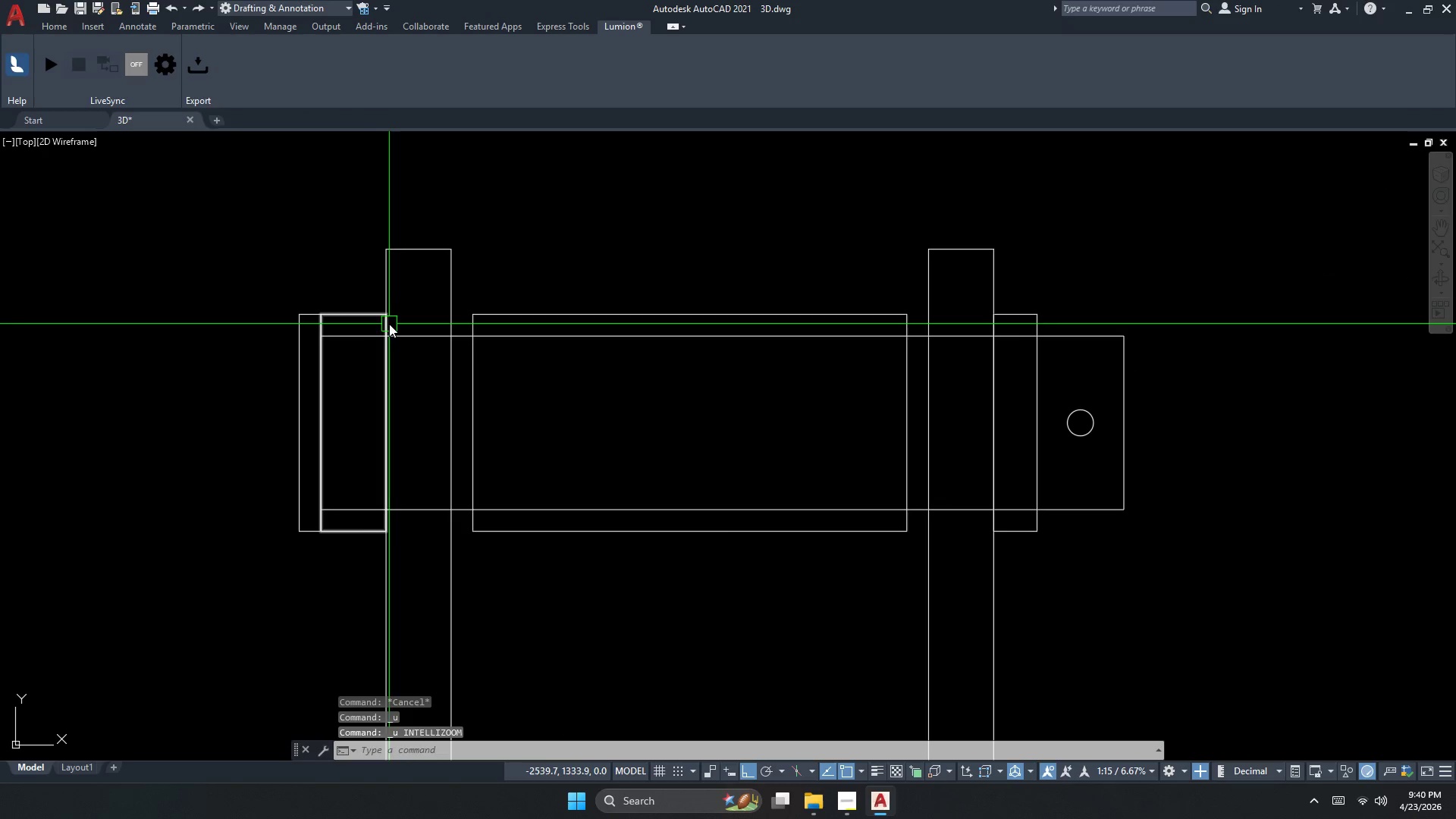 
key(Control+ControlLeft)
 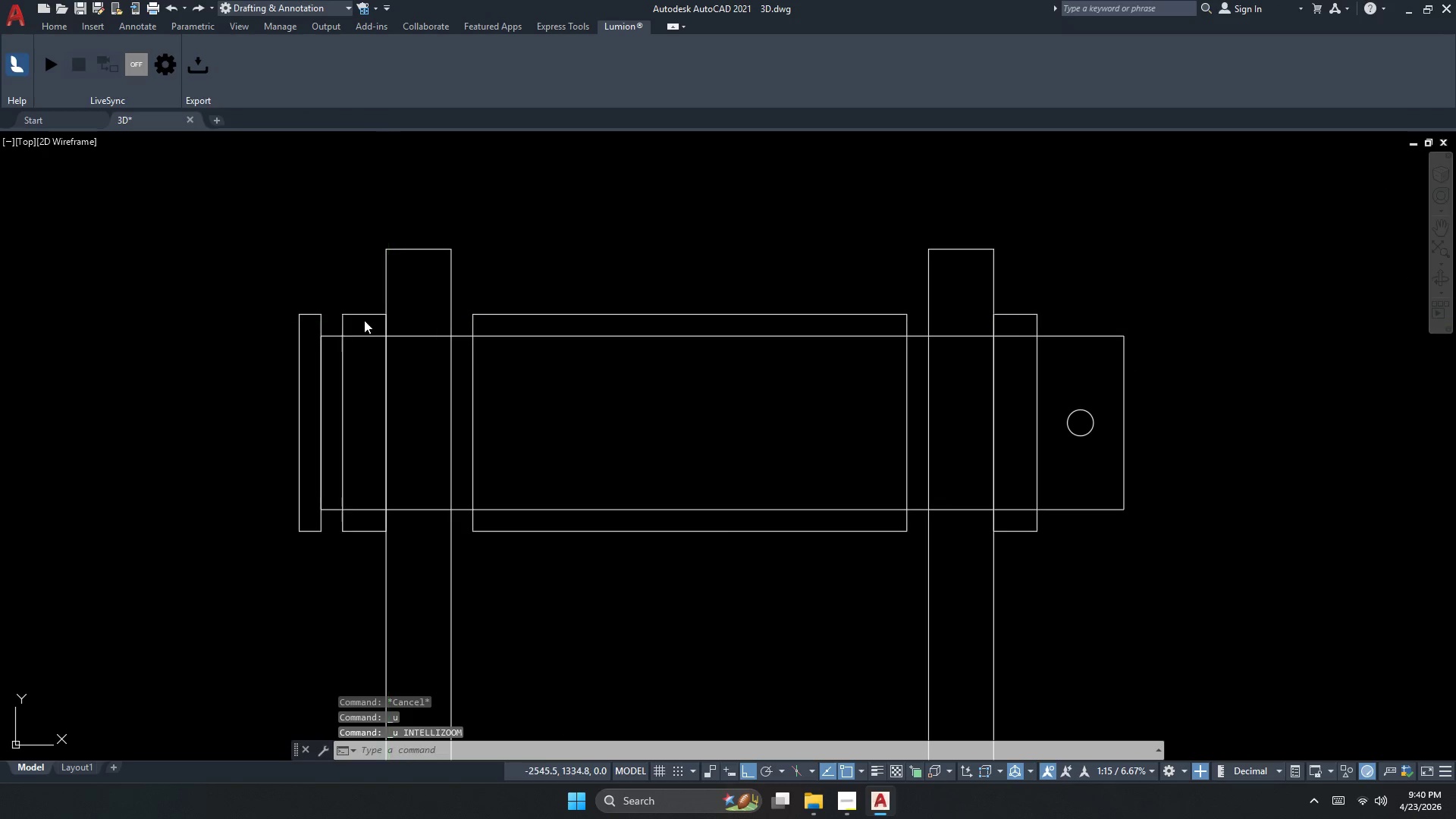 
key(Control+Z)
 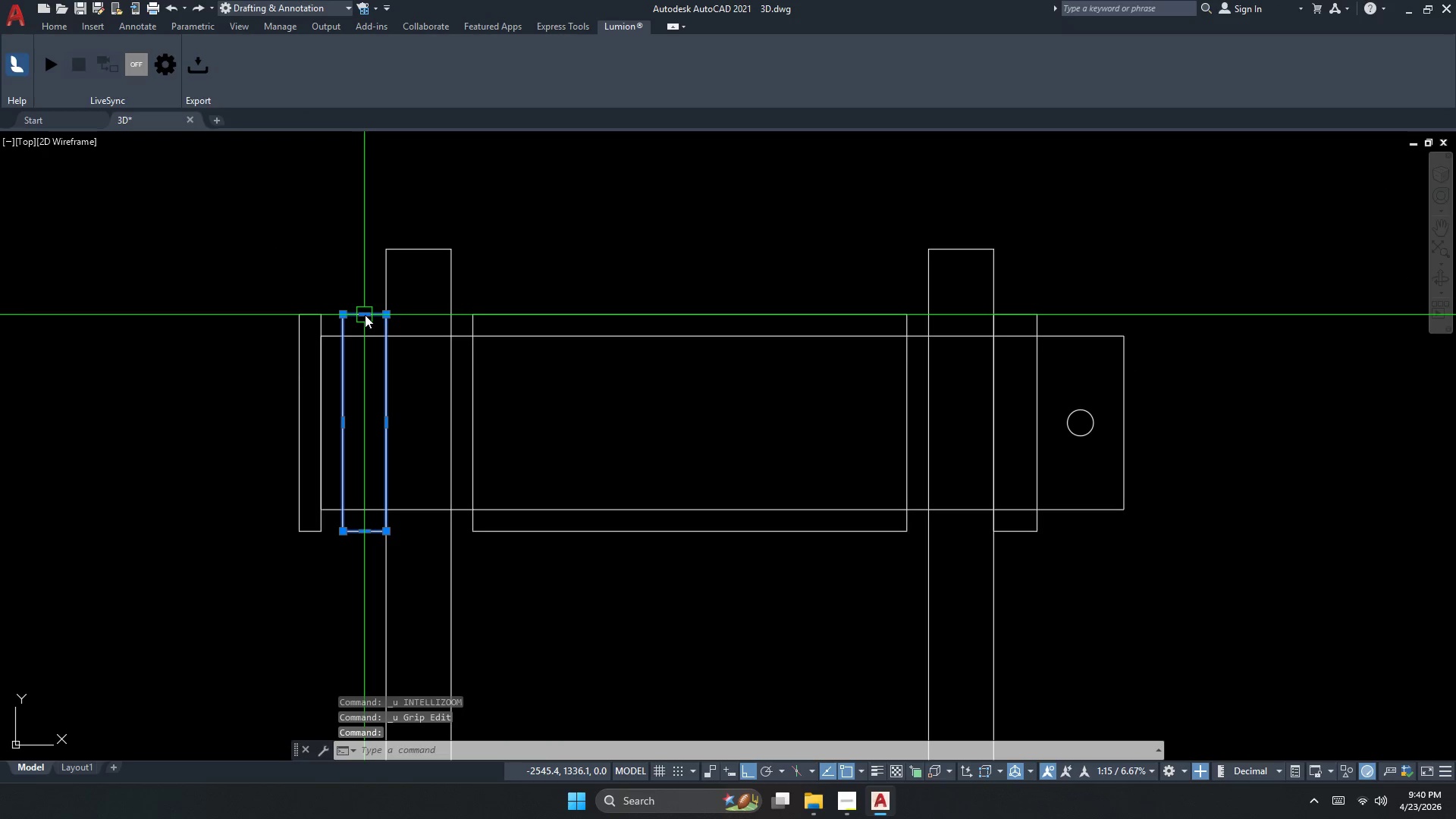 
double_click([367, 312])
 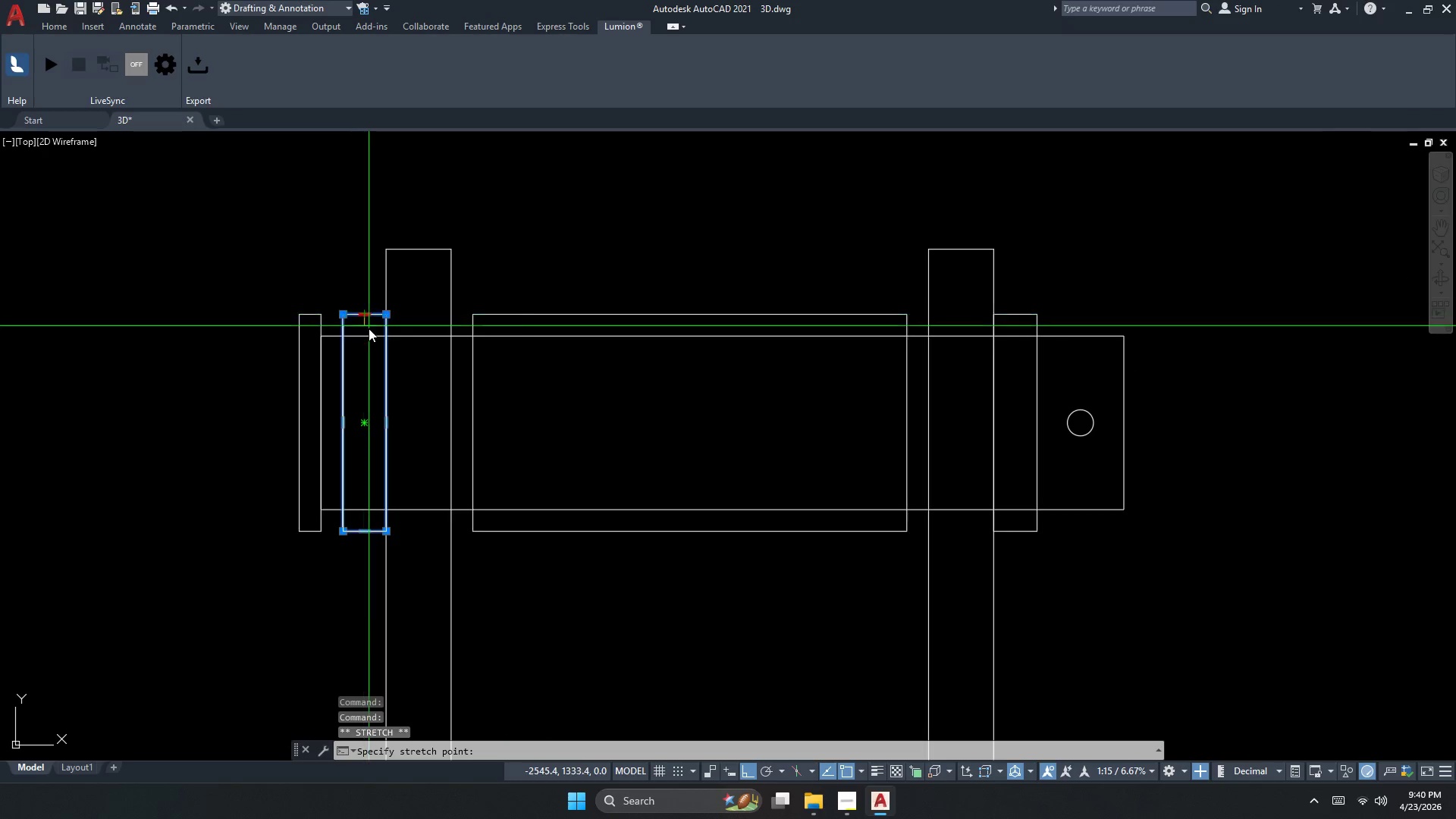 
scroll: coordinate [369, 332], scroll_direction: up, amount: 1.0
 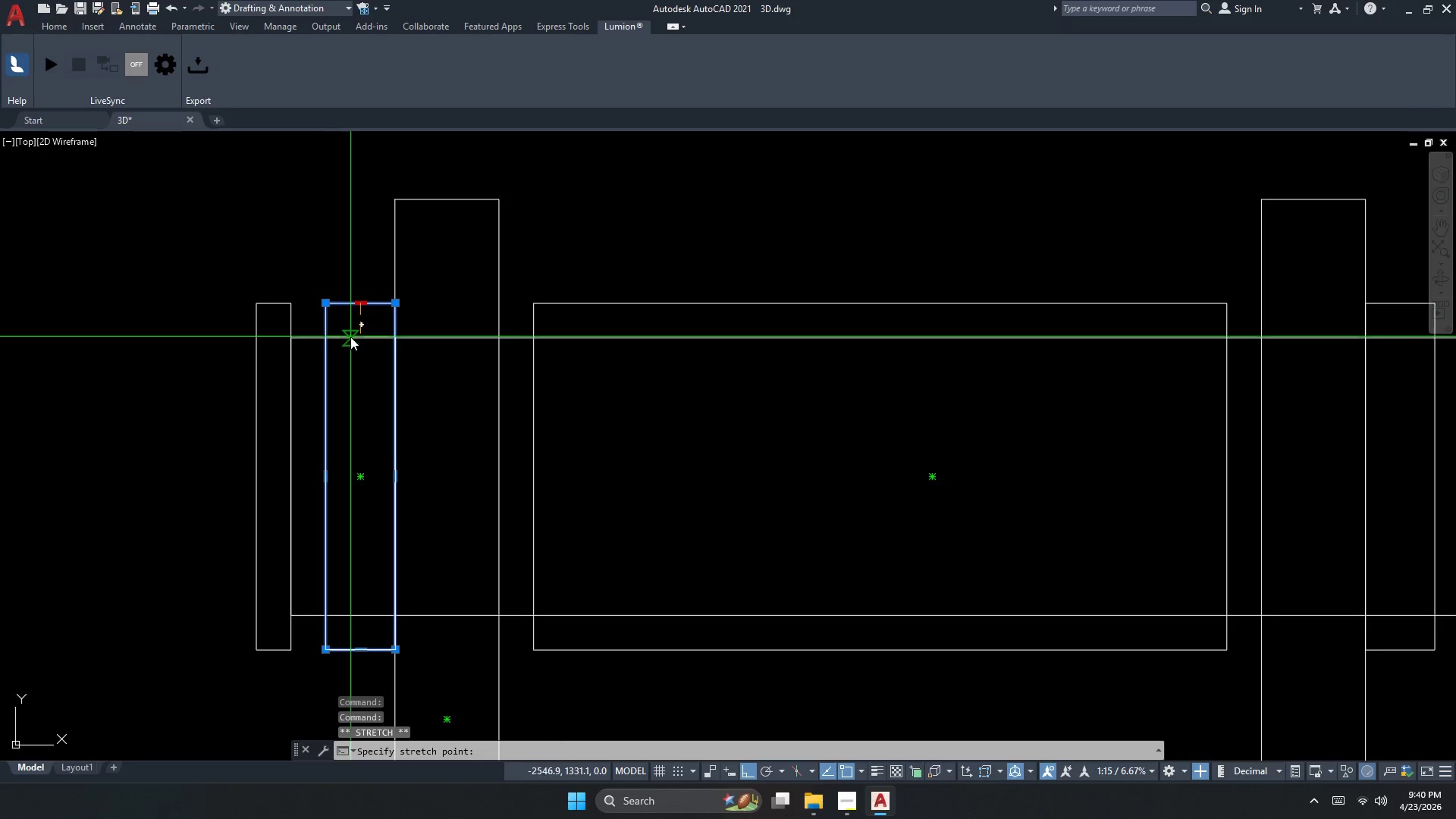 
key(Escape)
 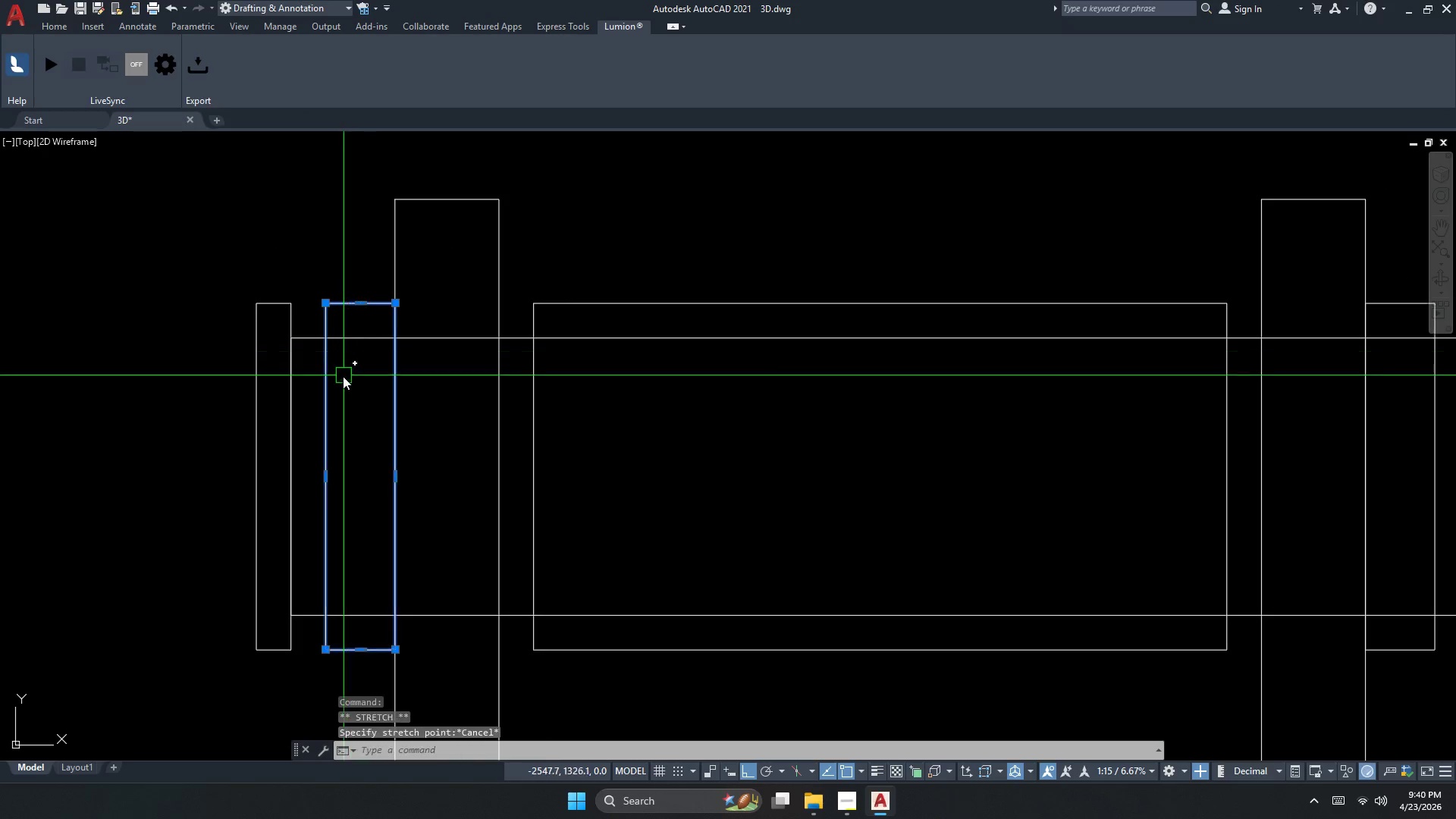 
key(Escape)
 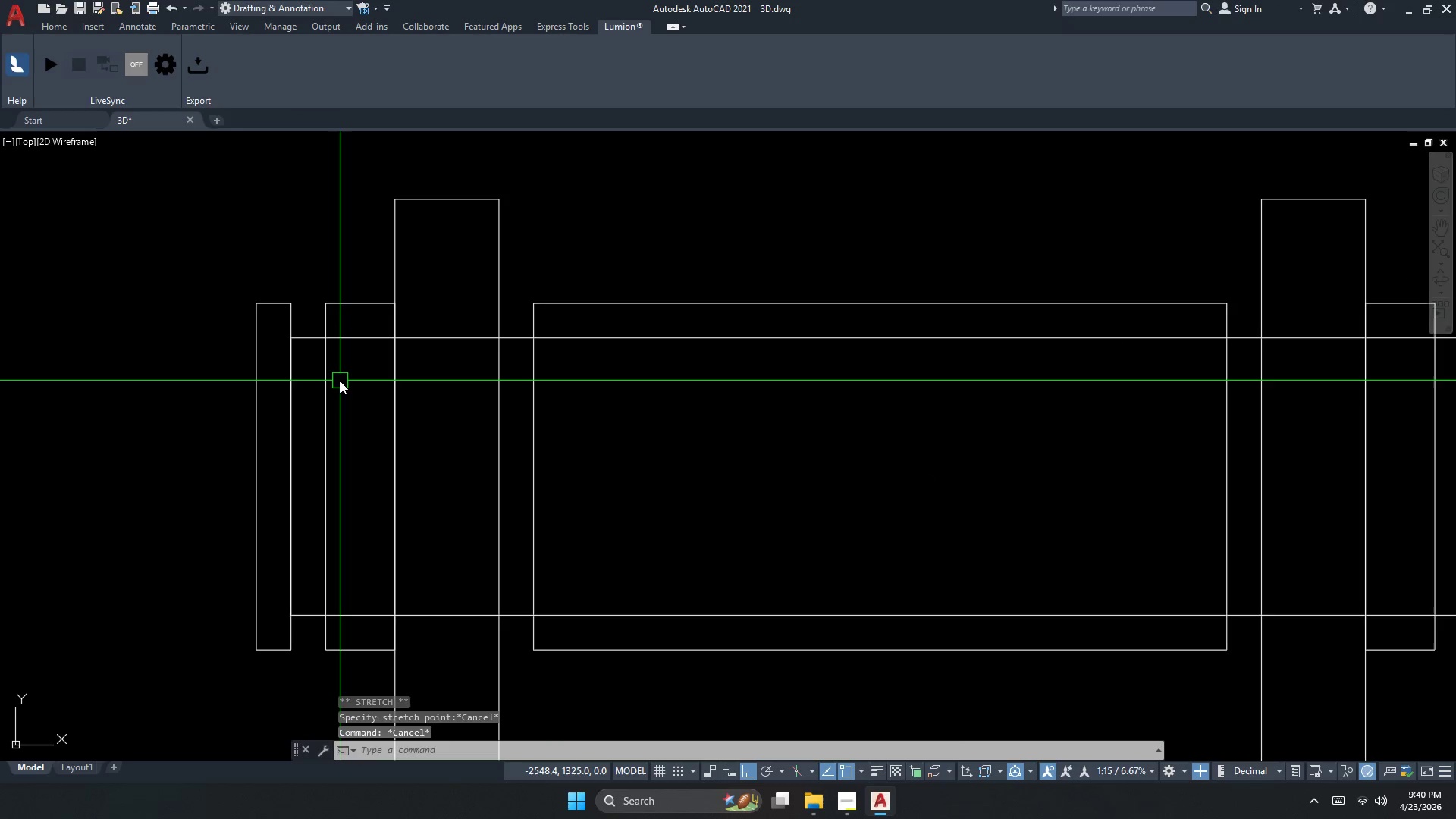 
scroll: coordinate [340, 383], scroll_direction: down, amount: 2.0
 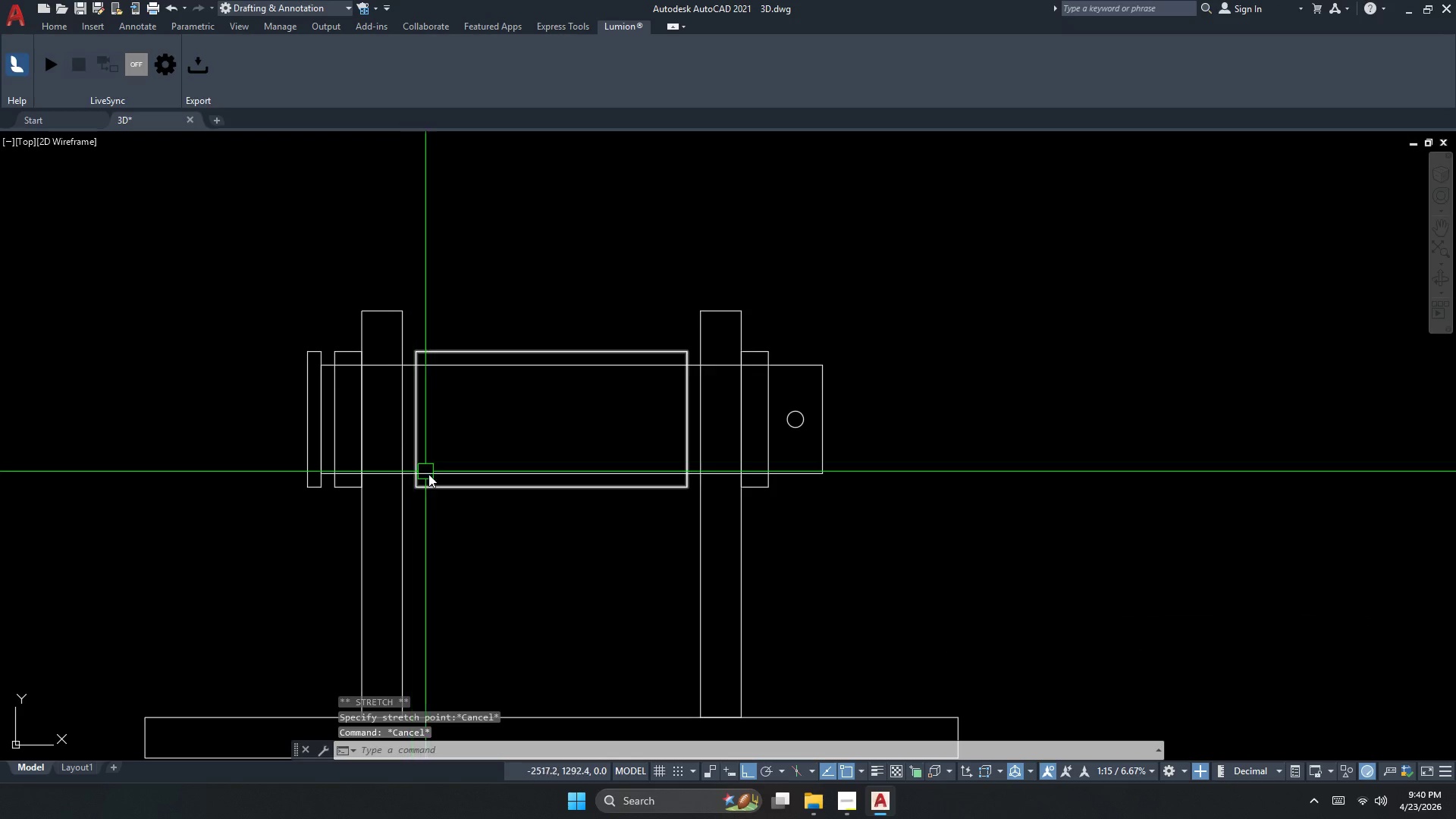 
left_click_drag(start_coordinate=[503, 512], to_coordinate=[501, 492])
 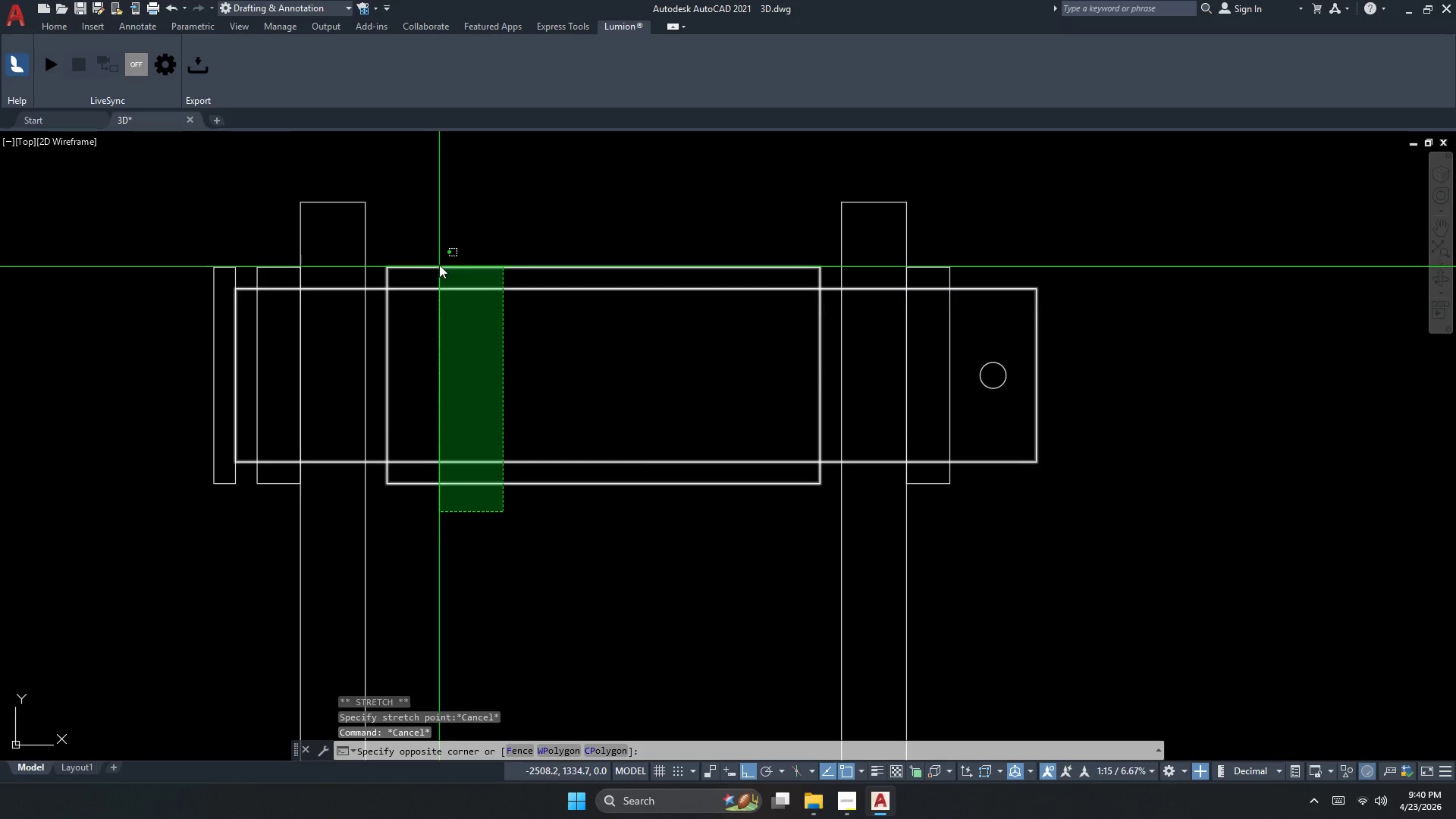 
scroll: coordinate [463, 494], scroll_direction: up, amount: 1.0
 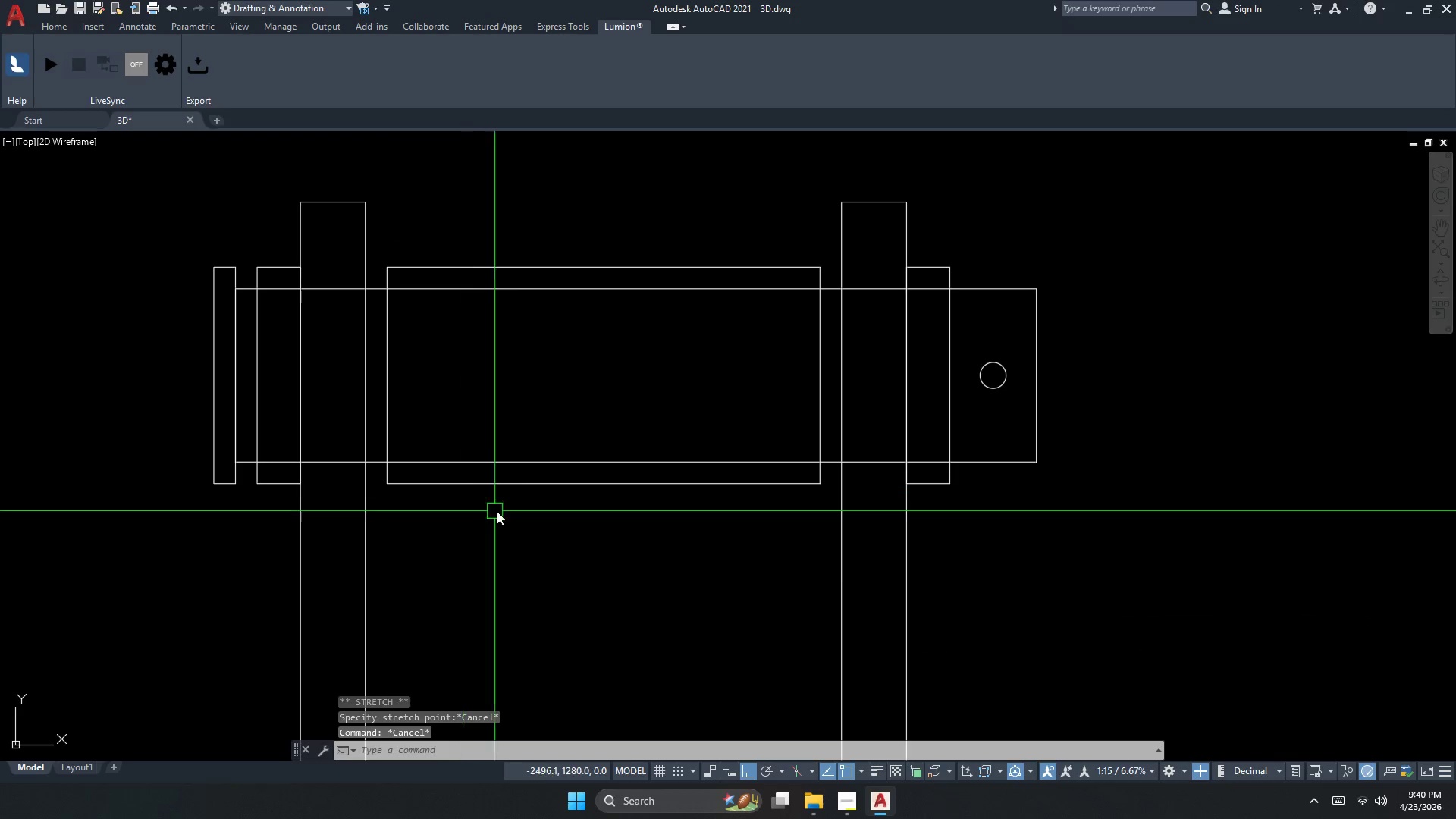 
double_click([432, 247])
 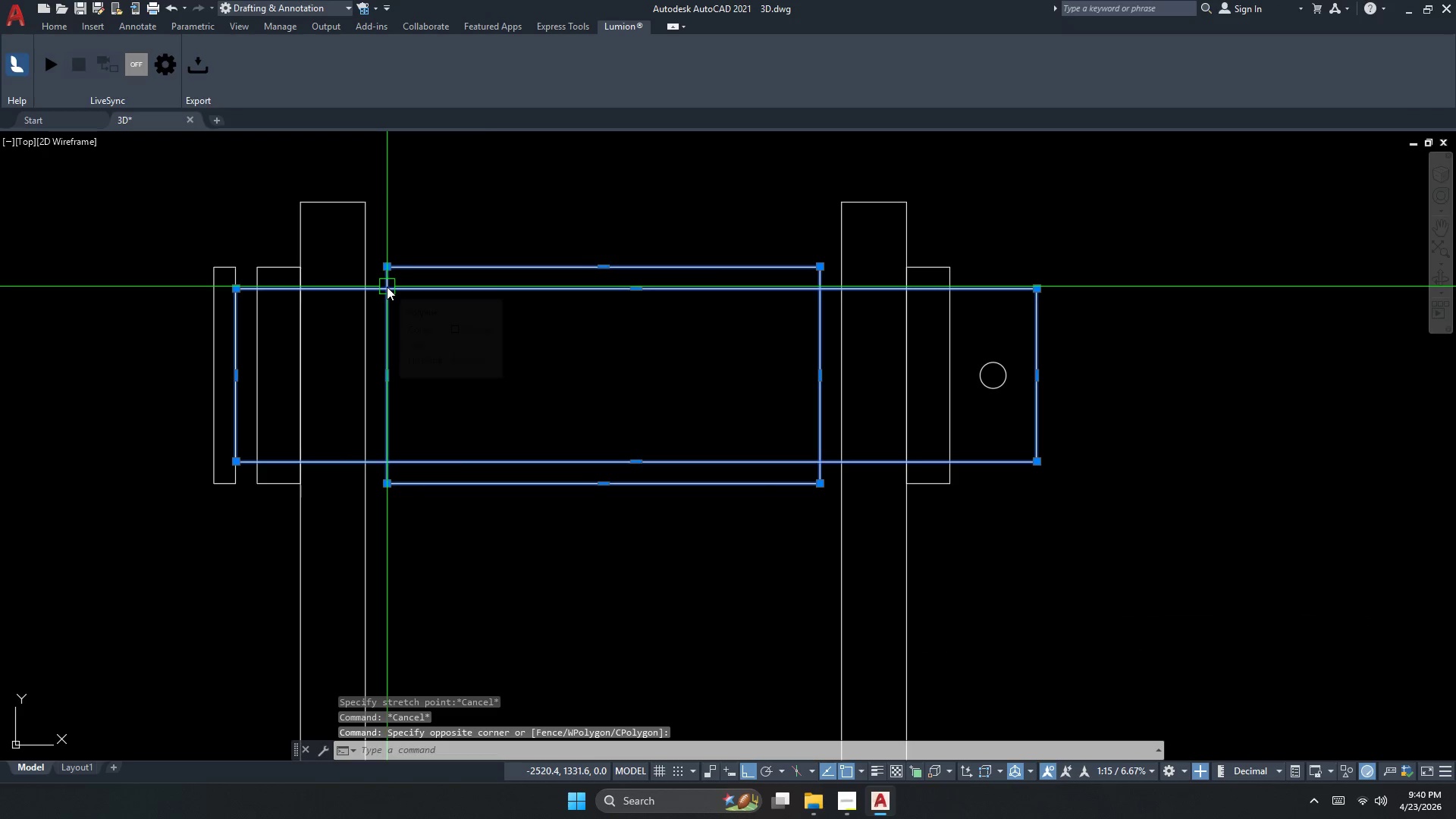 
key(Escape)
type(re)
 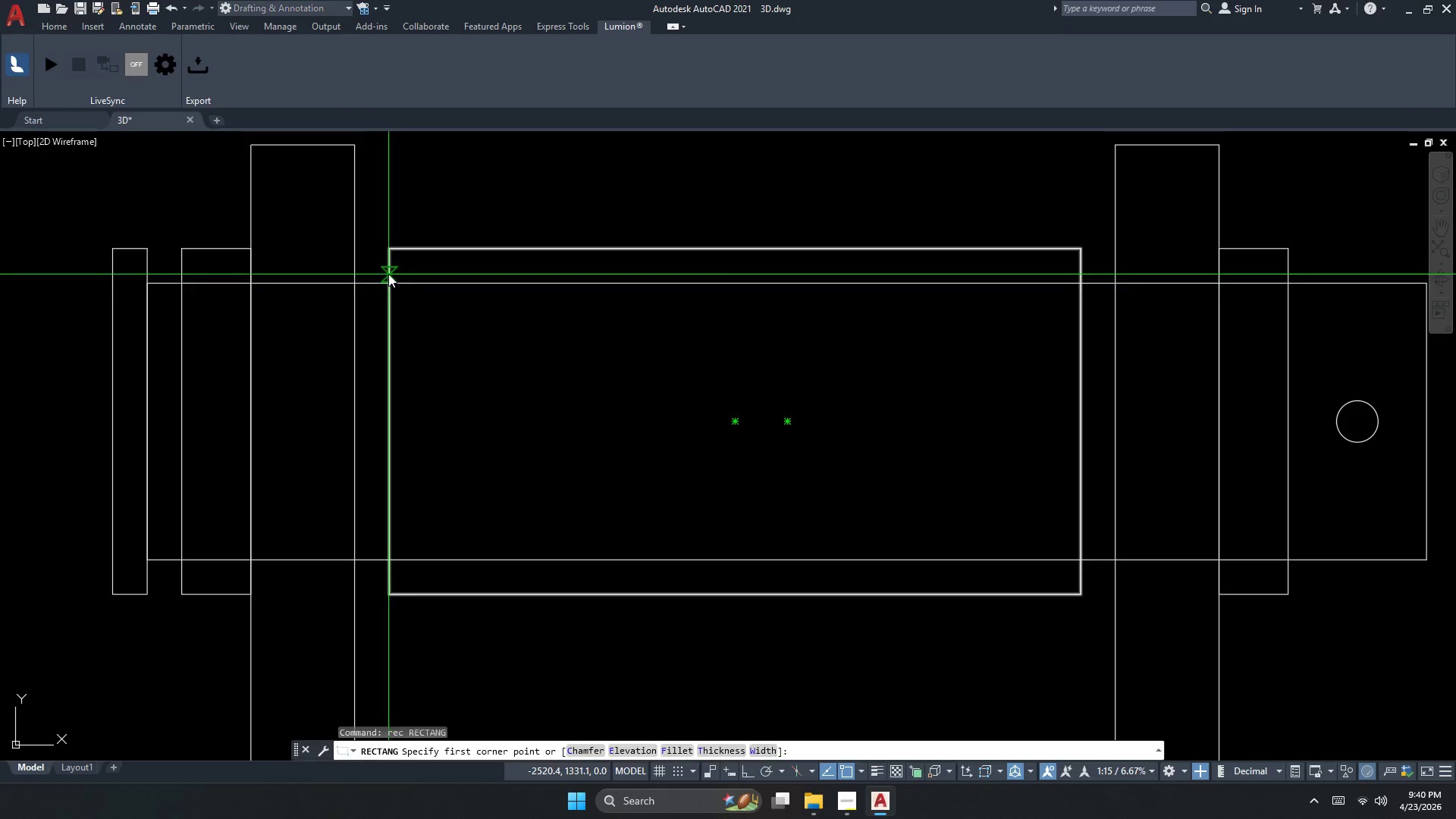 
scroll: coordinate [381, 299], scroll_direction: up, amount: 1.0
 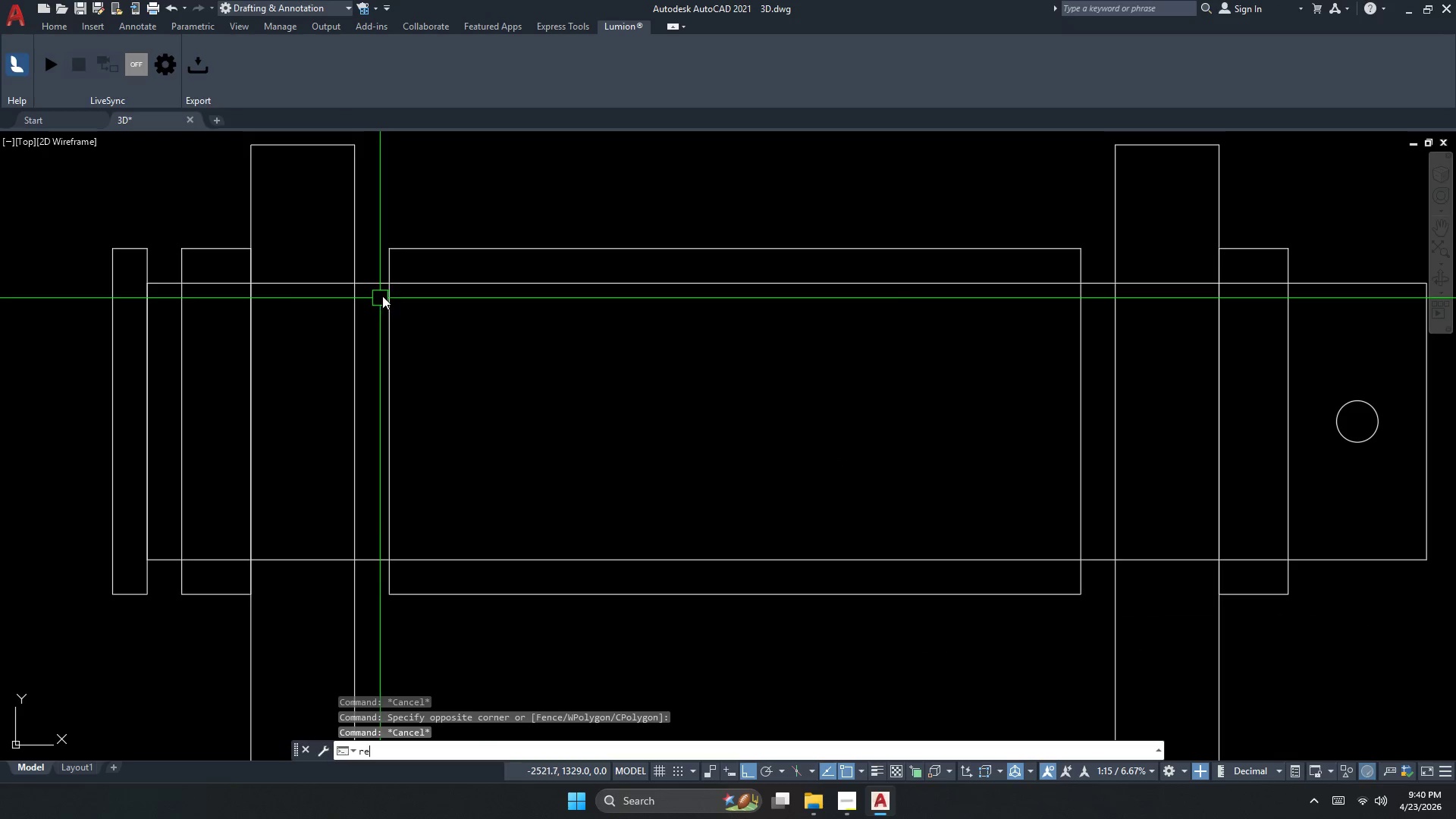 
key(C)
 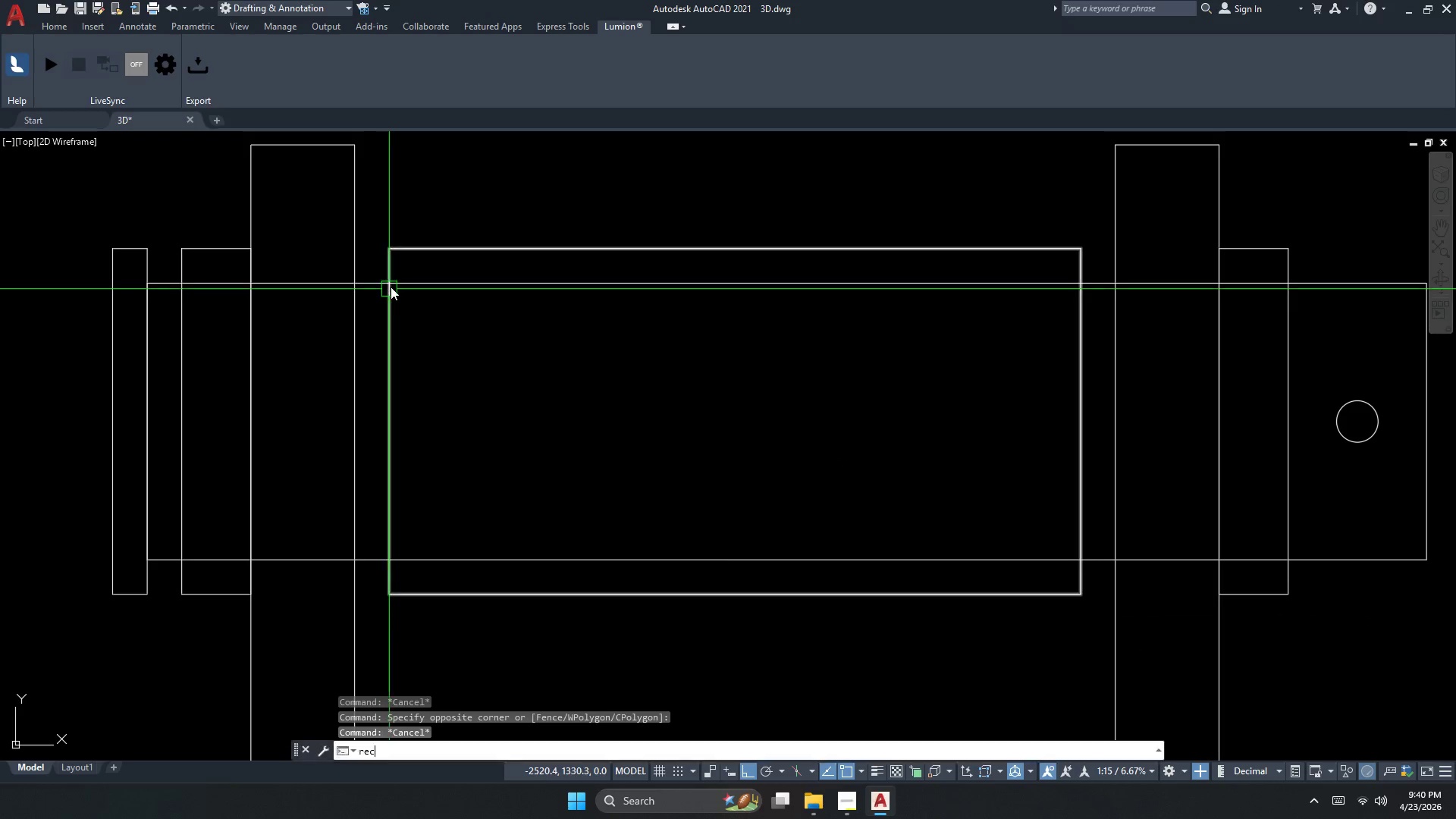 
key(Space)
 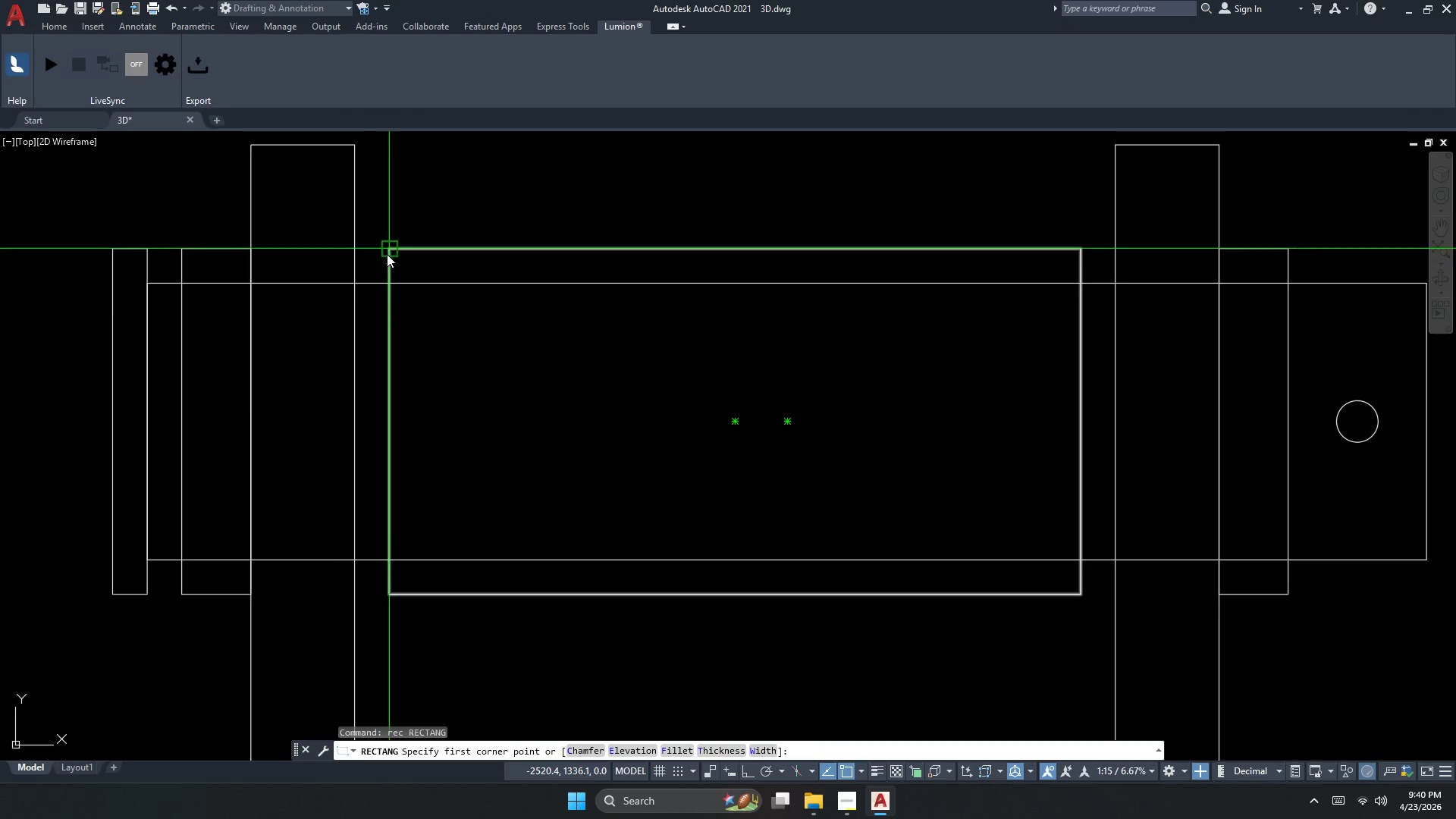 
left_click_drag(start_coordinate=[388, 249], to_coordinate=[384, 253])
 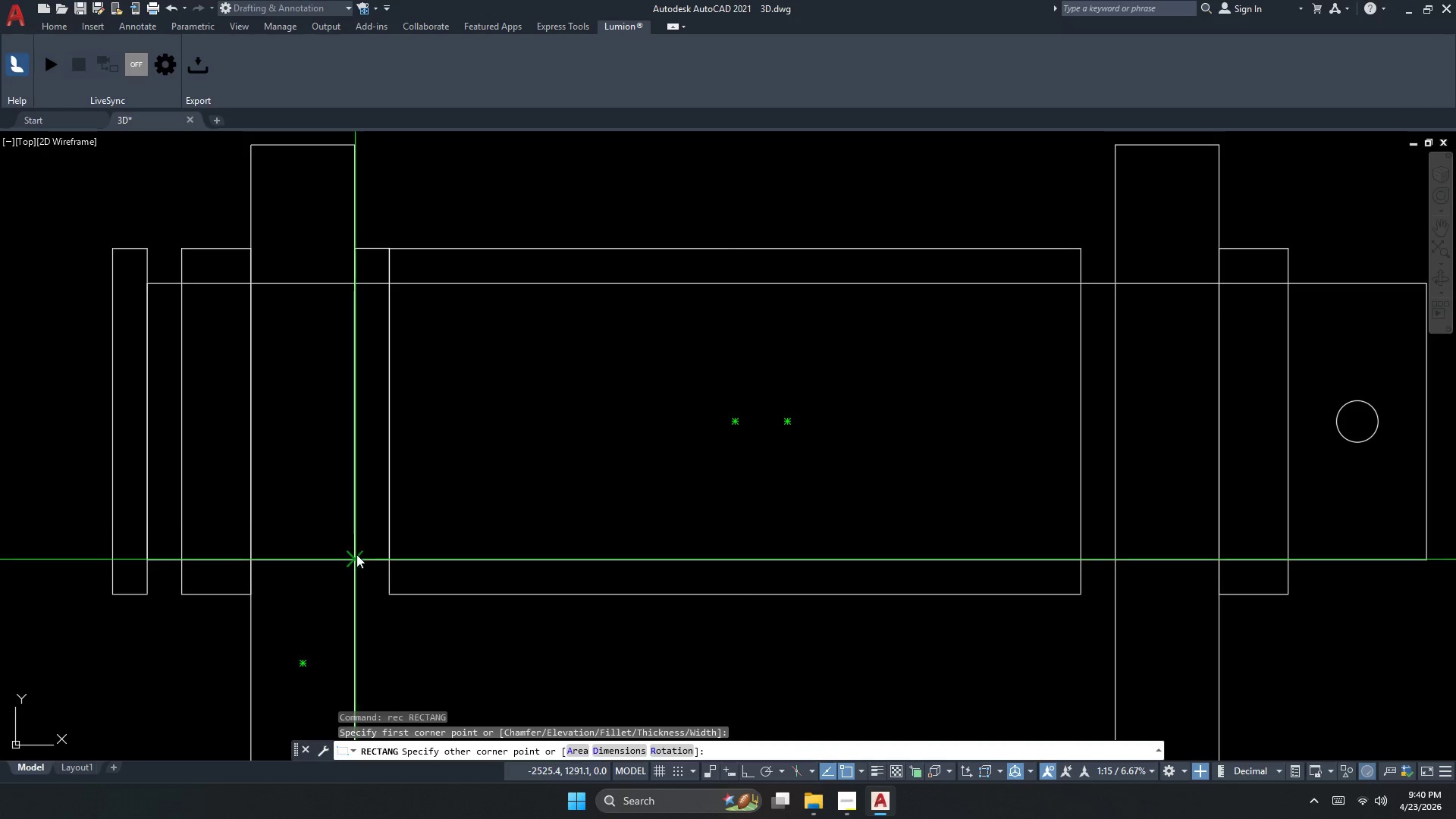 
key(Escape)
 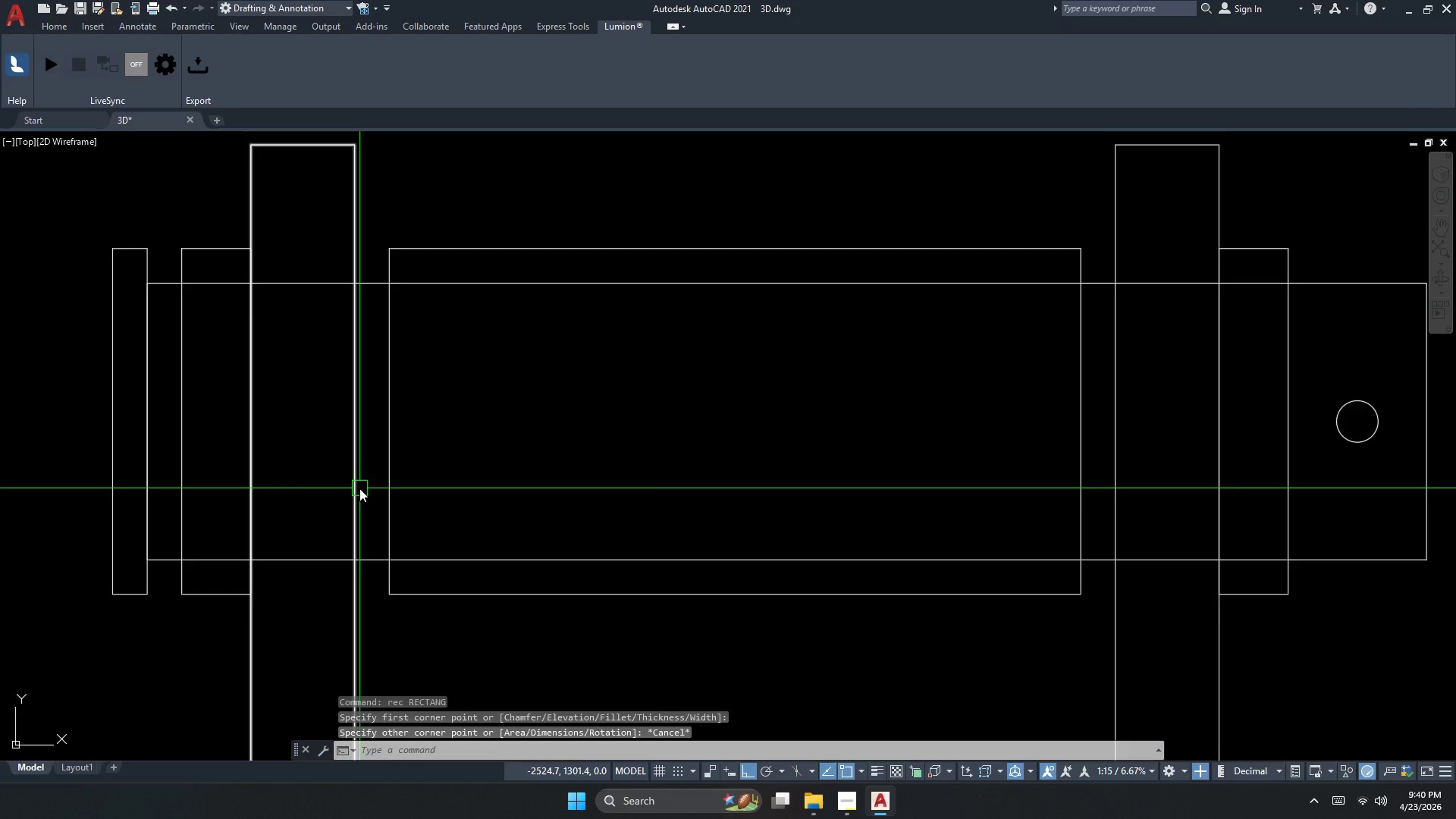 
key(Escape)
 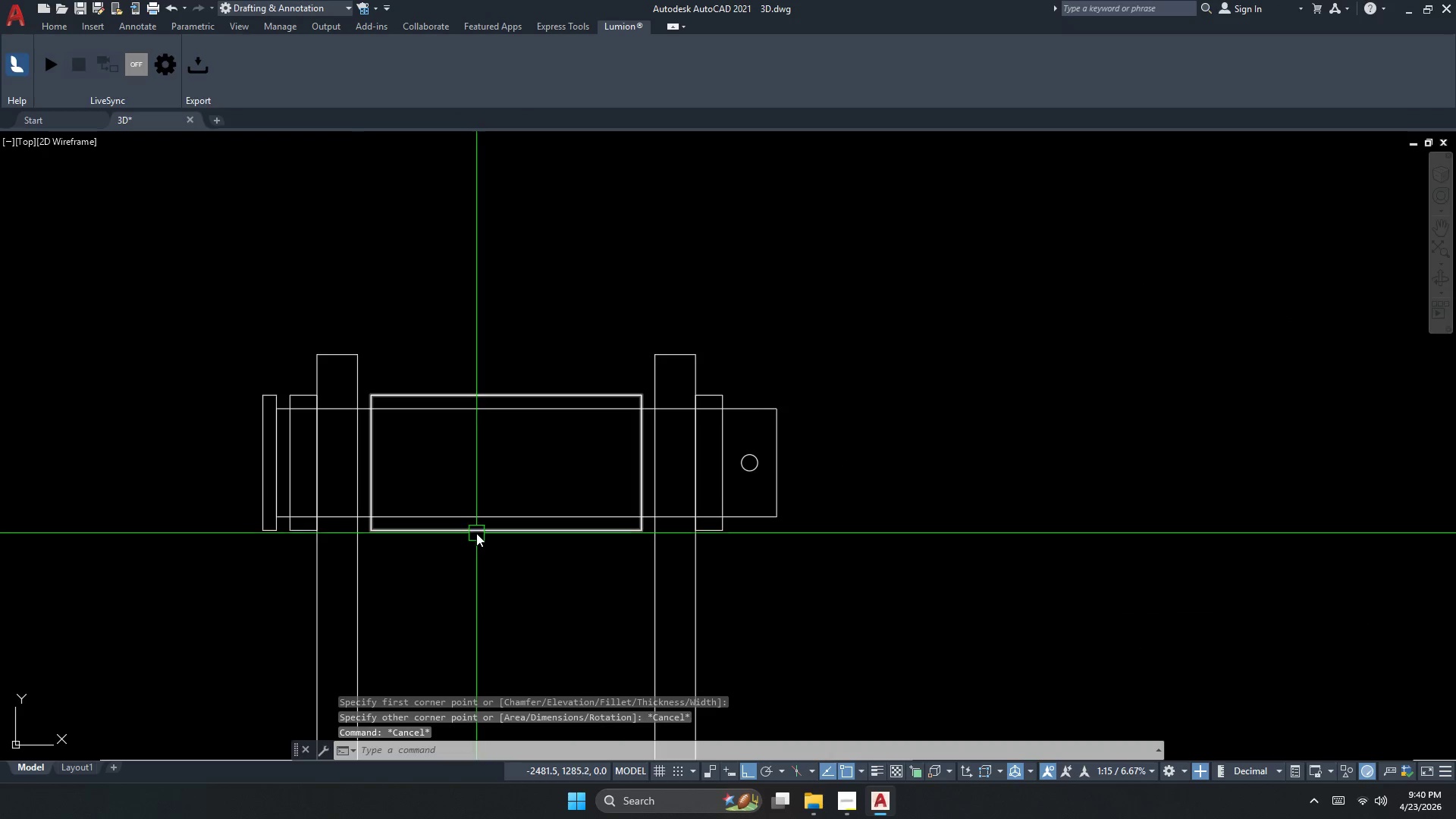 
scroll: coordinate [575, 484], scroll_direction: down, amount: 6.0
 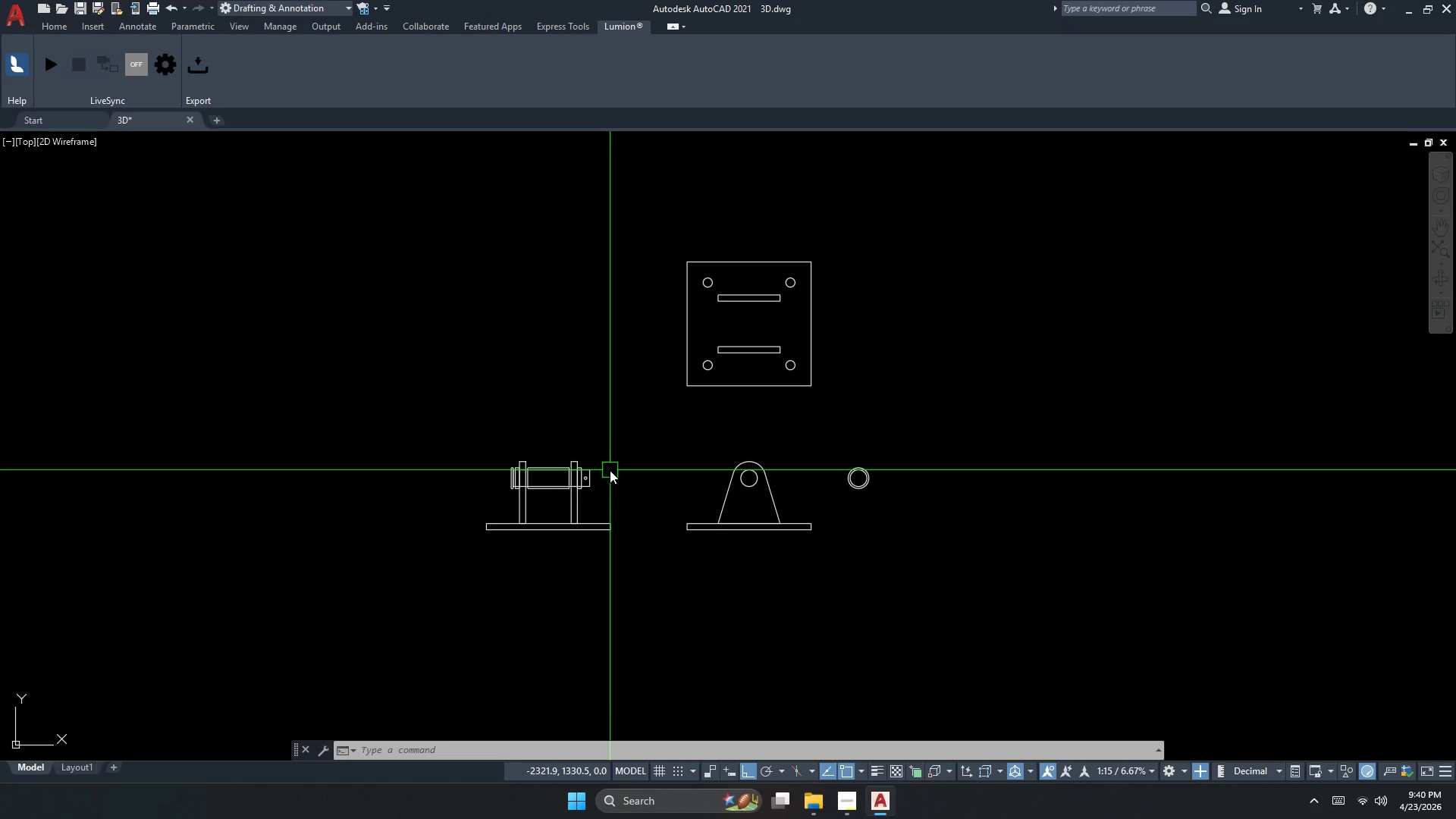 
wait(15.58)
 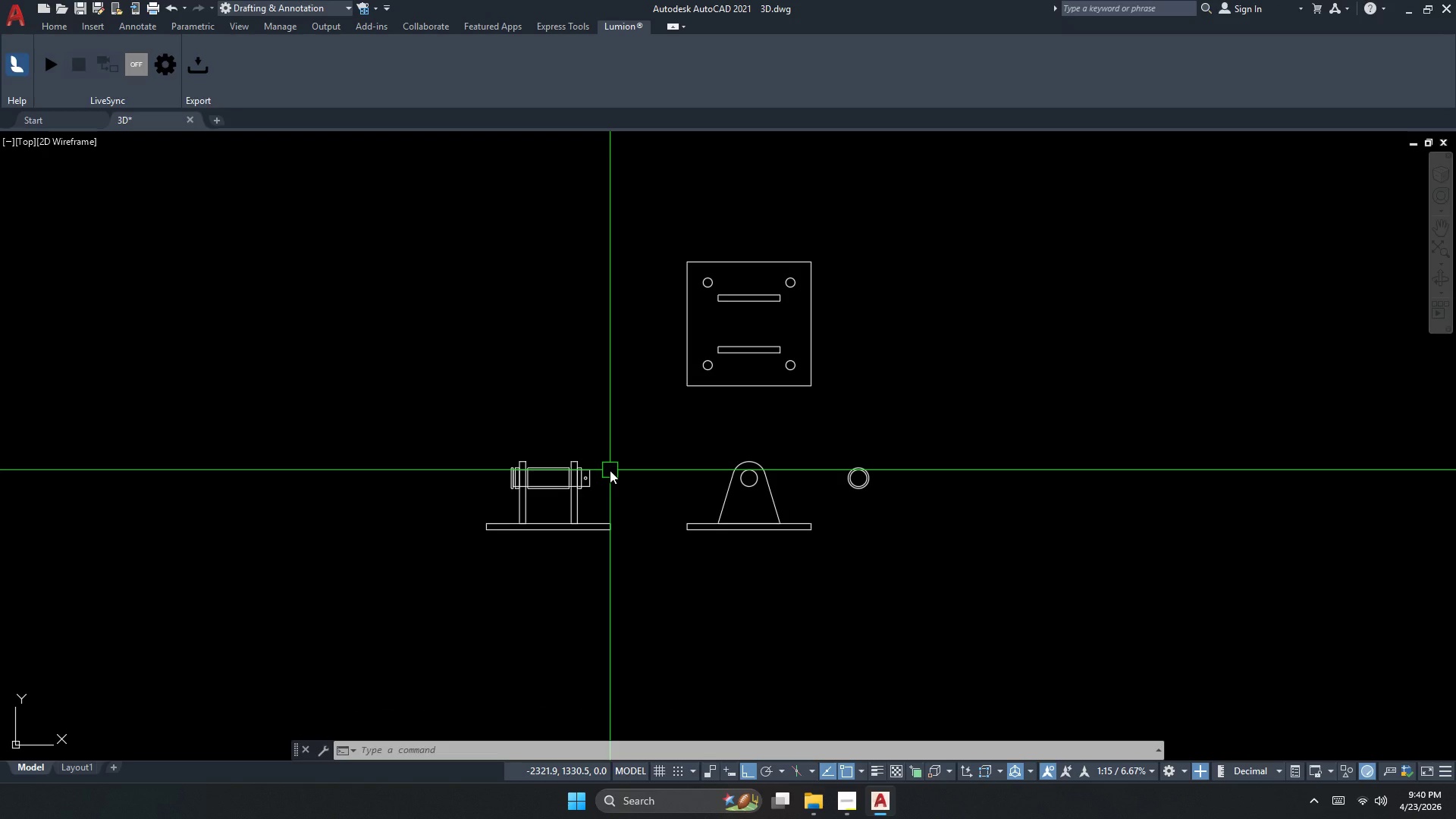 
scroll: coordinate [585, 442], scroll_direction: up, amount: 2.0
 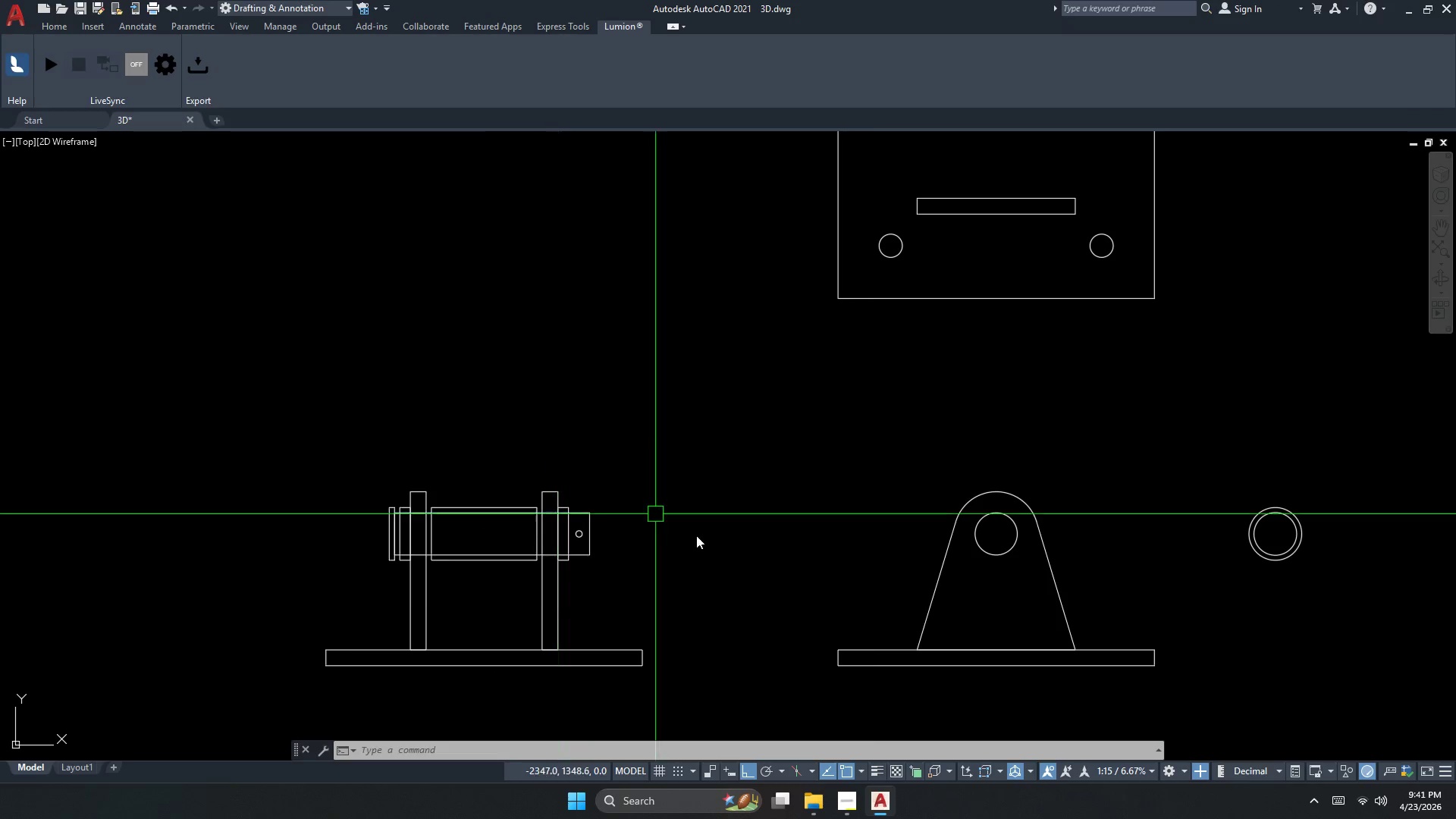 
left_click_drag(start_coordinate=[515, 611], to_coordinate=[435, 615])
 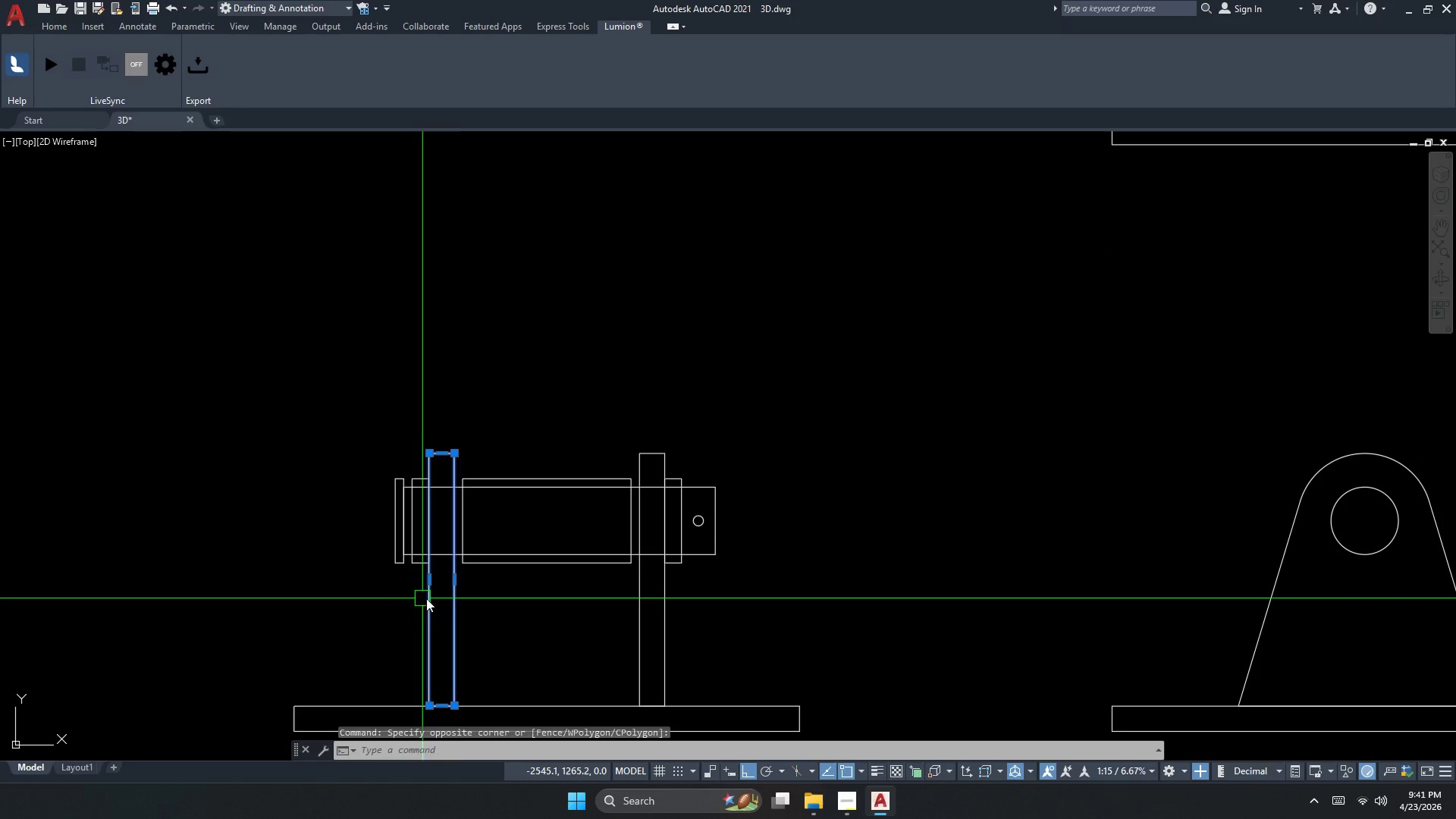 
scroll: coordinate [378, 557], scroll_direction: up, amount: 1.0
 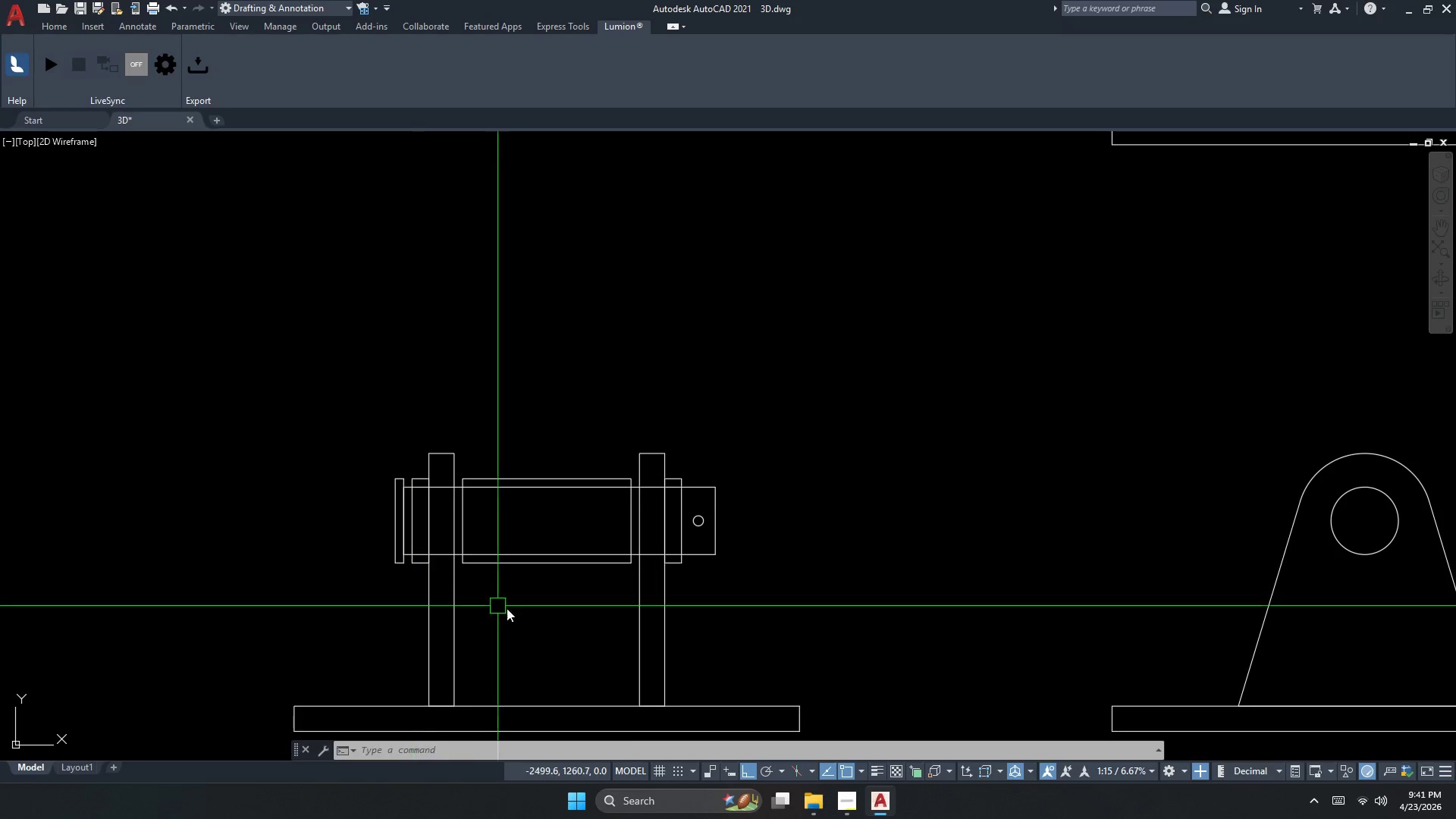 
key(Escape)
 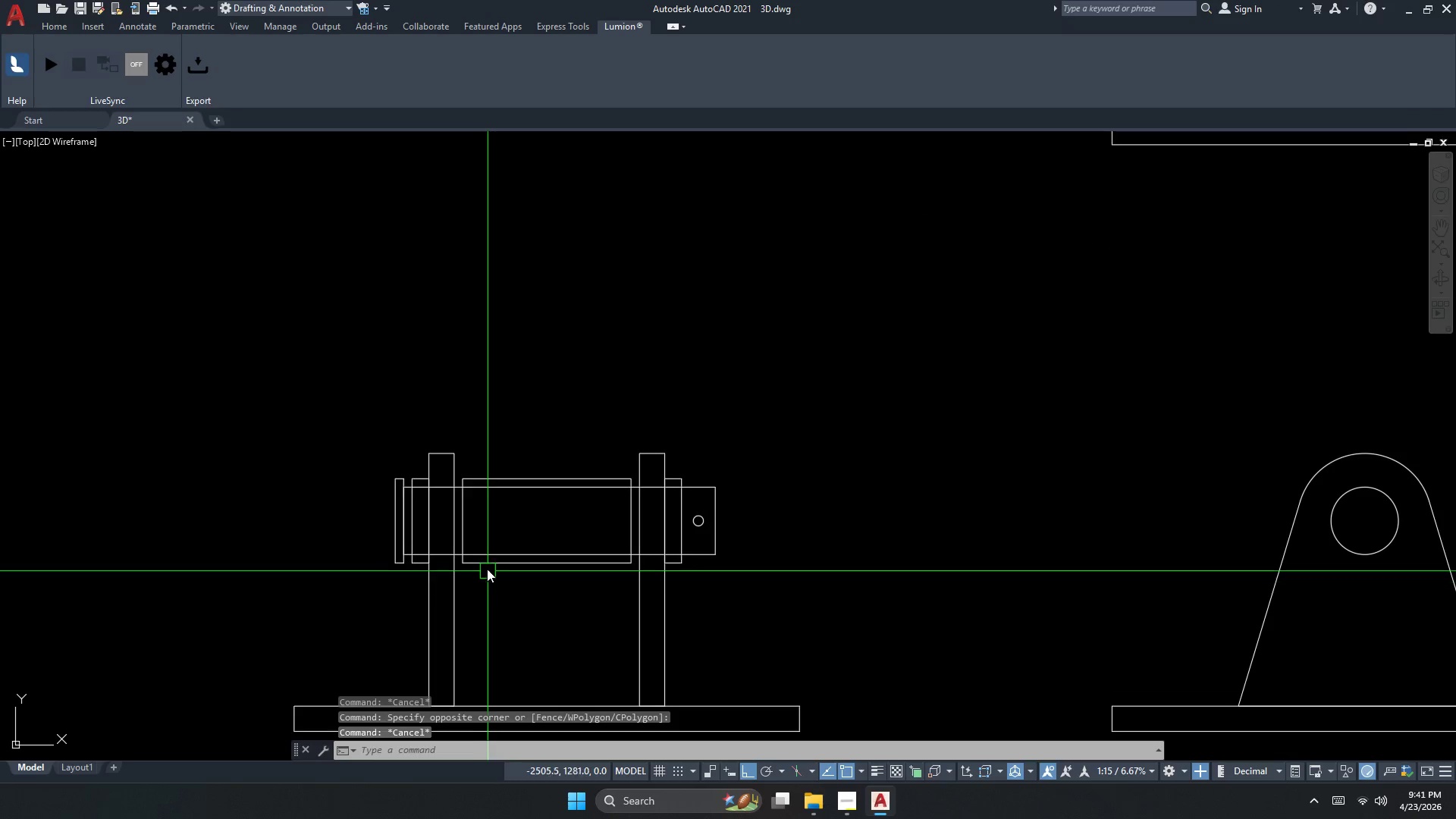 
left_click_drag(start_coordinate=[514, 610], to_coordinate=[495, 558])
 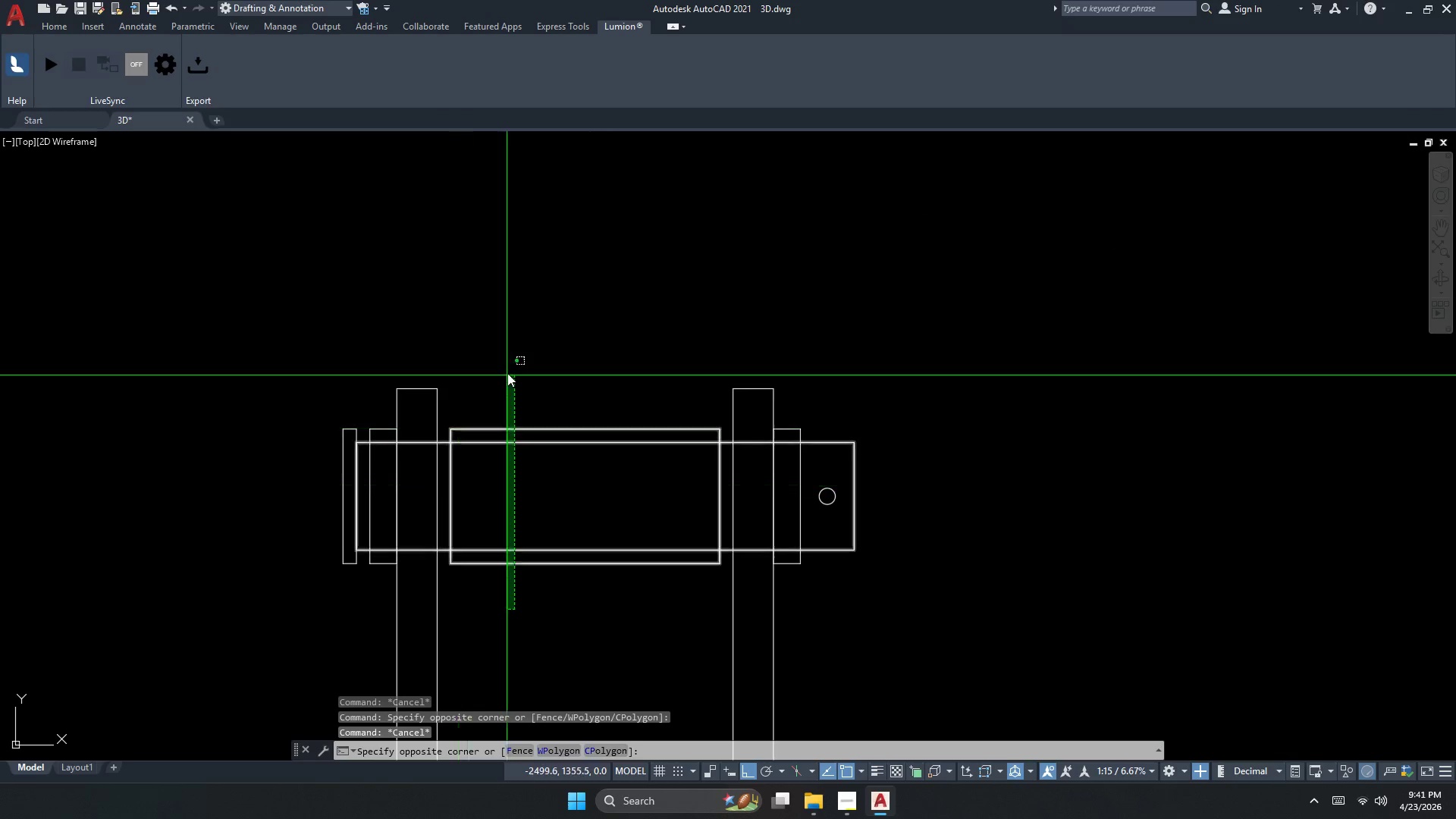 
scroll: coordinate [482, 563], scroll_direction: up, amount: 1.0
 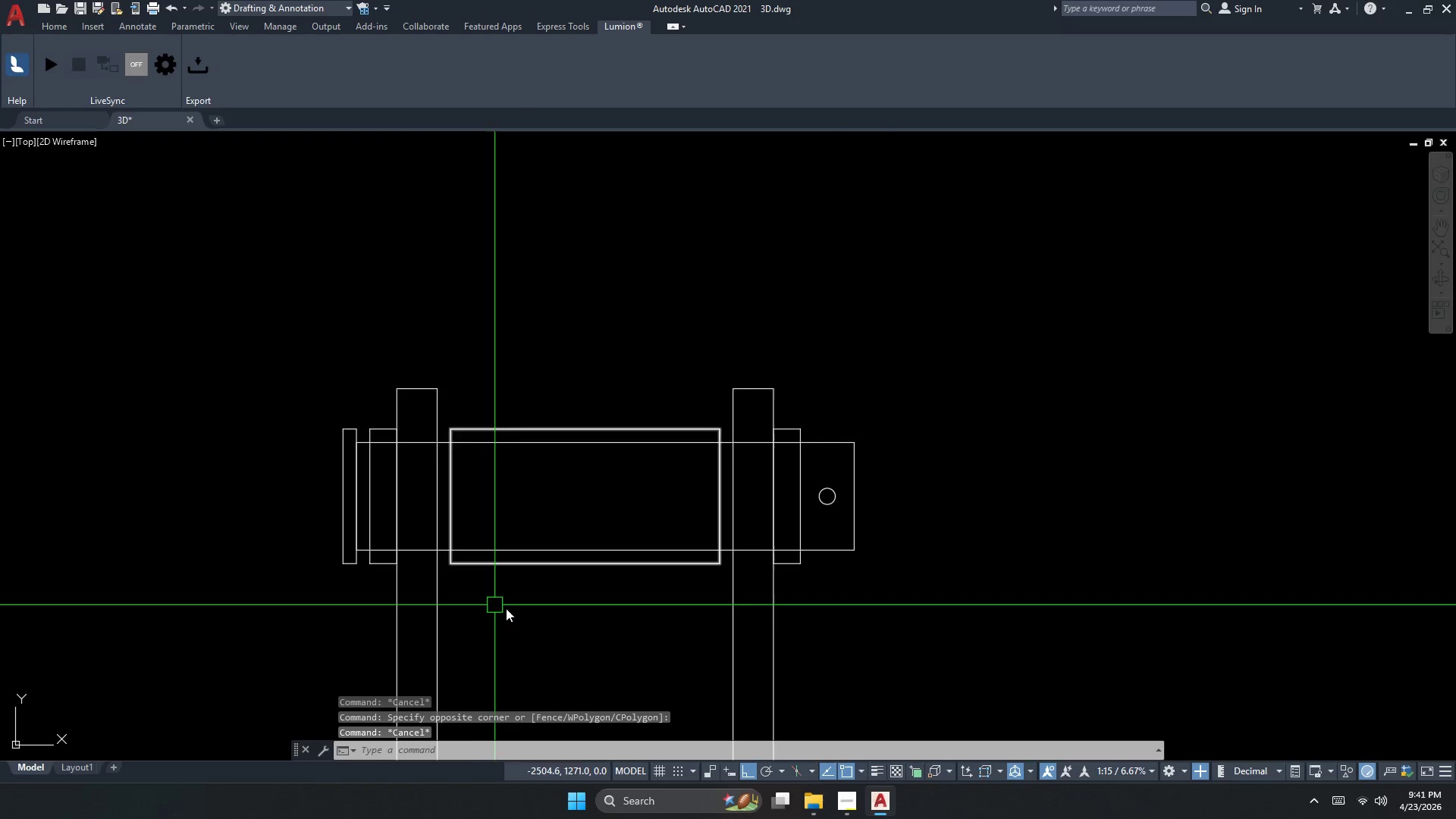 
double_click([507, 372])
 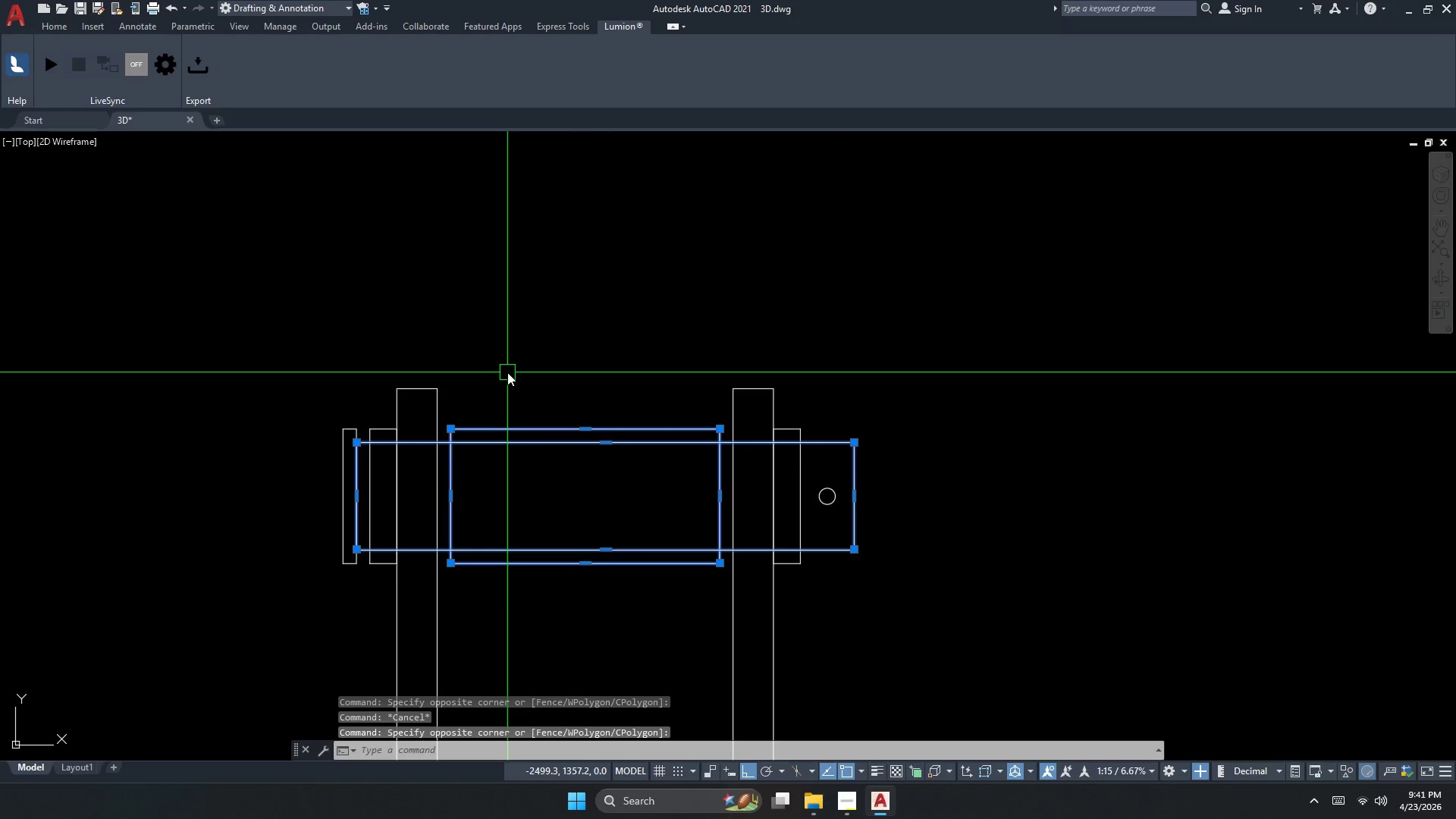 
key(Escape)
 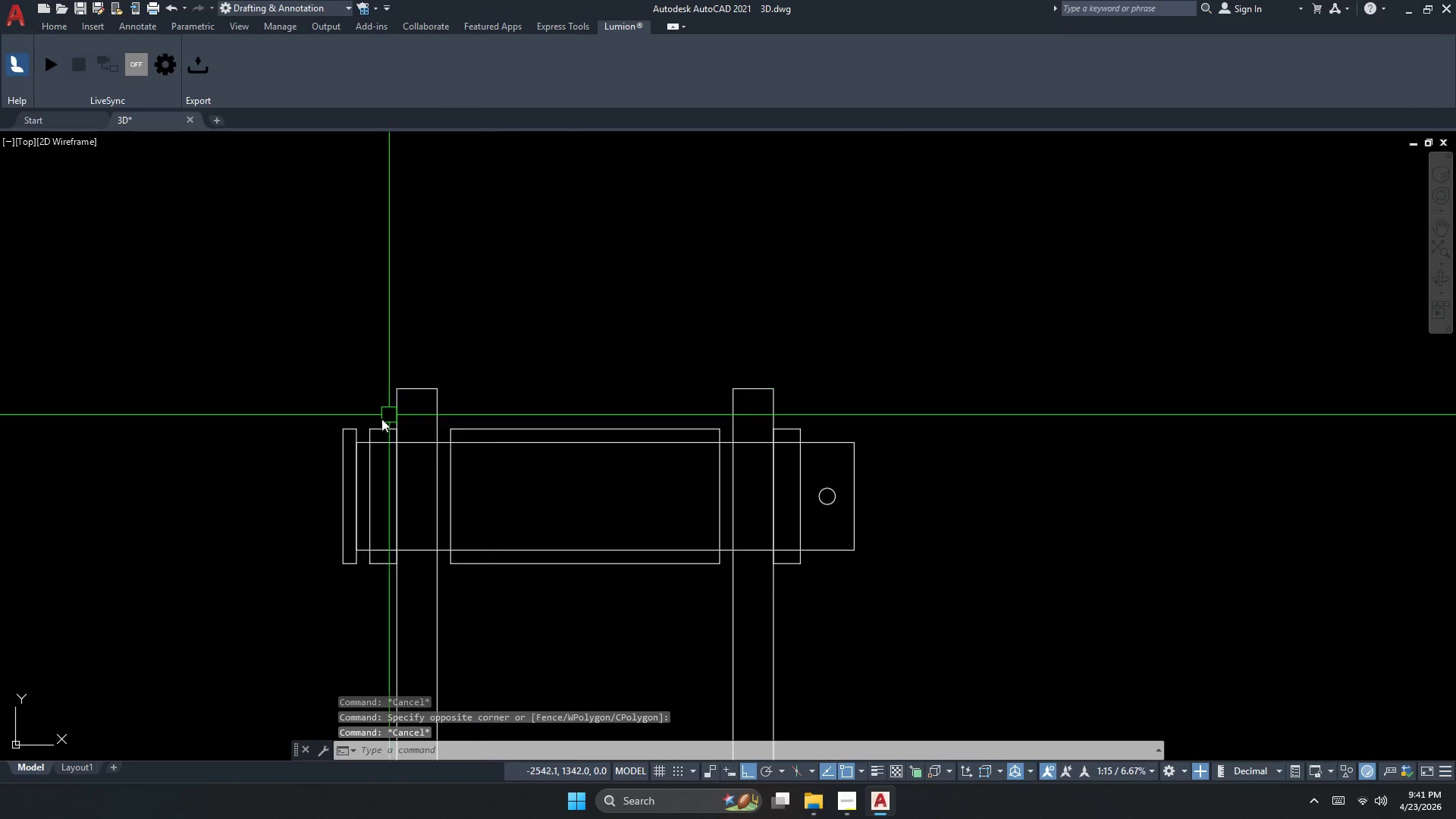 
left_click([406, 438])
 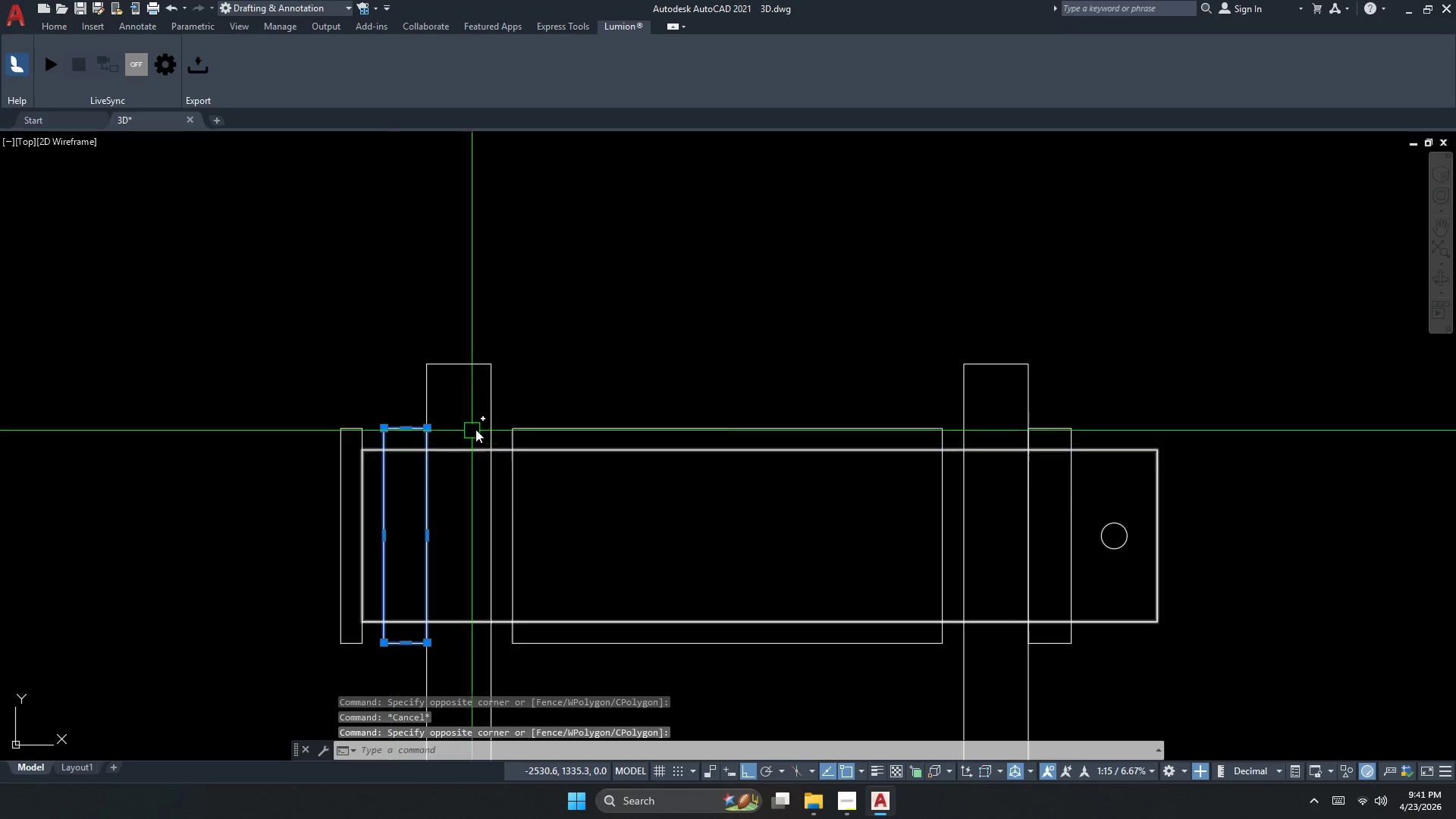 
scroll: coordinate [345, 429], scroll_direction: up, amount: 1.0
 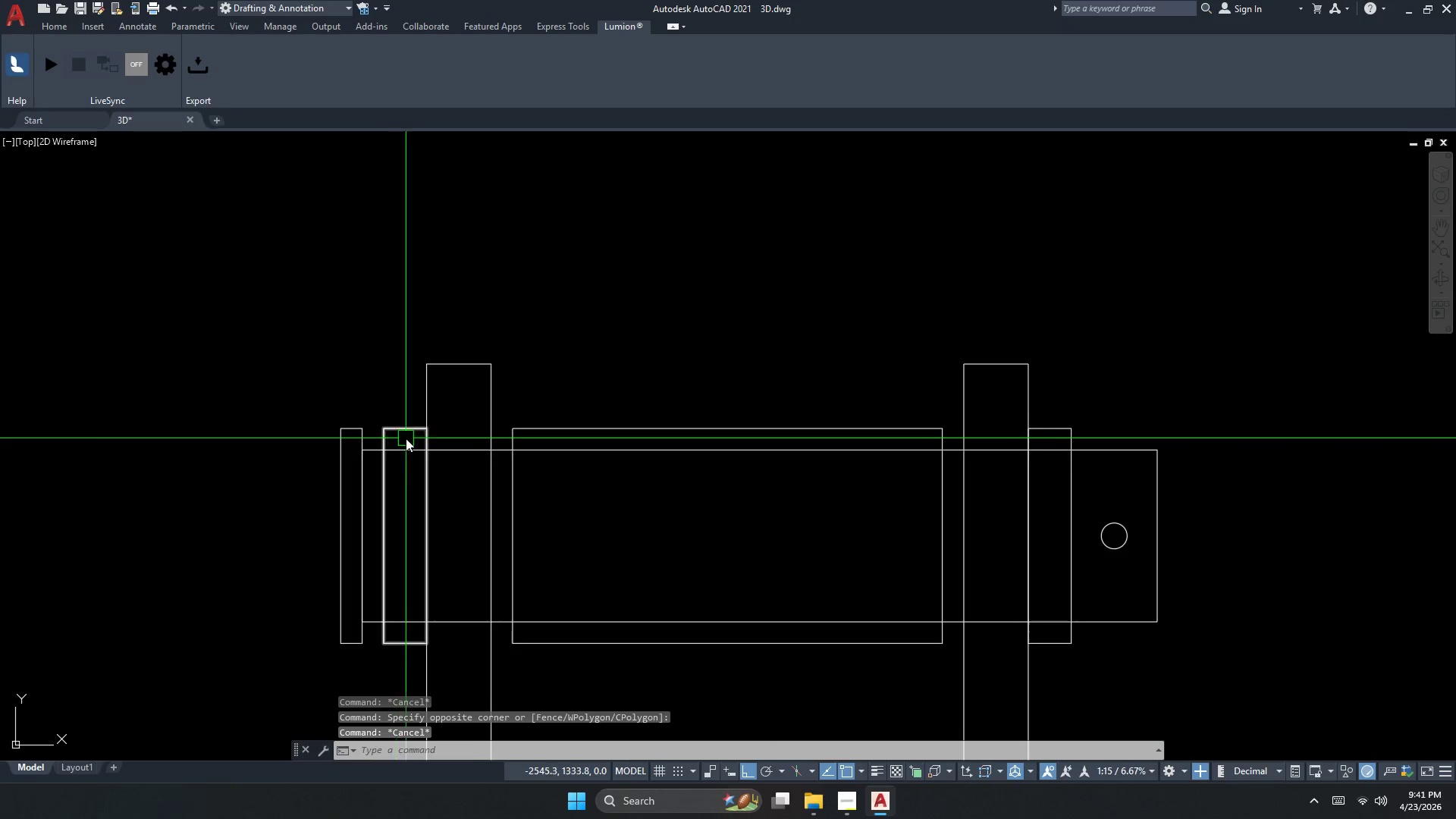 
key(Escape)
key(Escape)
key(Escape)
type(dli  )
 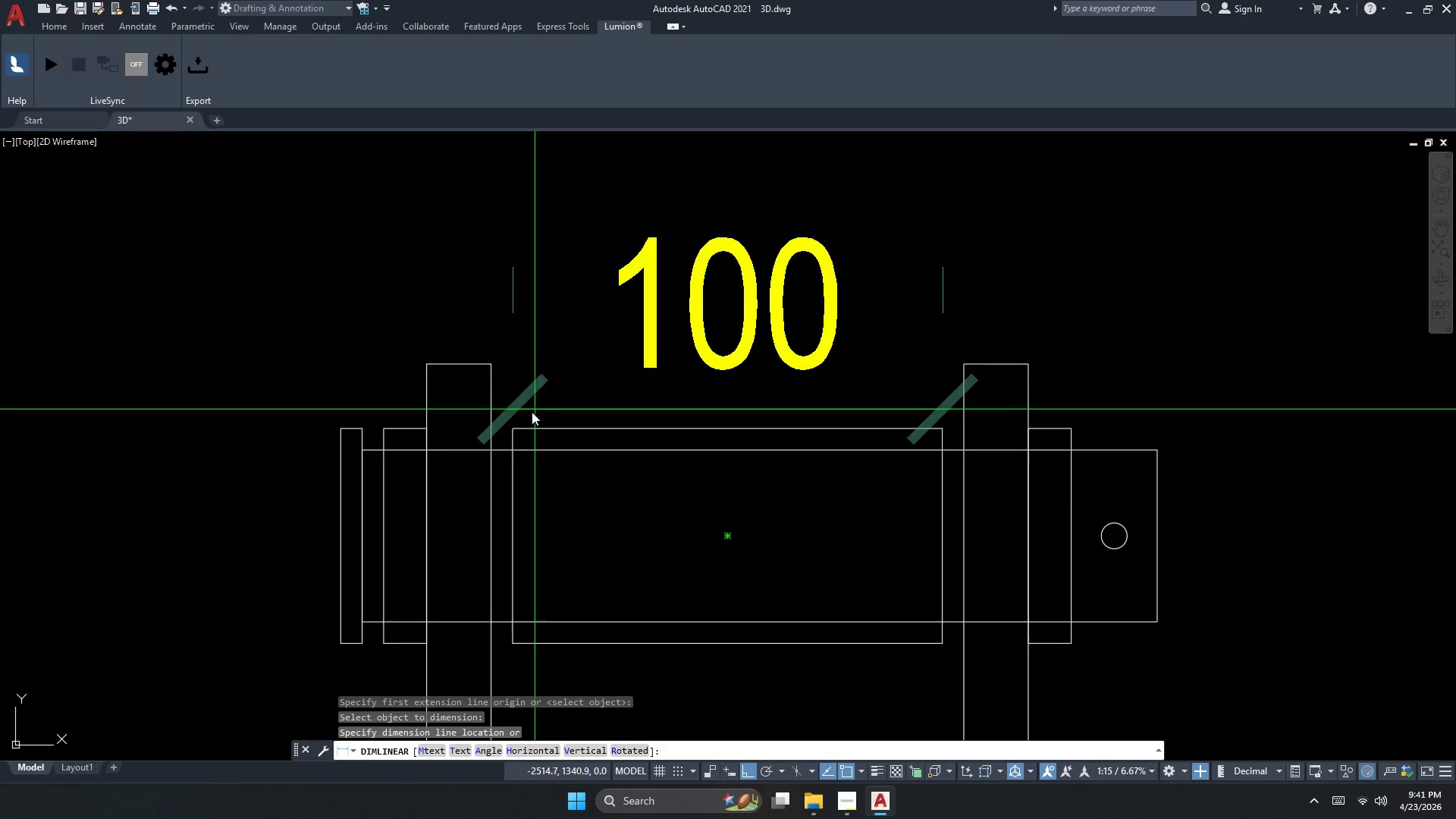 
left_click_drag(start_coordinate=[522, 395], to_coordinate=[510, 395])
 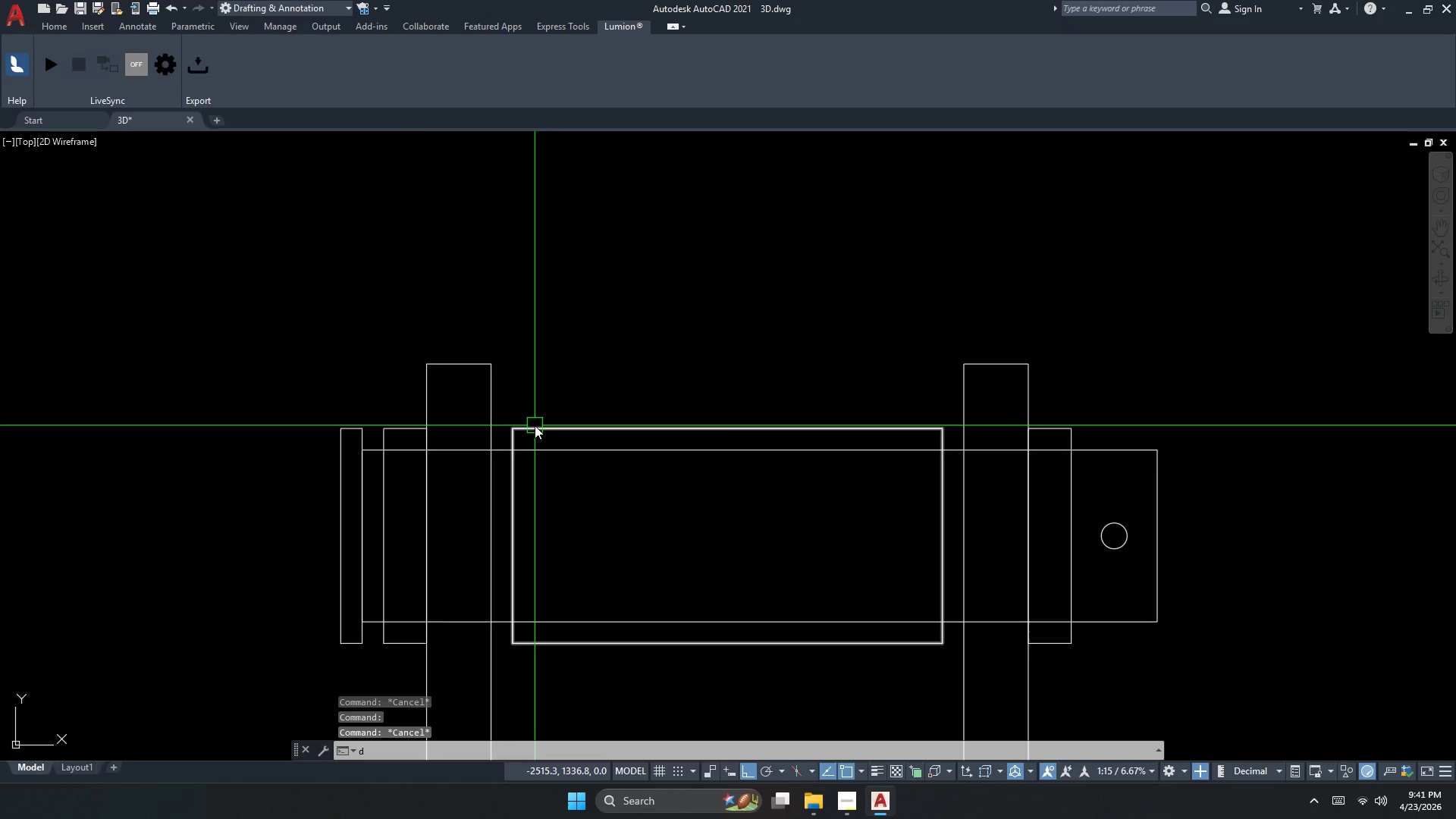 
left_click_drag(start_coordinate=[549, 422], to_coordinate=[546, 417])
 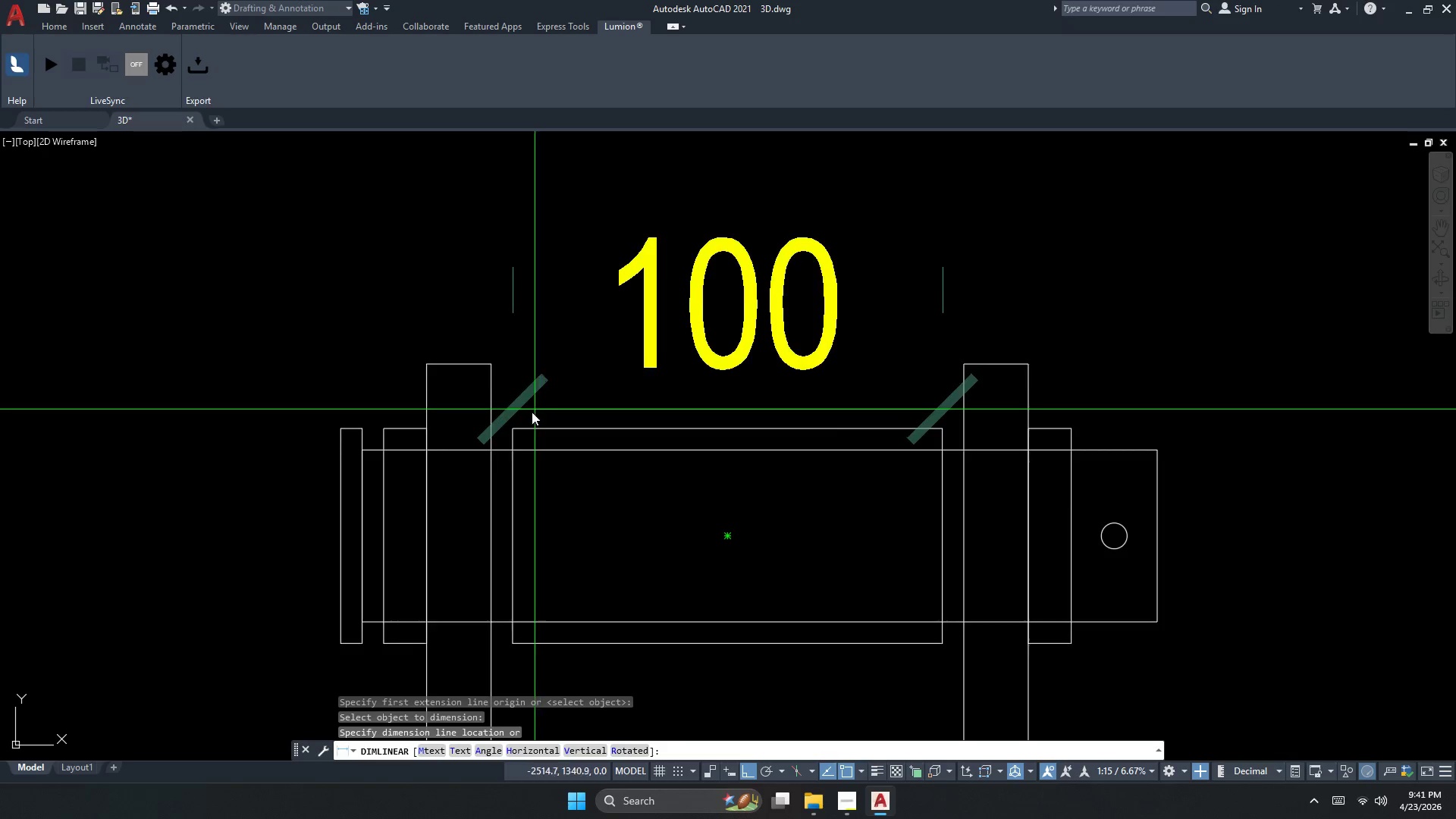 
key(Escape)
 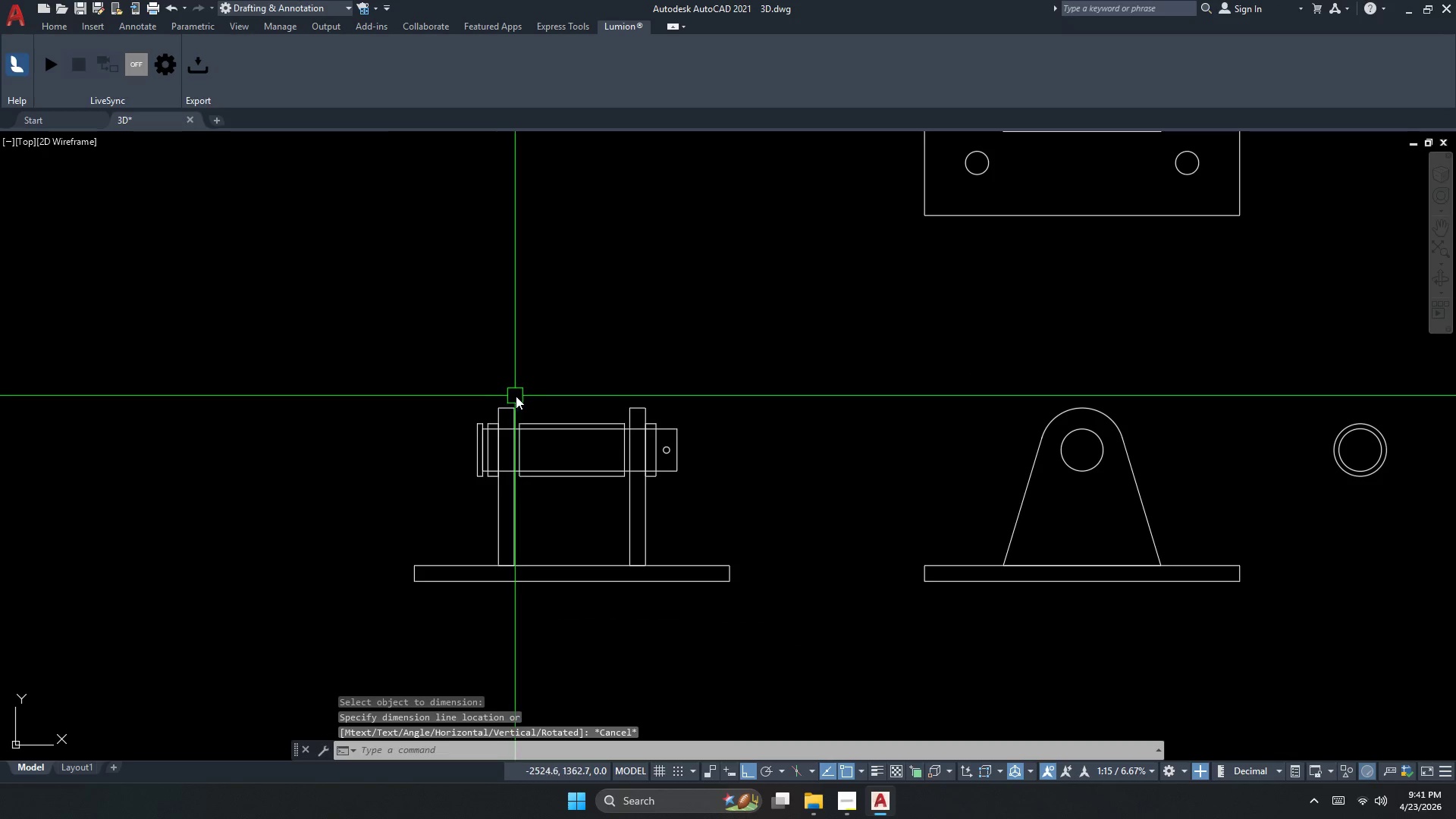 
key(Space)
 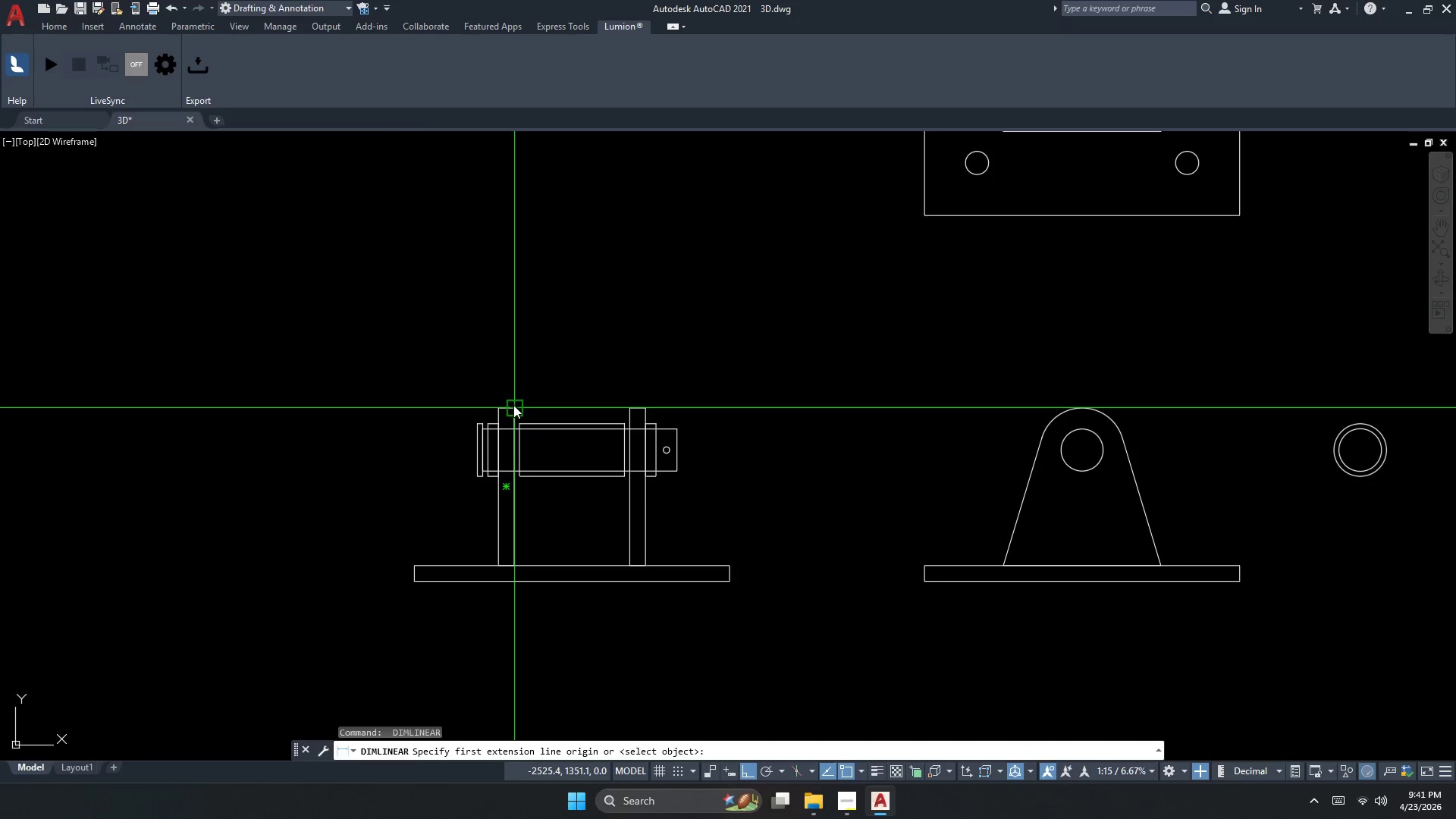 
scroll: coordinate [521, 422], scroll_direction: down, amount: 3.0
 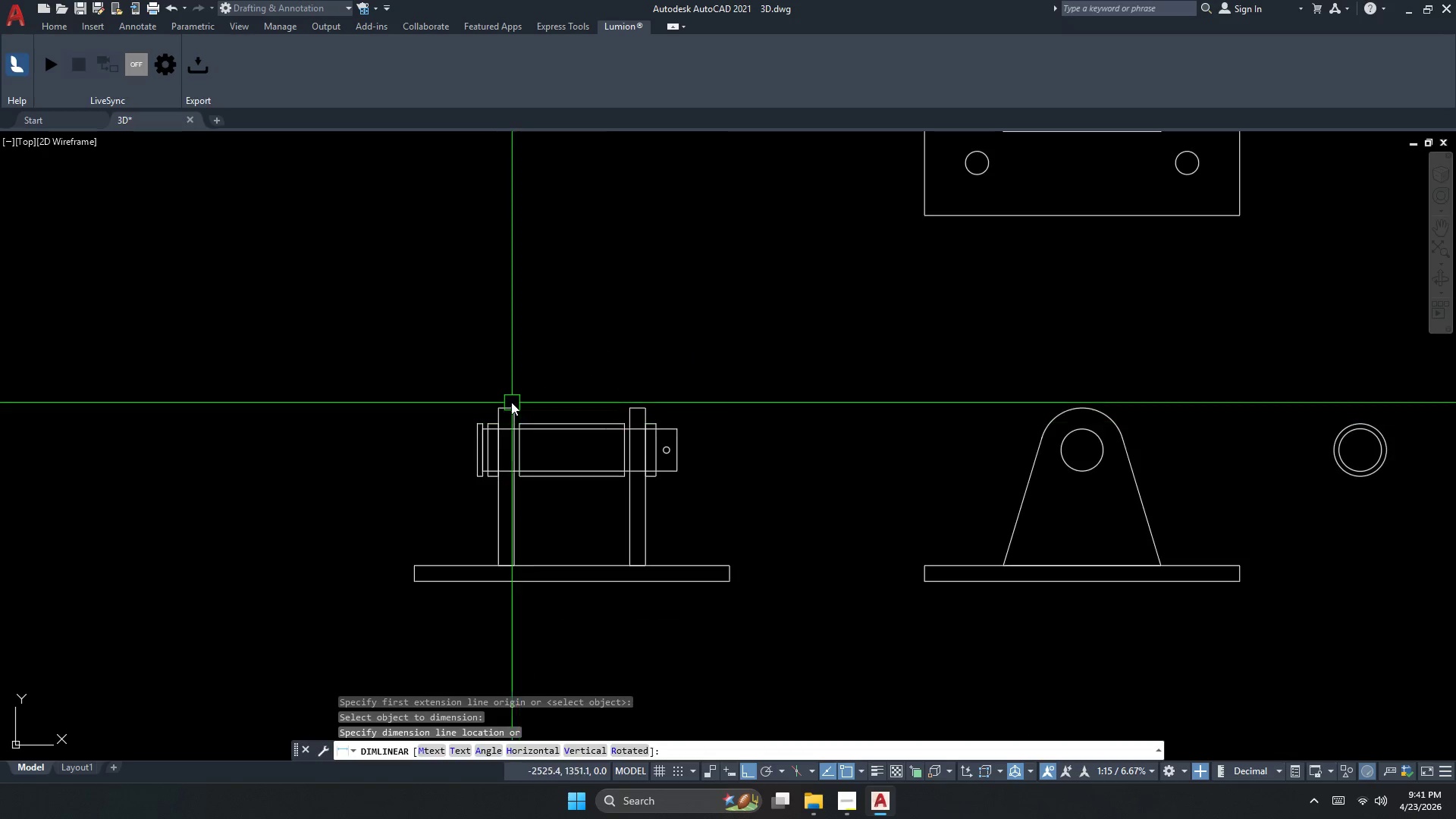 
left_click_drag(start_coordinate=[513, 405], to_coordinate=[522, 399])
 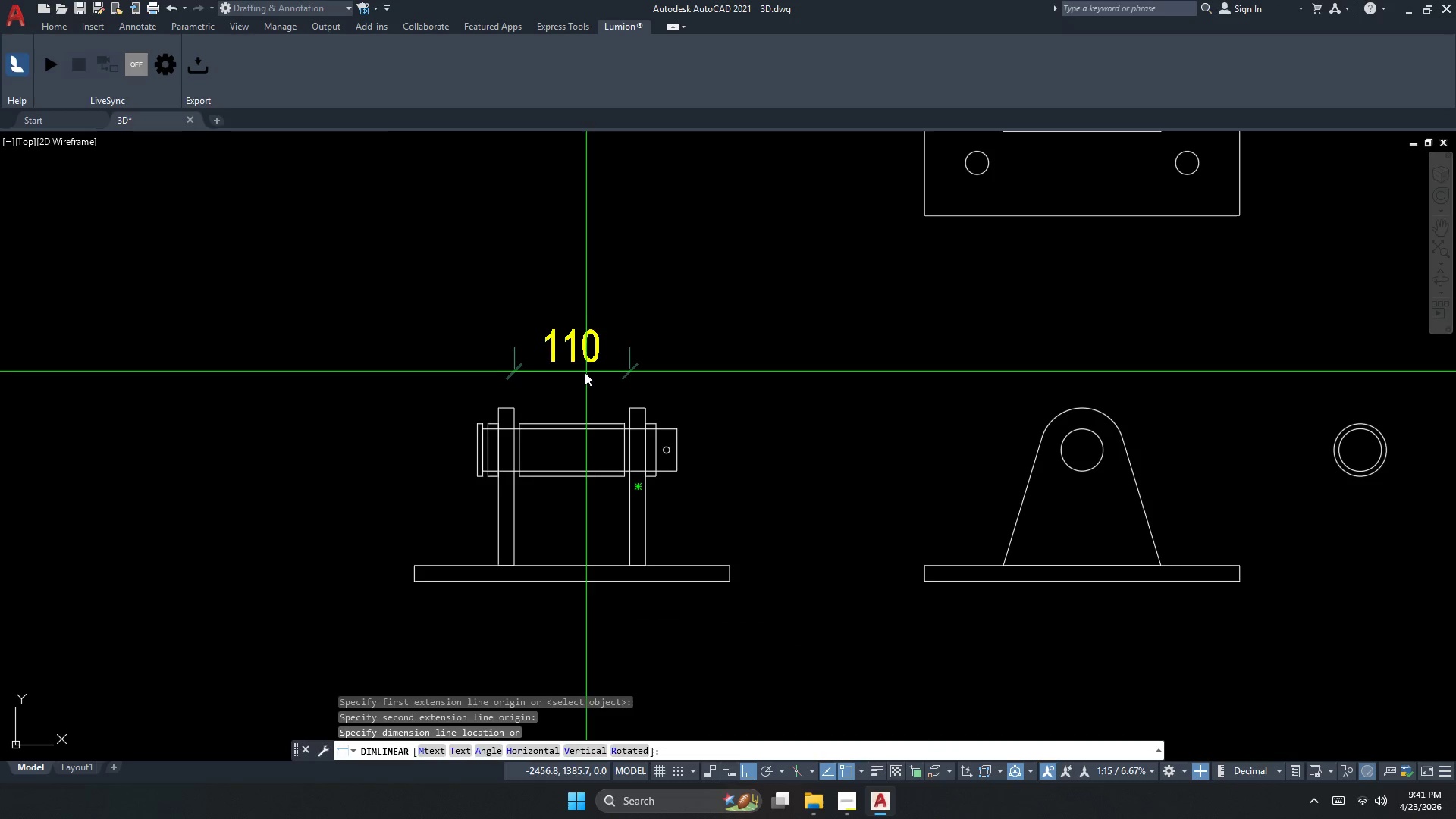 
left_click([591, 369])
 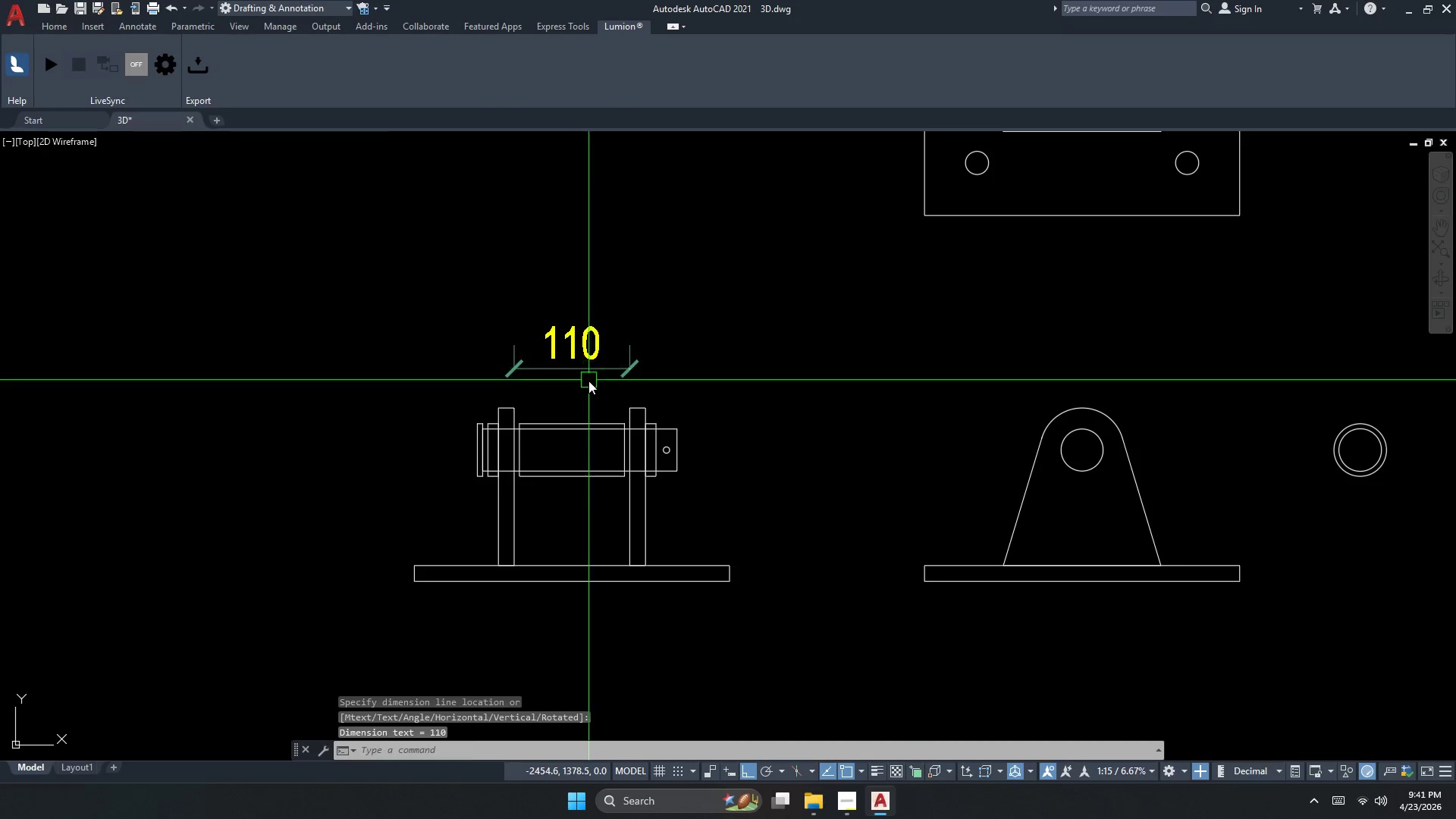 
left_click_drag(start_coordinate=[588, 381], to_coordinate=[586, 377])
 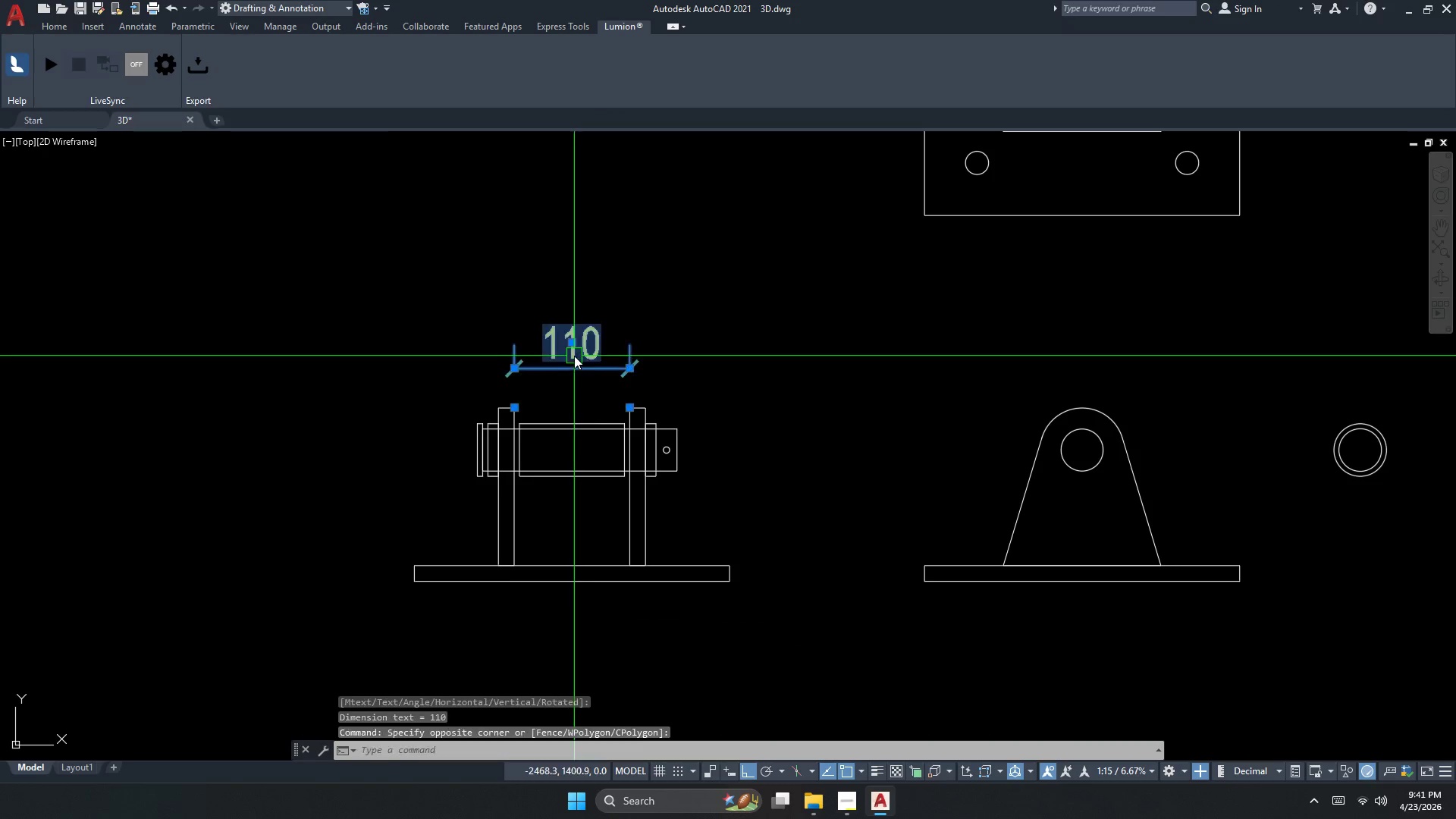 
key(E)
 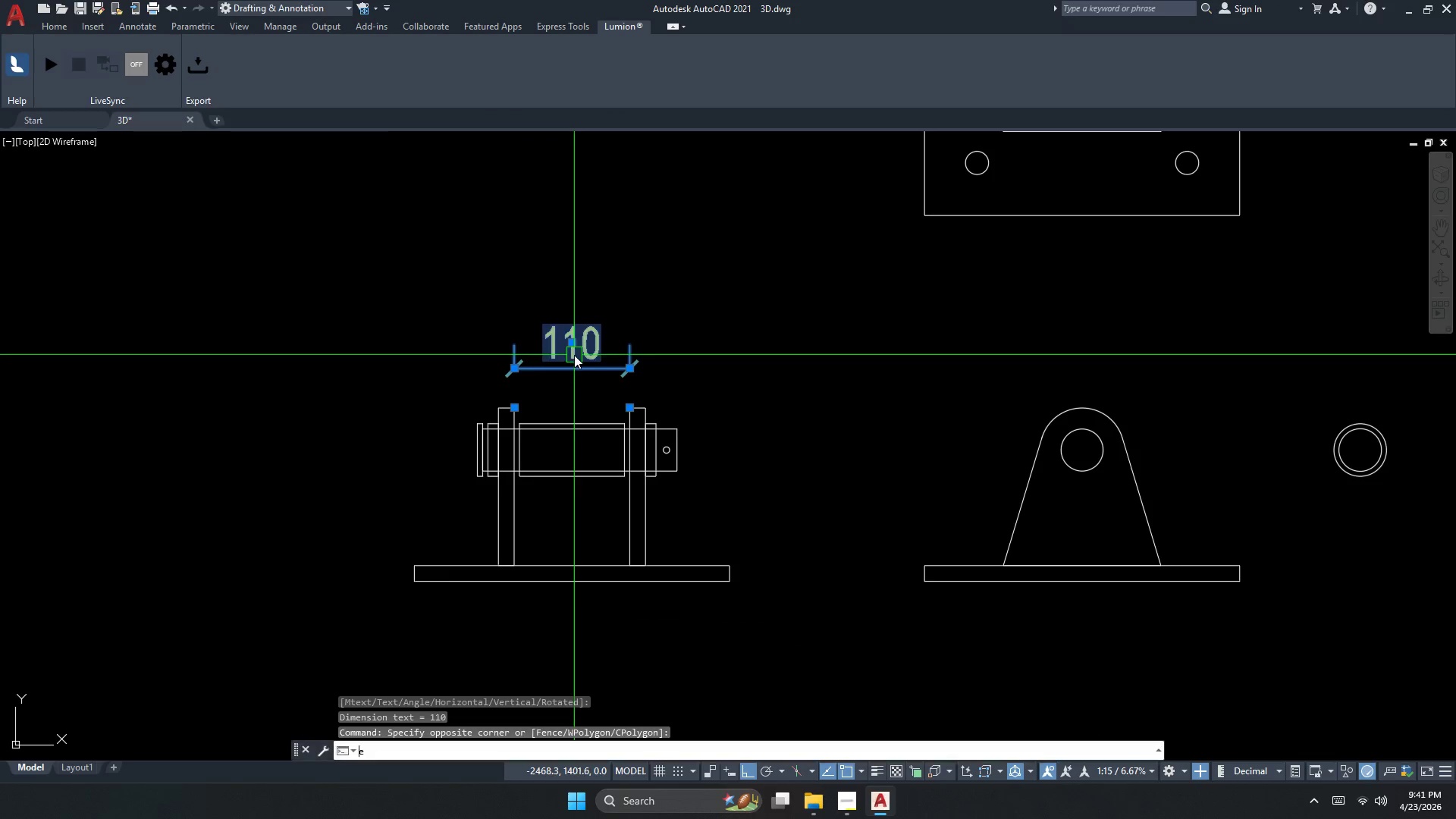 
key(Space)
 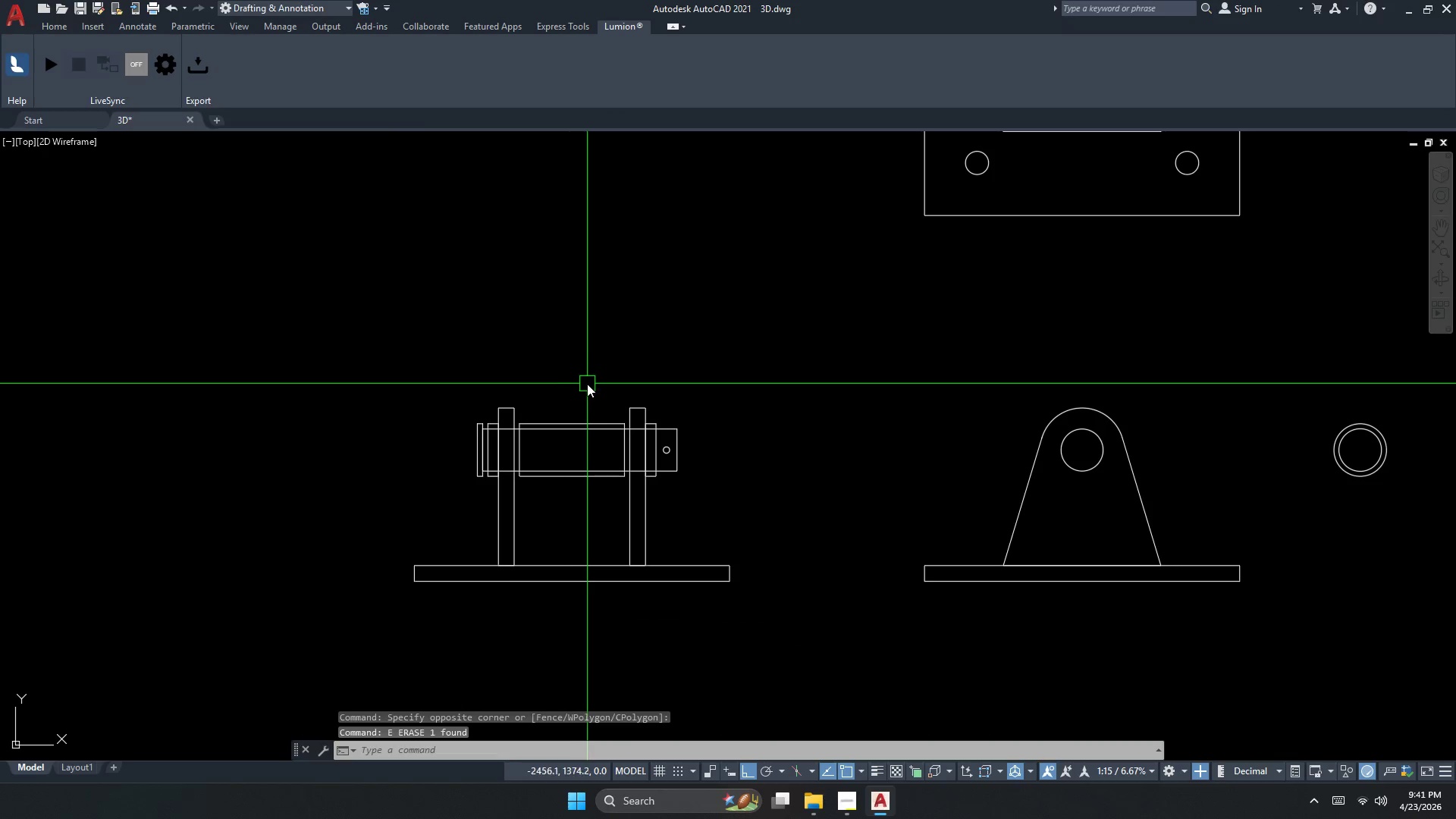 
key(Escape)
 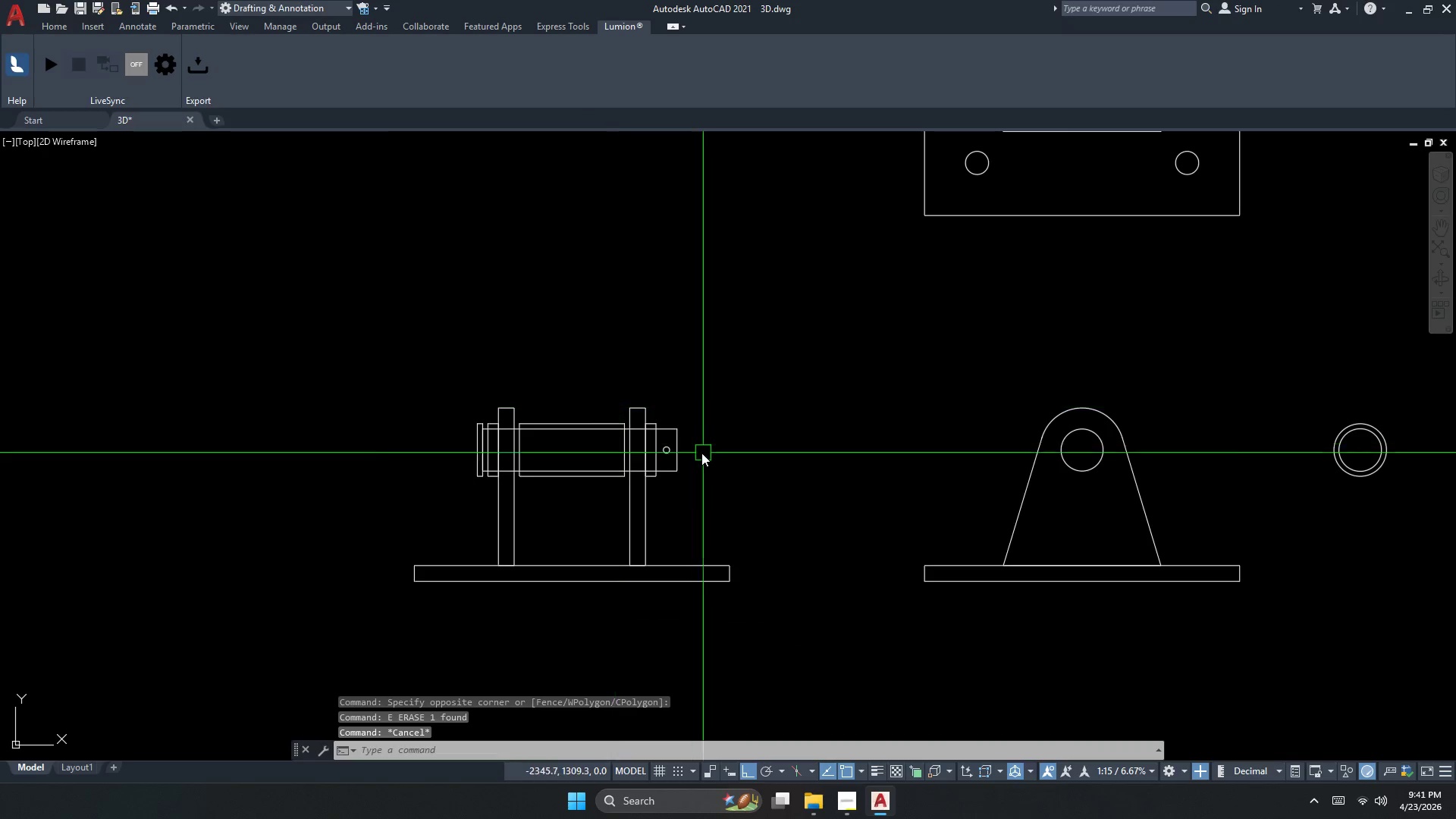 
left_click_drag(start_coordinate=[686, 469], to_coordinate=[679, 472])
 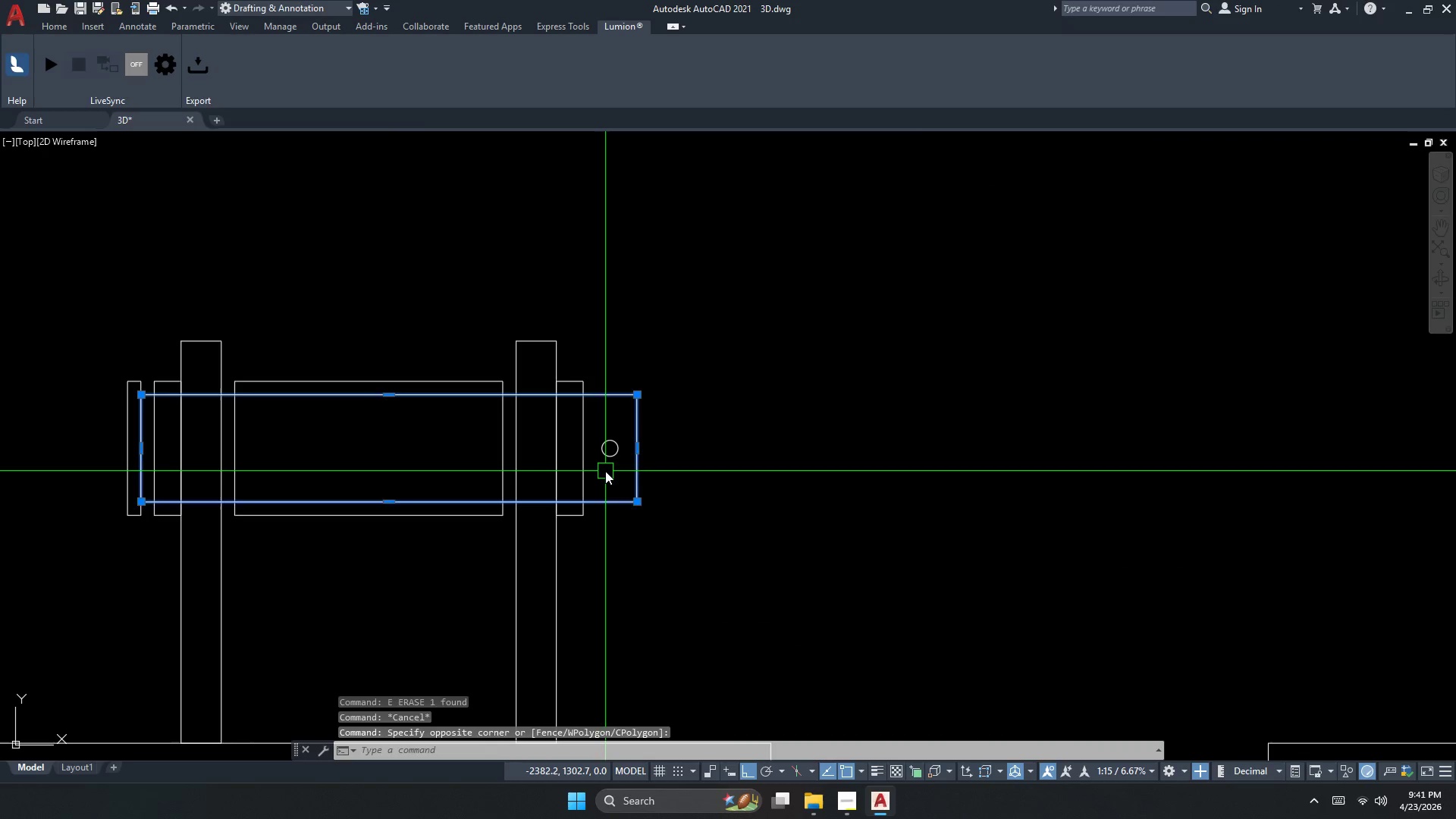 
scroll: coordinate [701, 453], scroll_direction: up, amount: 2.0
 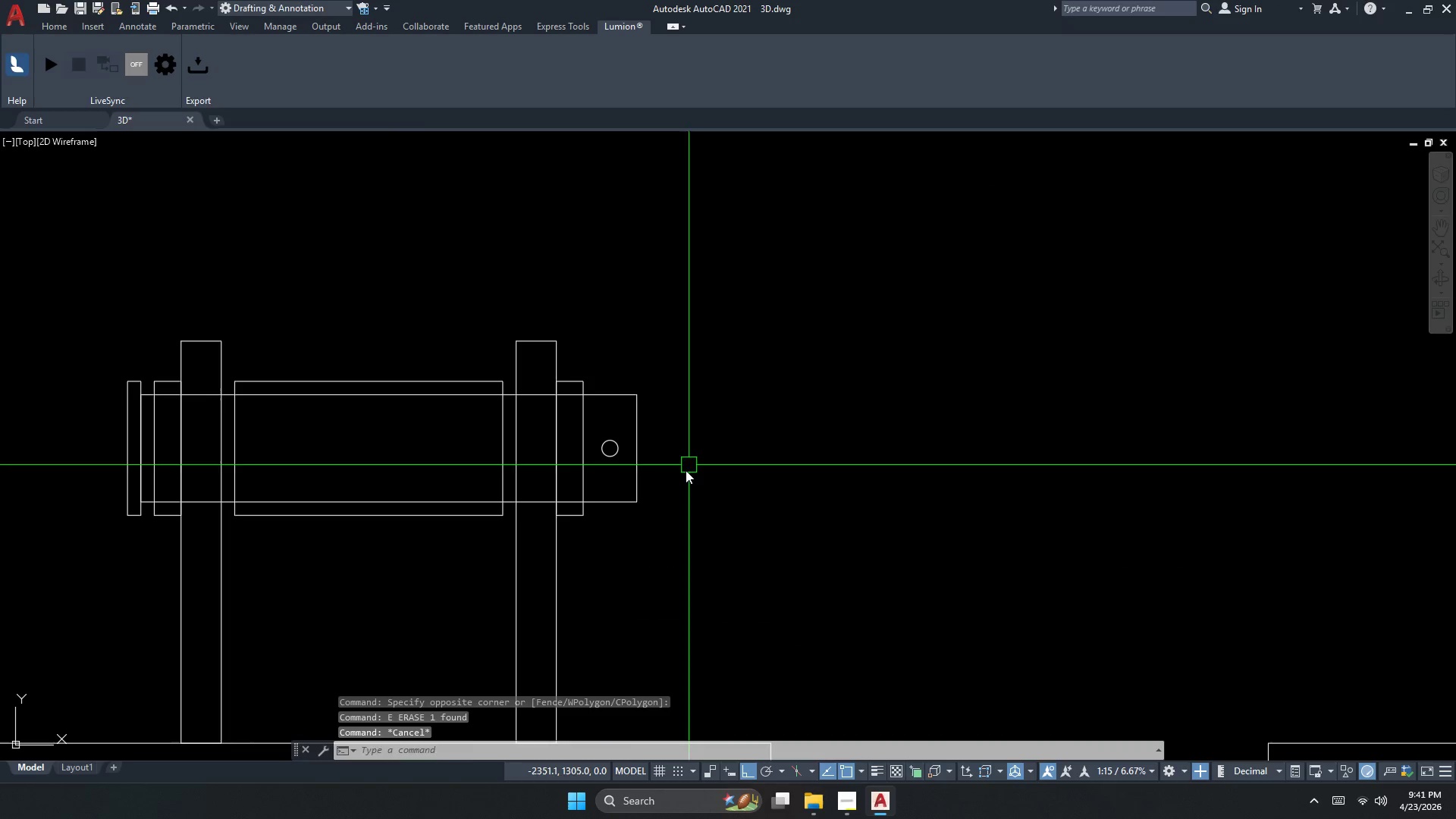 
key(Escape)
type(re )
key(Escape)
 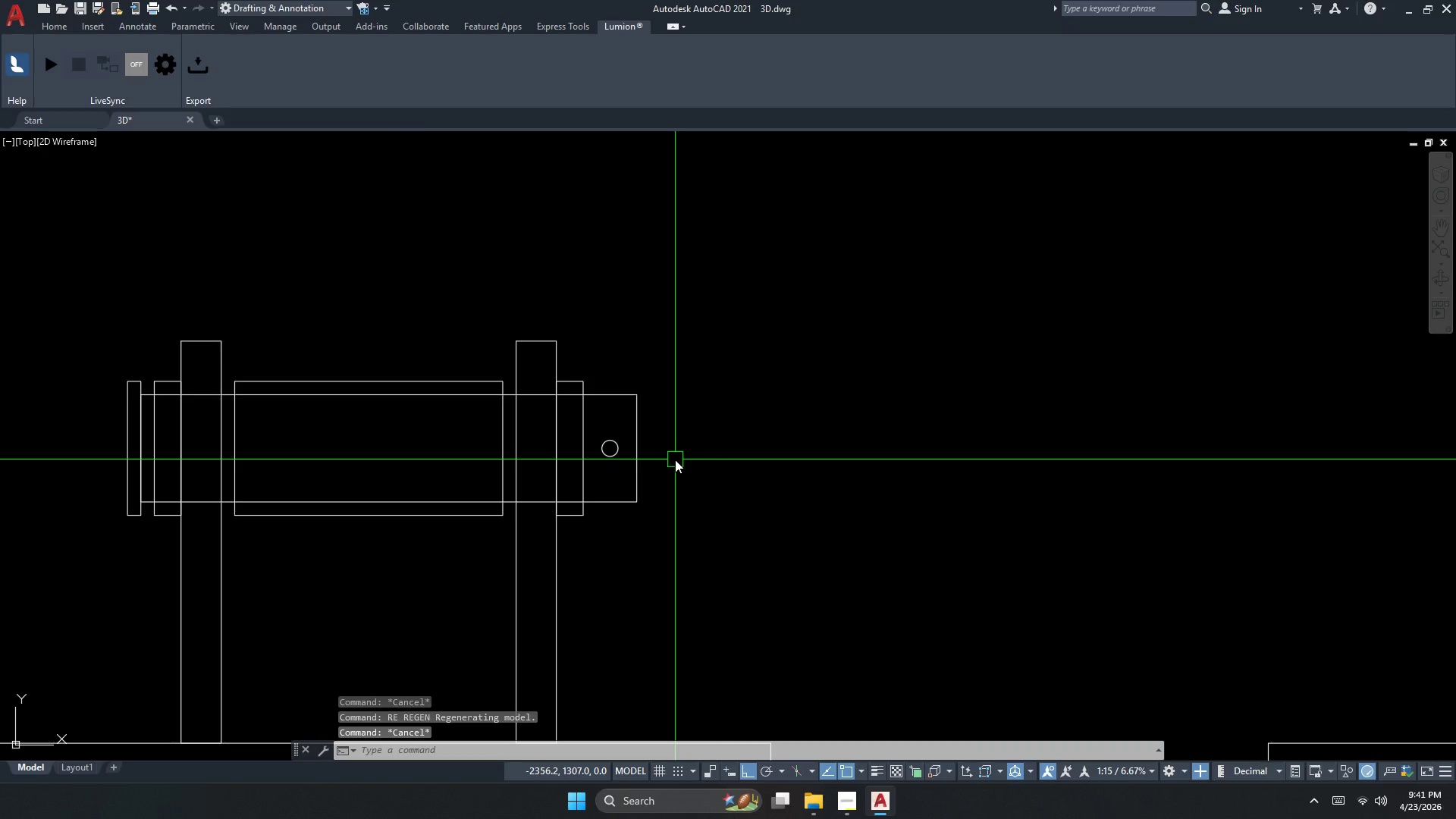 
key(Escape)
type(xd)
key(Escape)
key(Escape)
type(dli)
 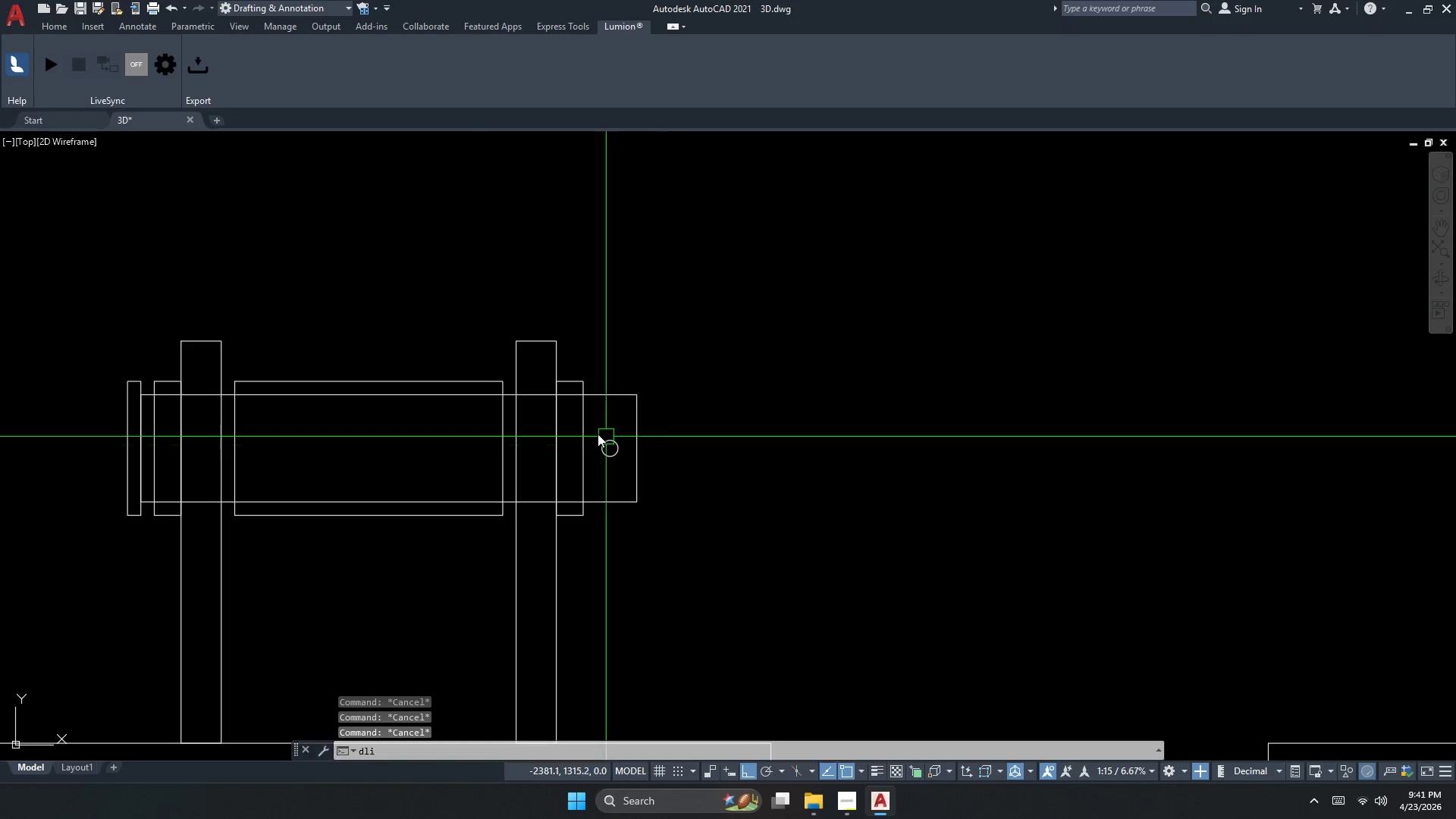 
key(Space)
 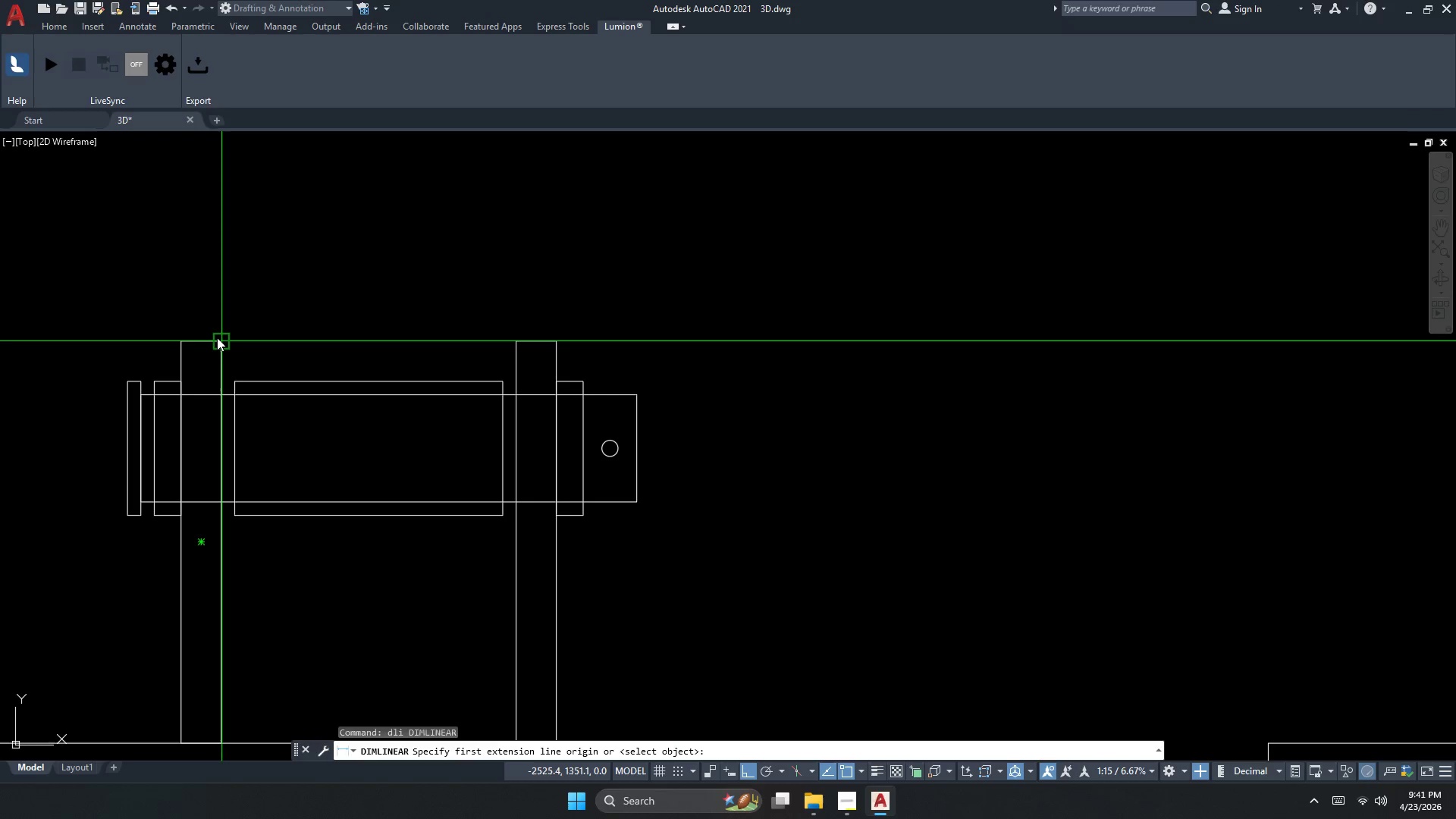 
left_click([218, 343])
 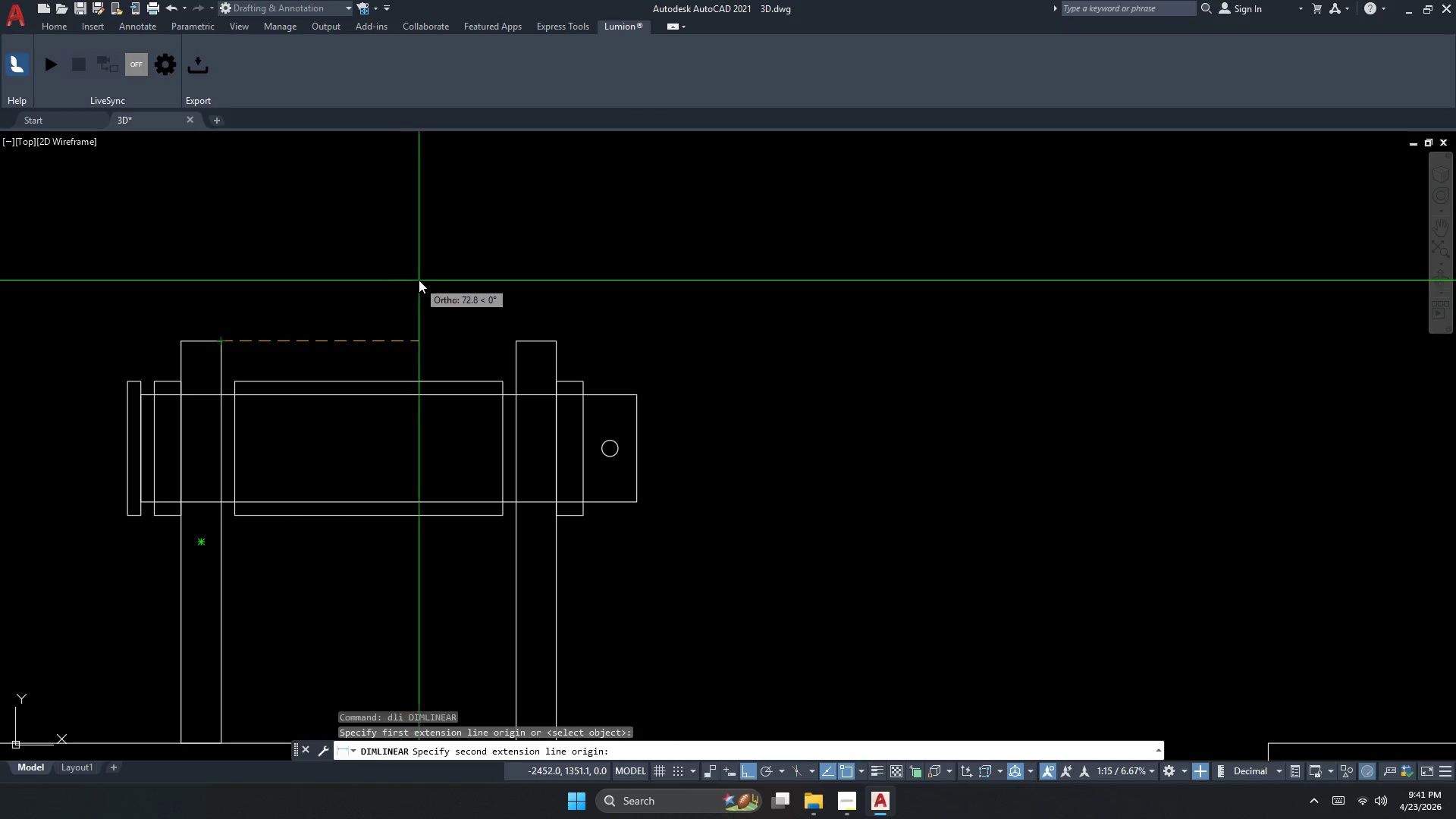 
left_click([507, 344])
 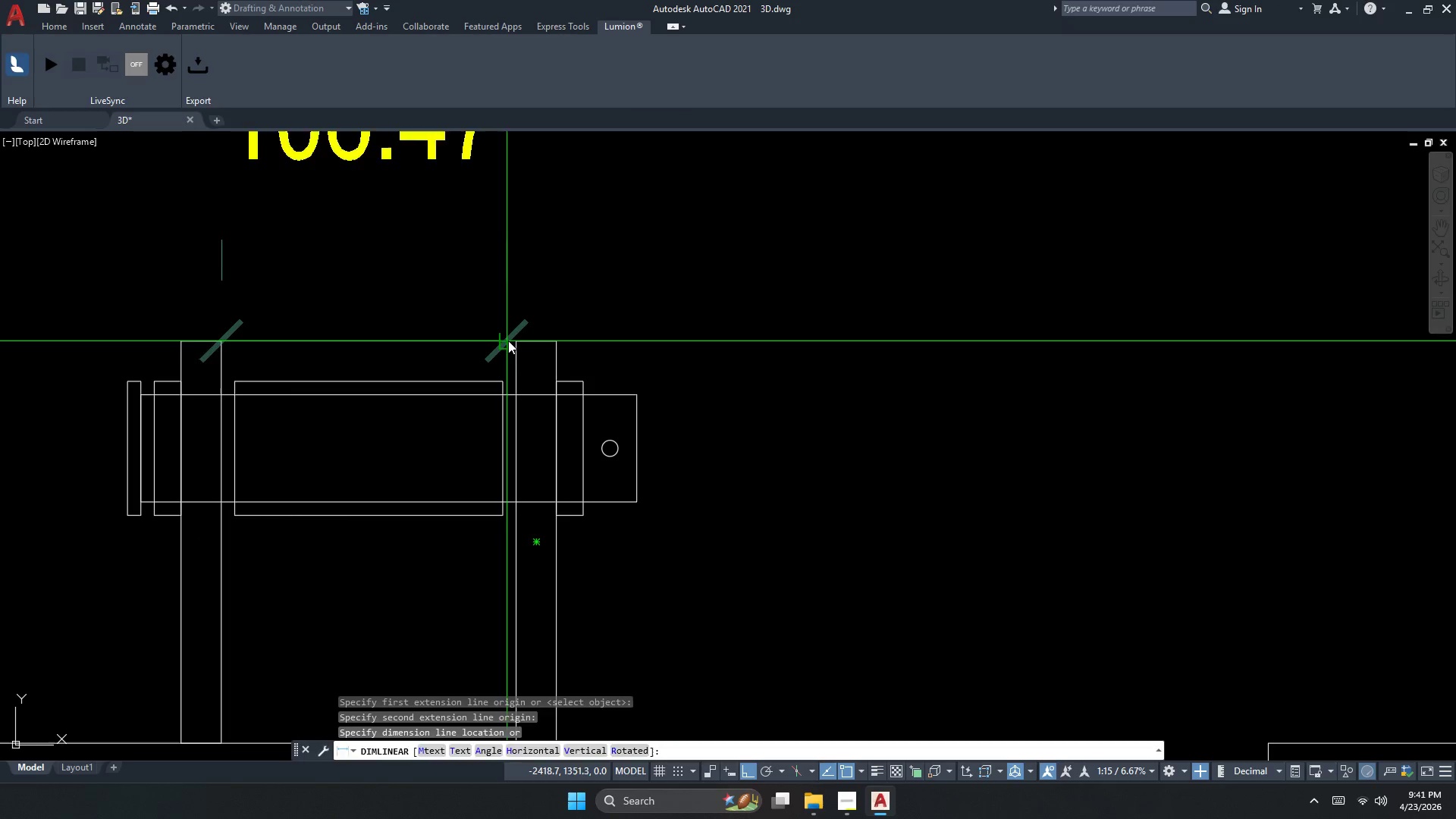 
key(Escape)
 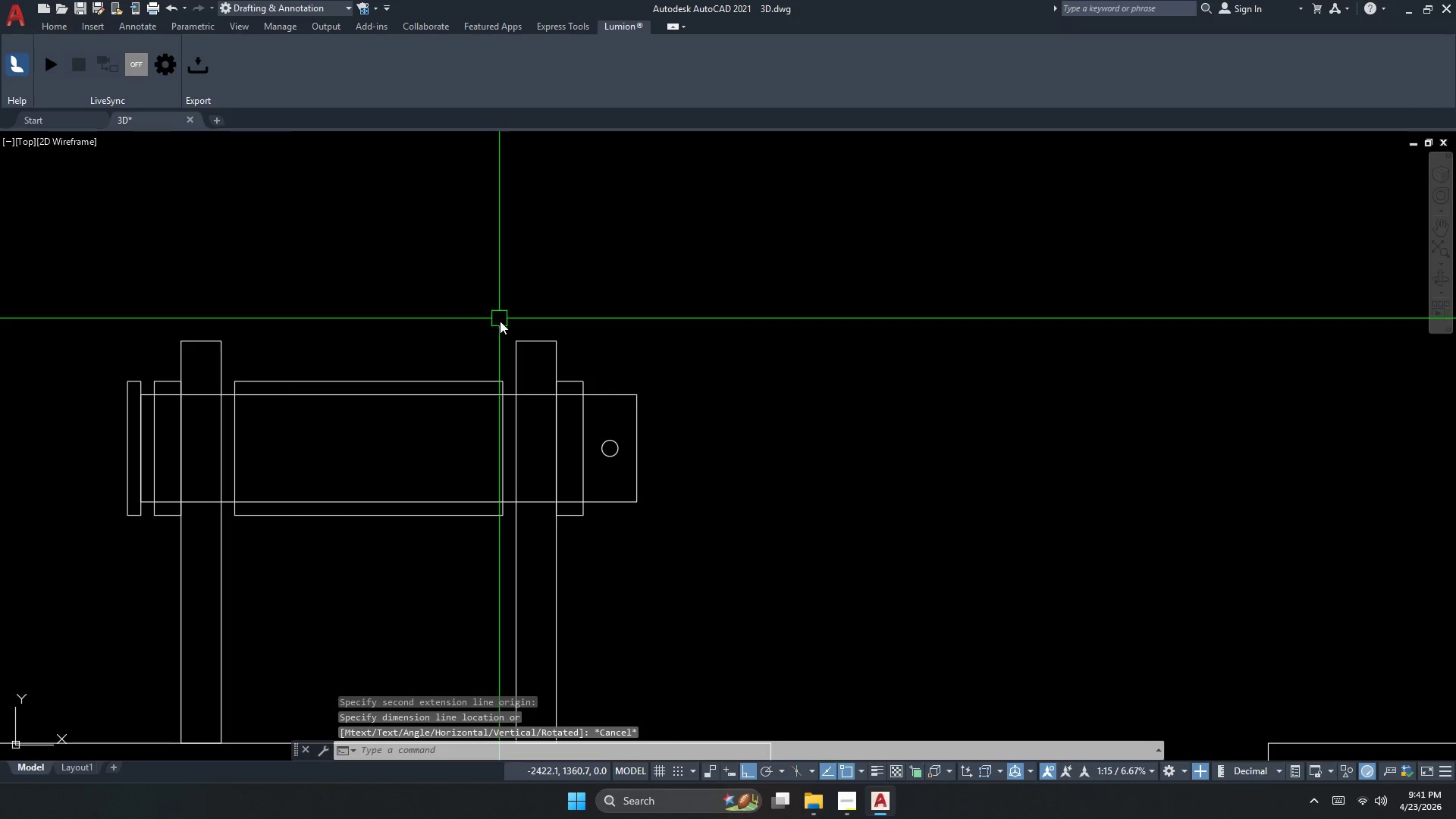 
key(Space)
 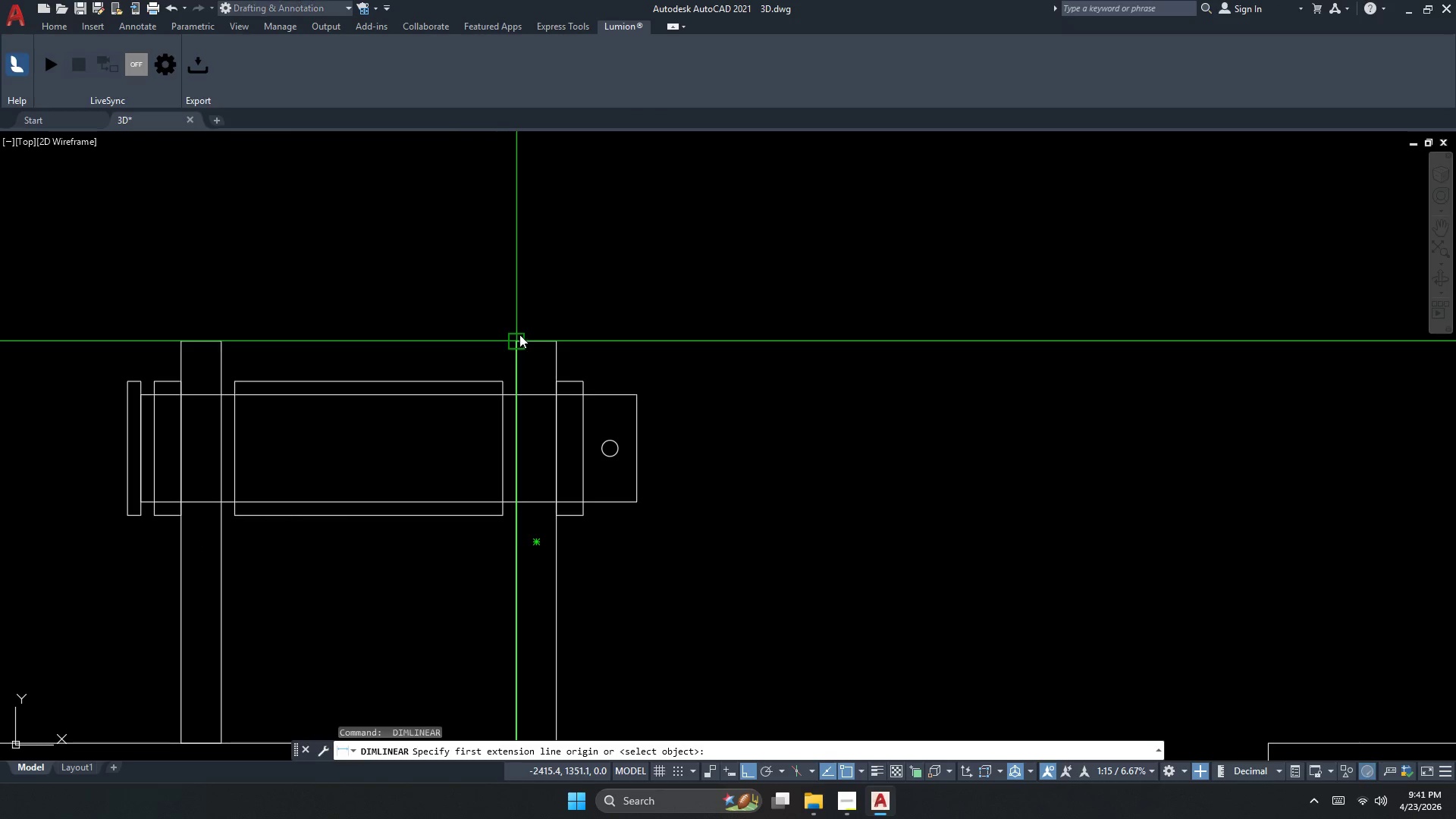 
left_click_drag(start_coordinate=[519, 334], to_coordinate=[515, 334])
 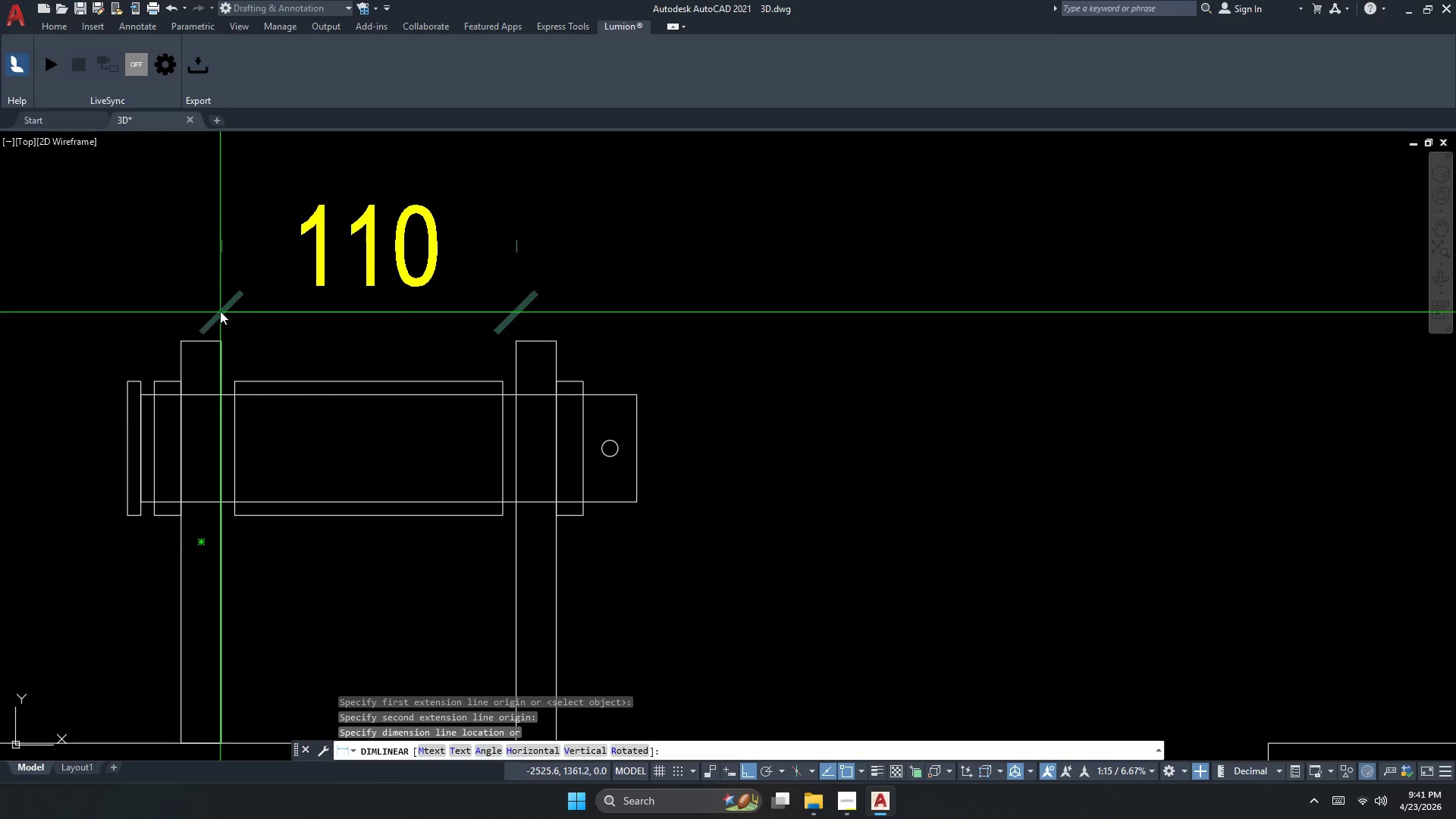 
left_click([312, 239])
 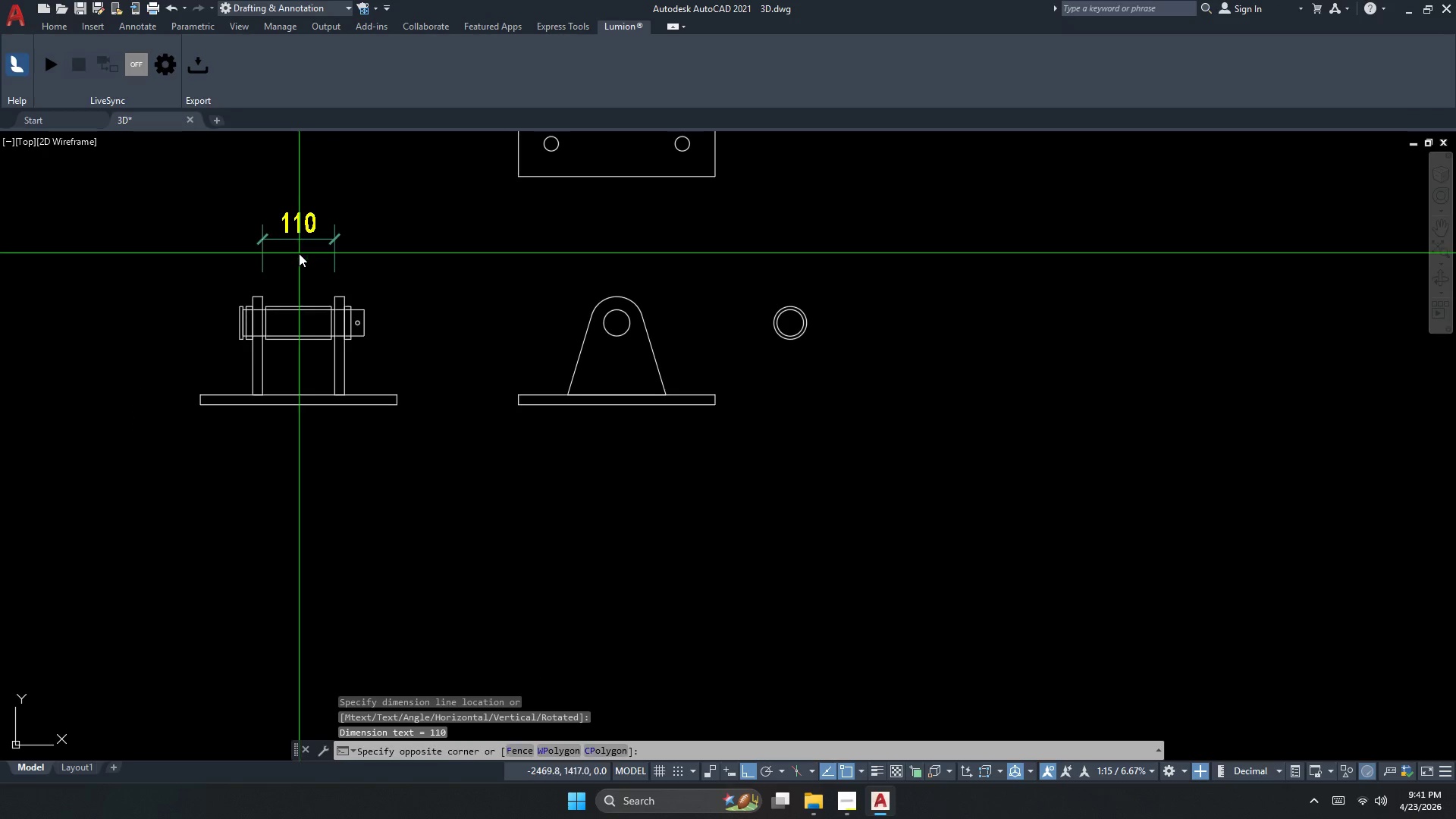 
scroll: coordinate [275, 282], scroll_direction: down, amount: 3.0
 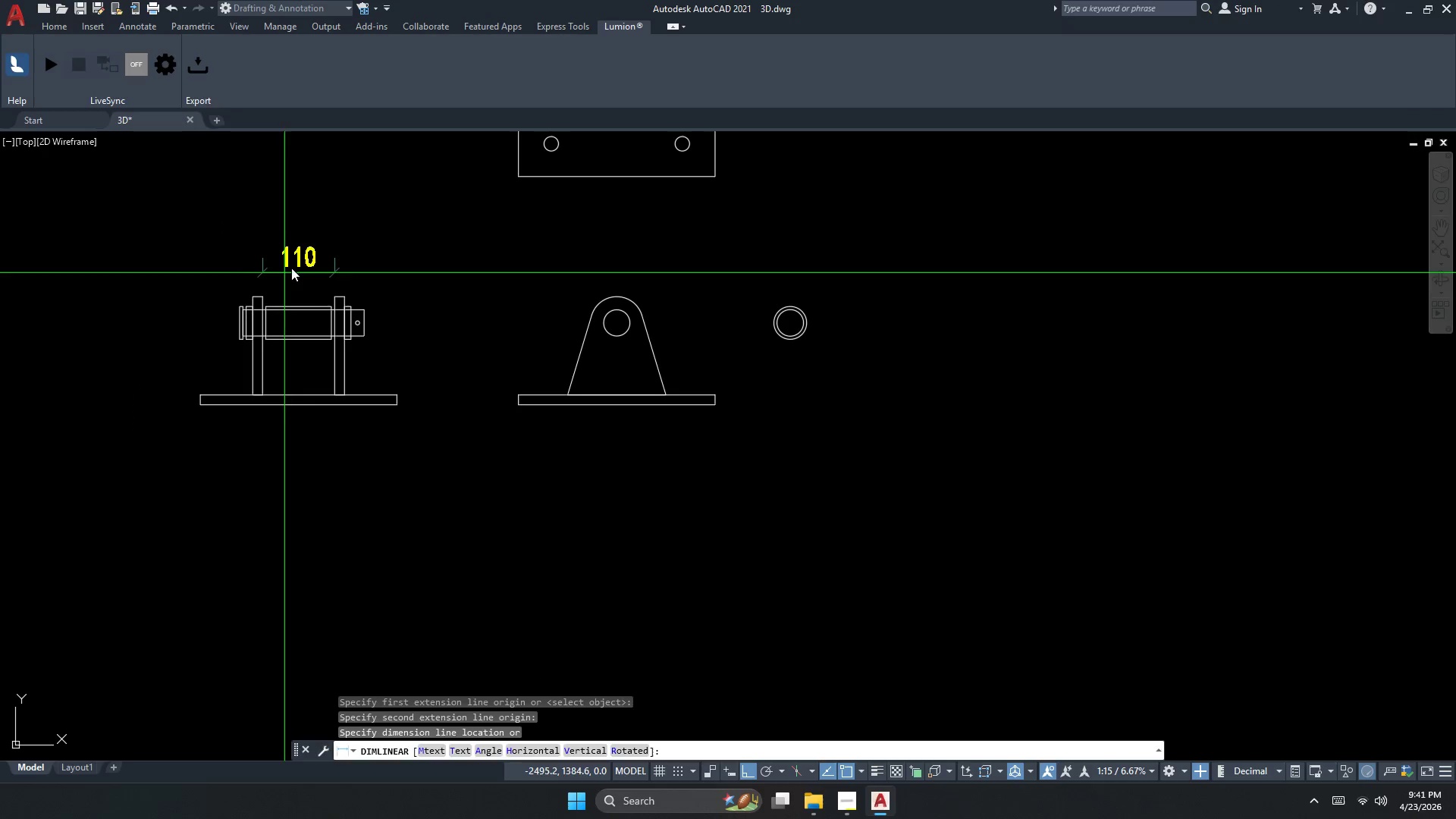 
triple_click([269, 221])
 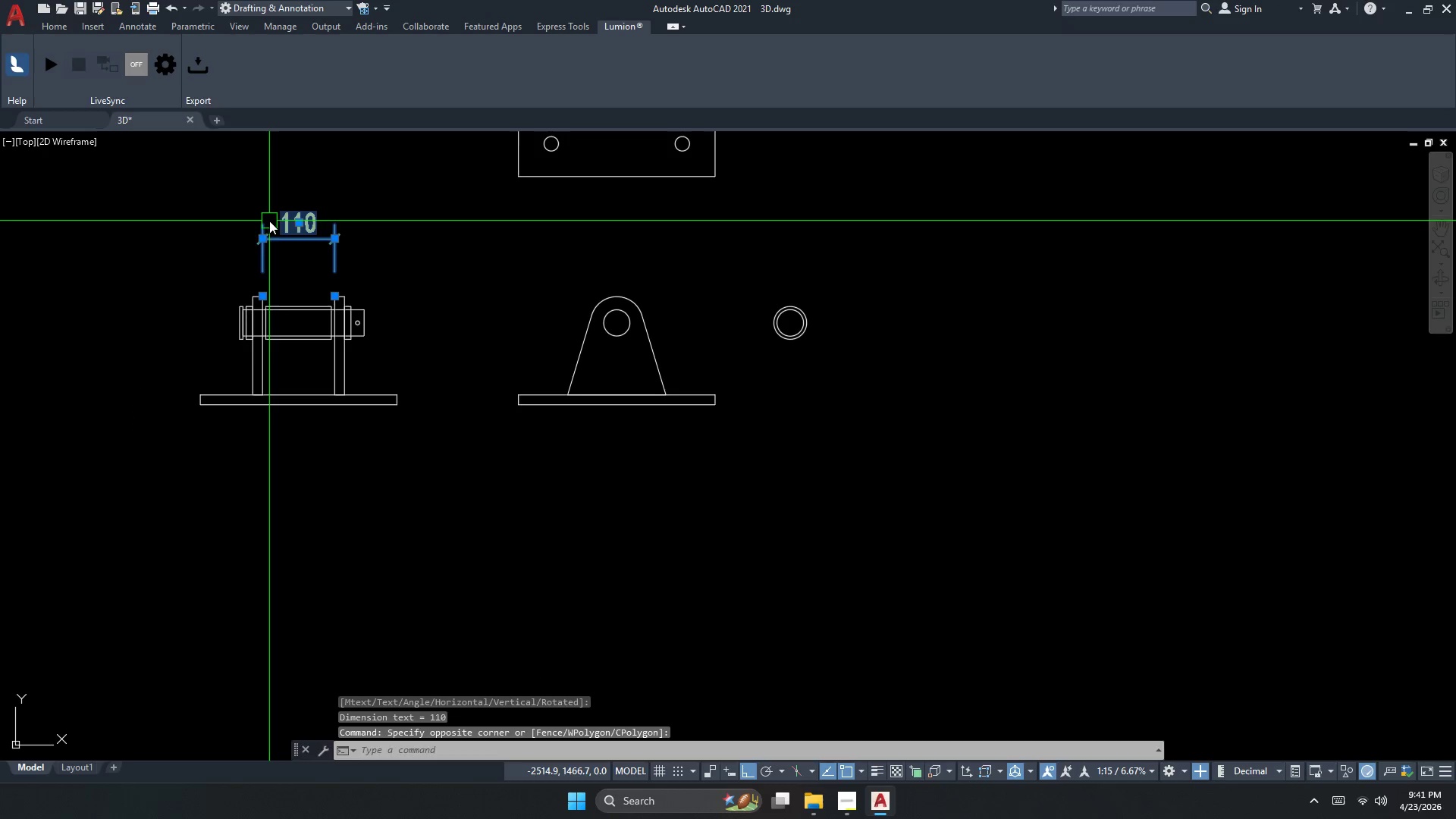 
key(E)
 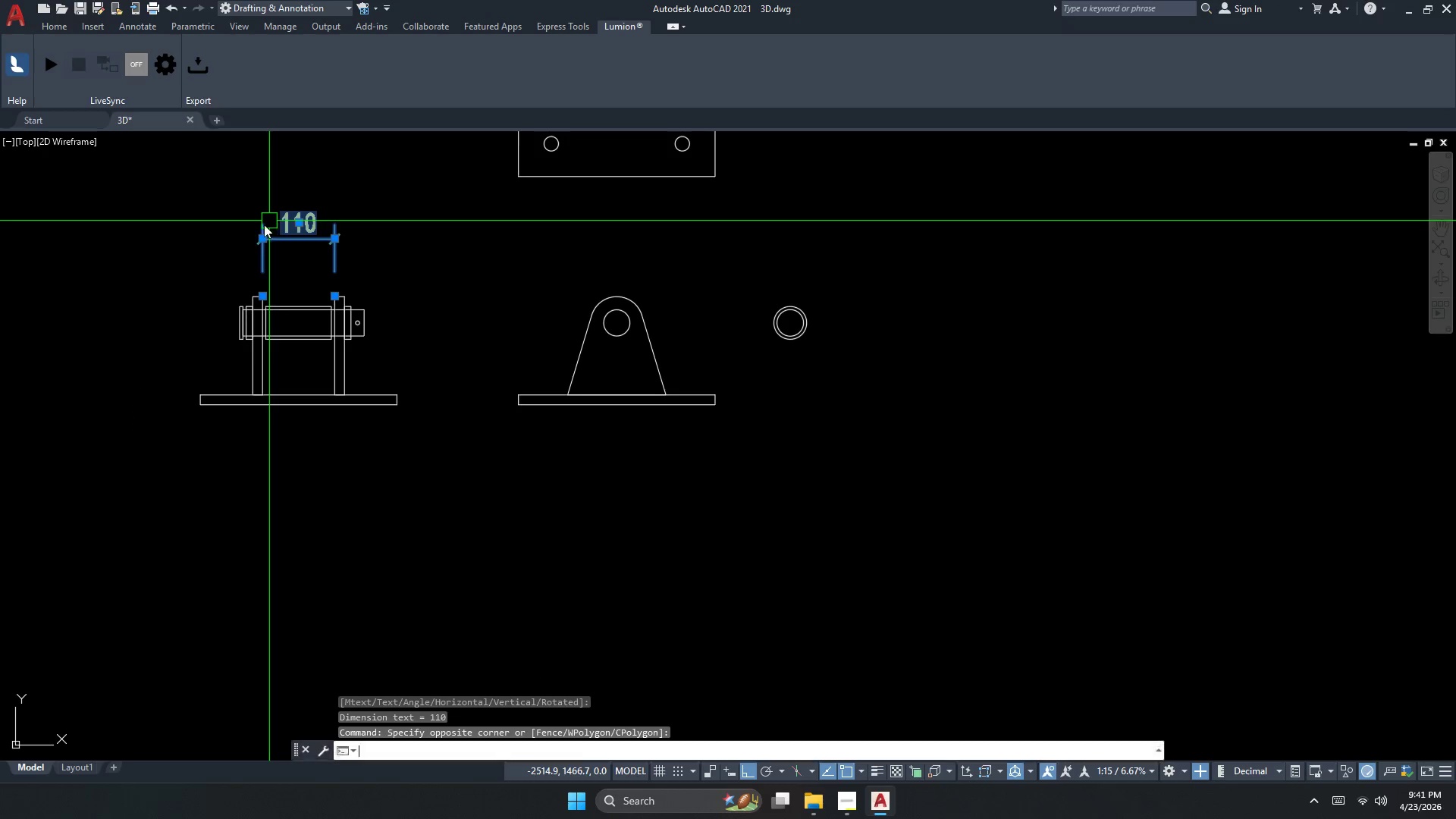 
key(Space)
 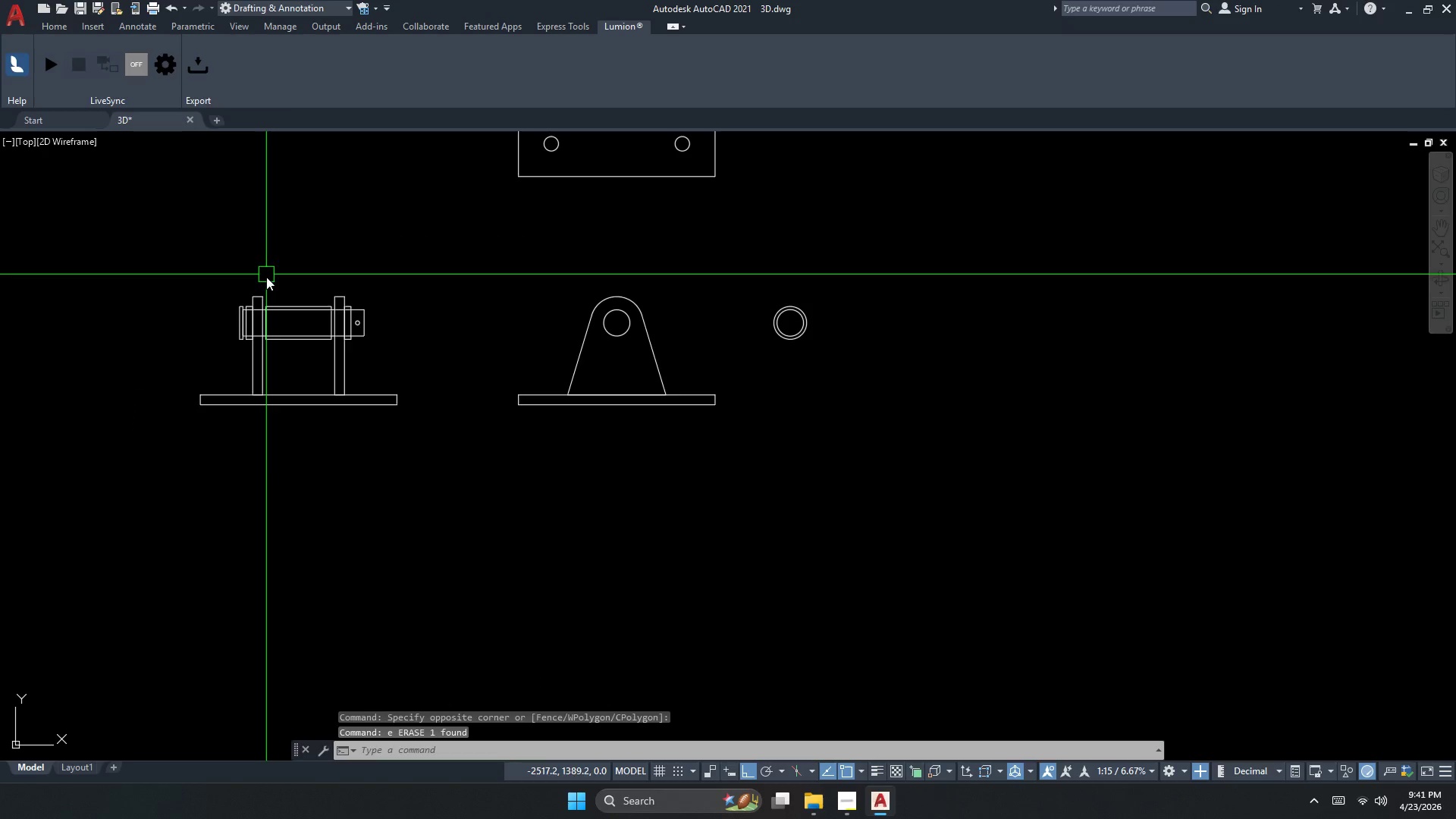 
scroll: coordinate [250, 300], scroll_direction: up, amount: 3.0
 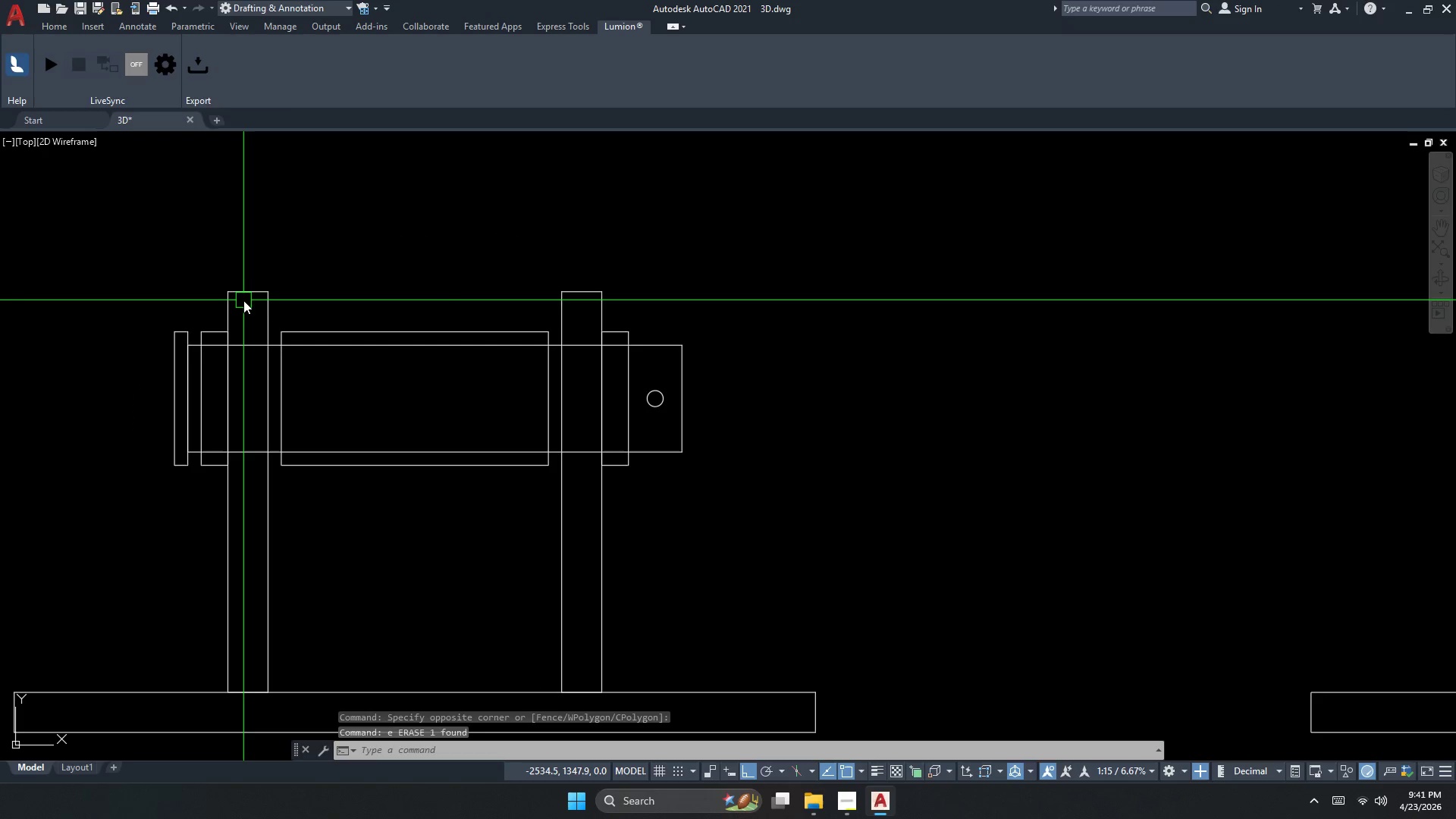 
key(Escape)
type(dli )
 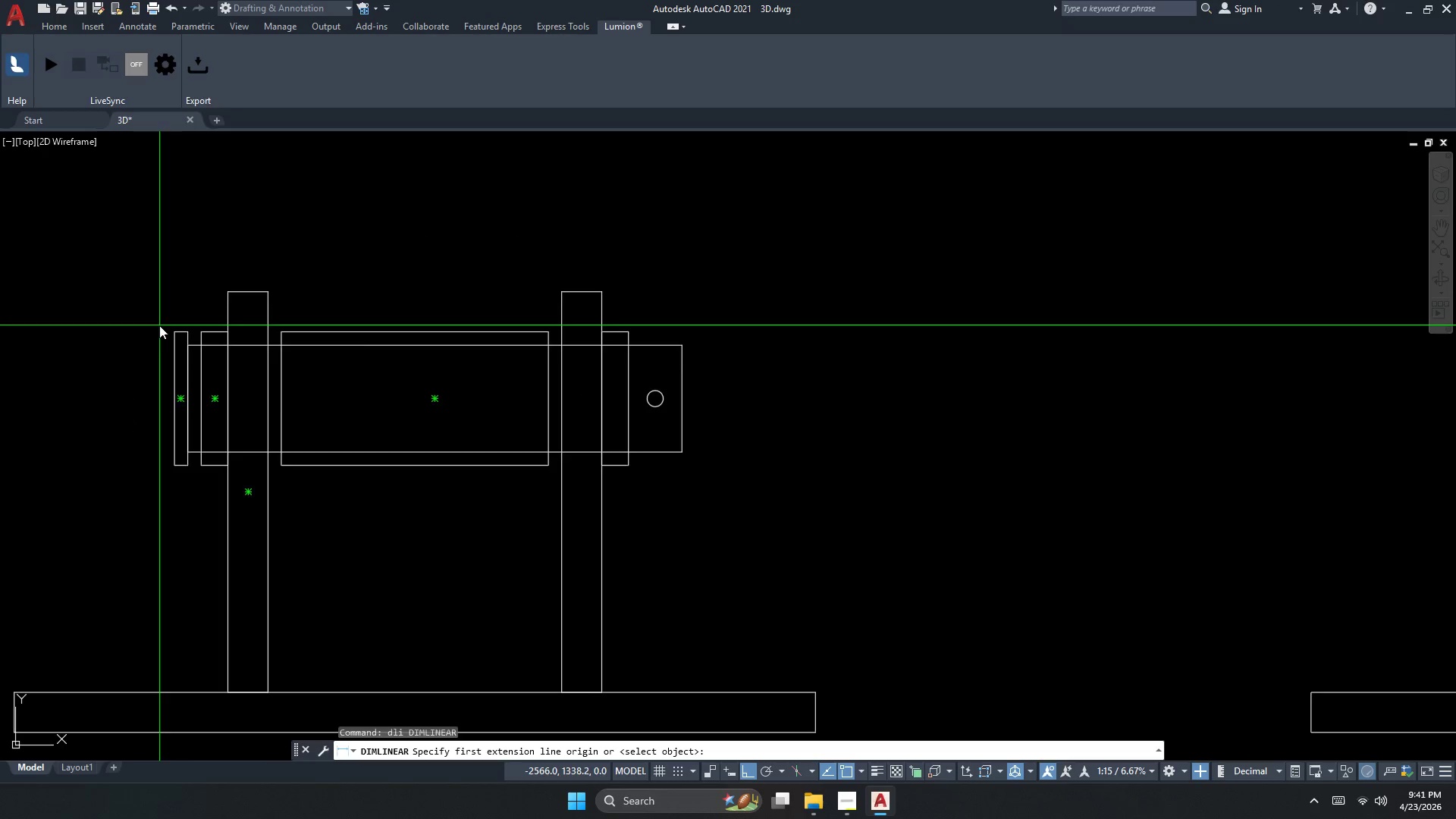 
scroll: coordinate [163, 321], scroll_direction: up, amount: 1.0
 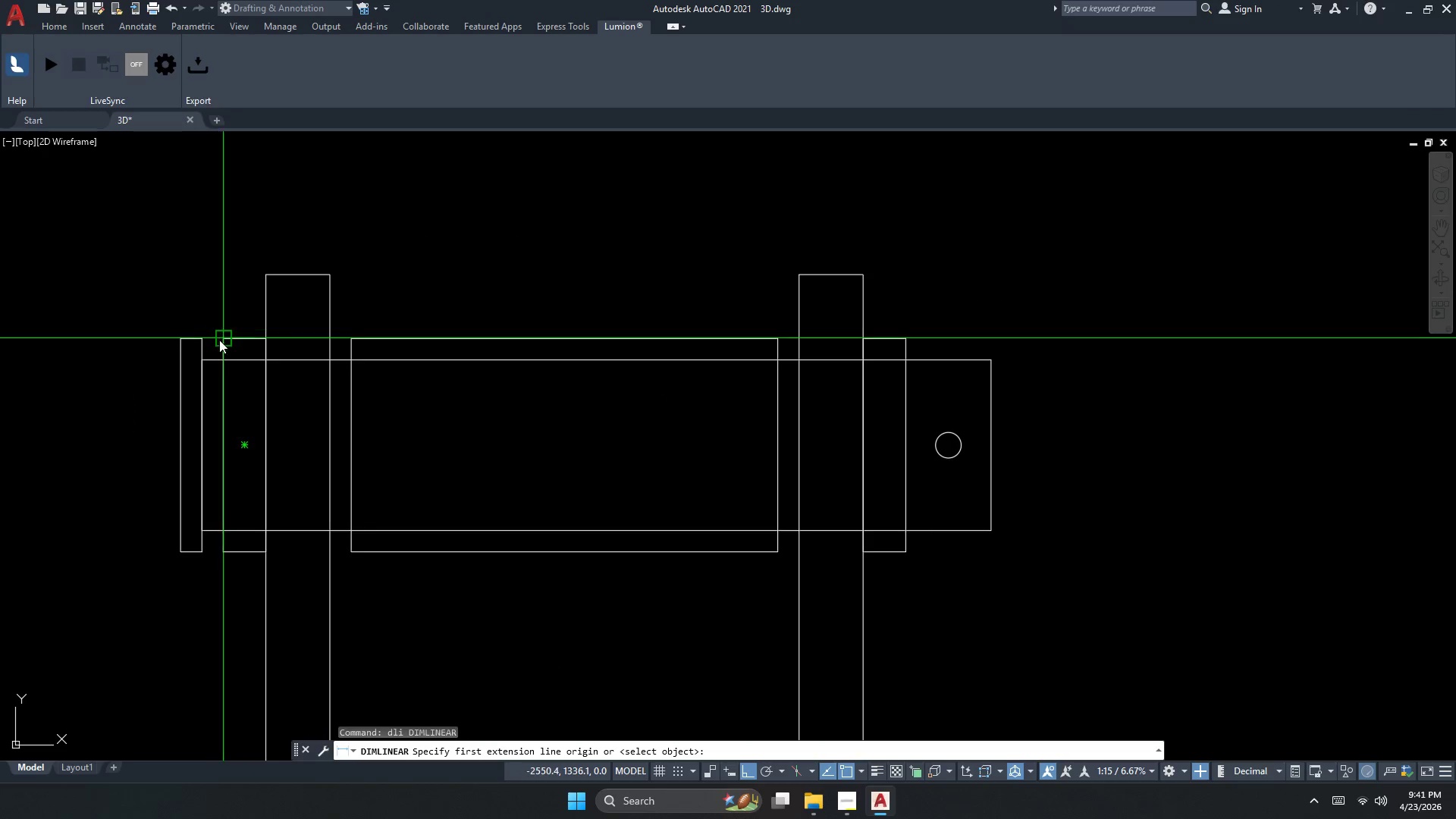 
left_click_drag(start_coordinate=[219, 340], to_coordinate=[218, 380])
 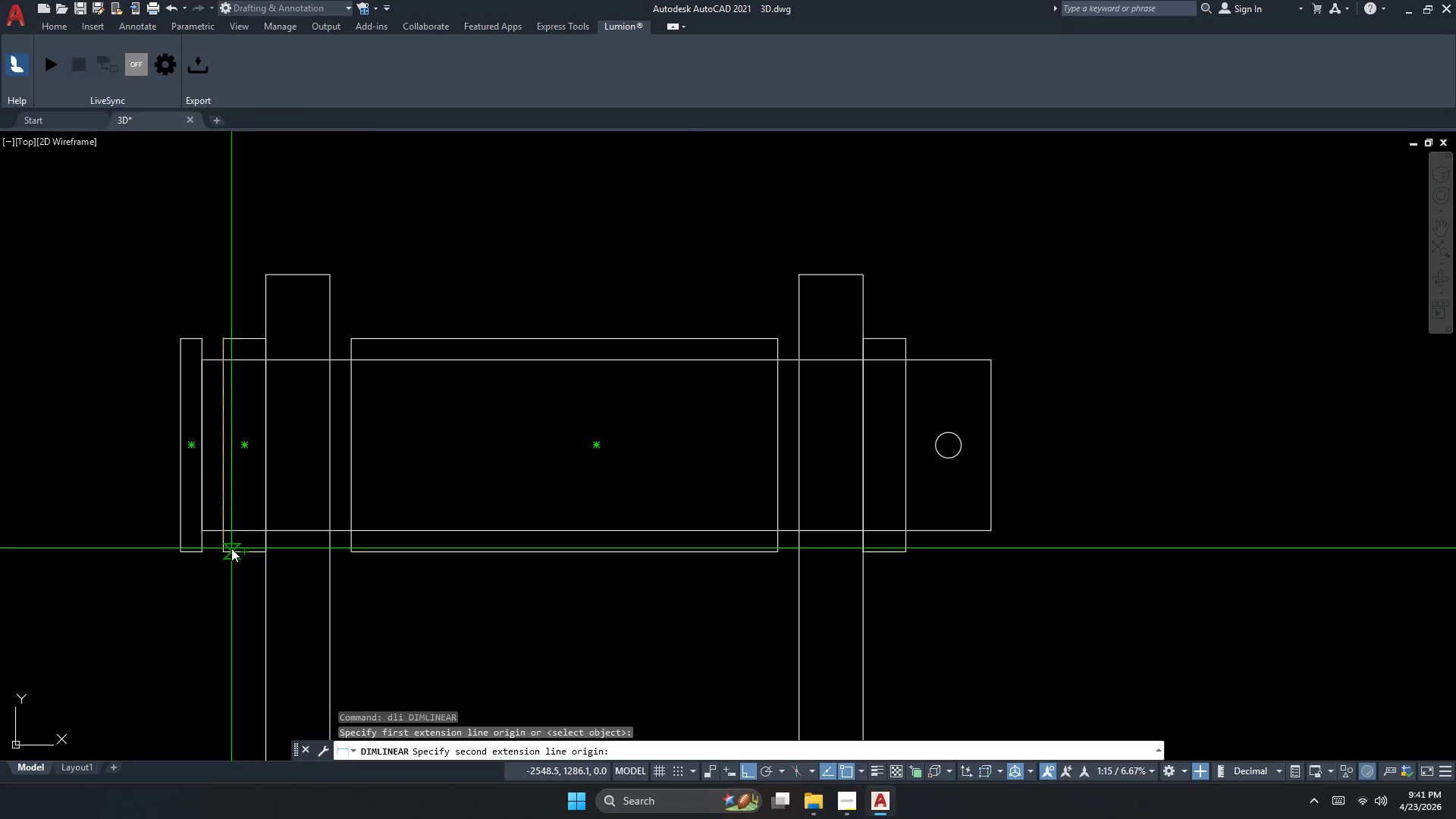 
left_click([230, 548])
 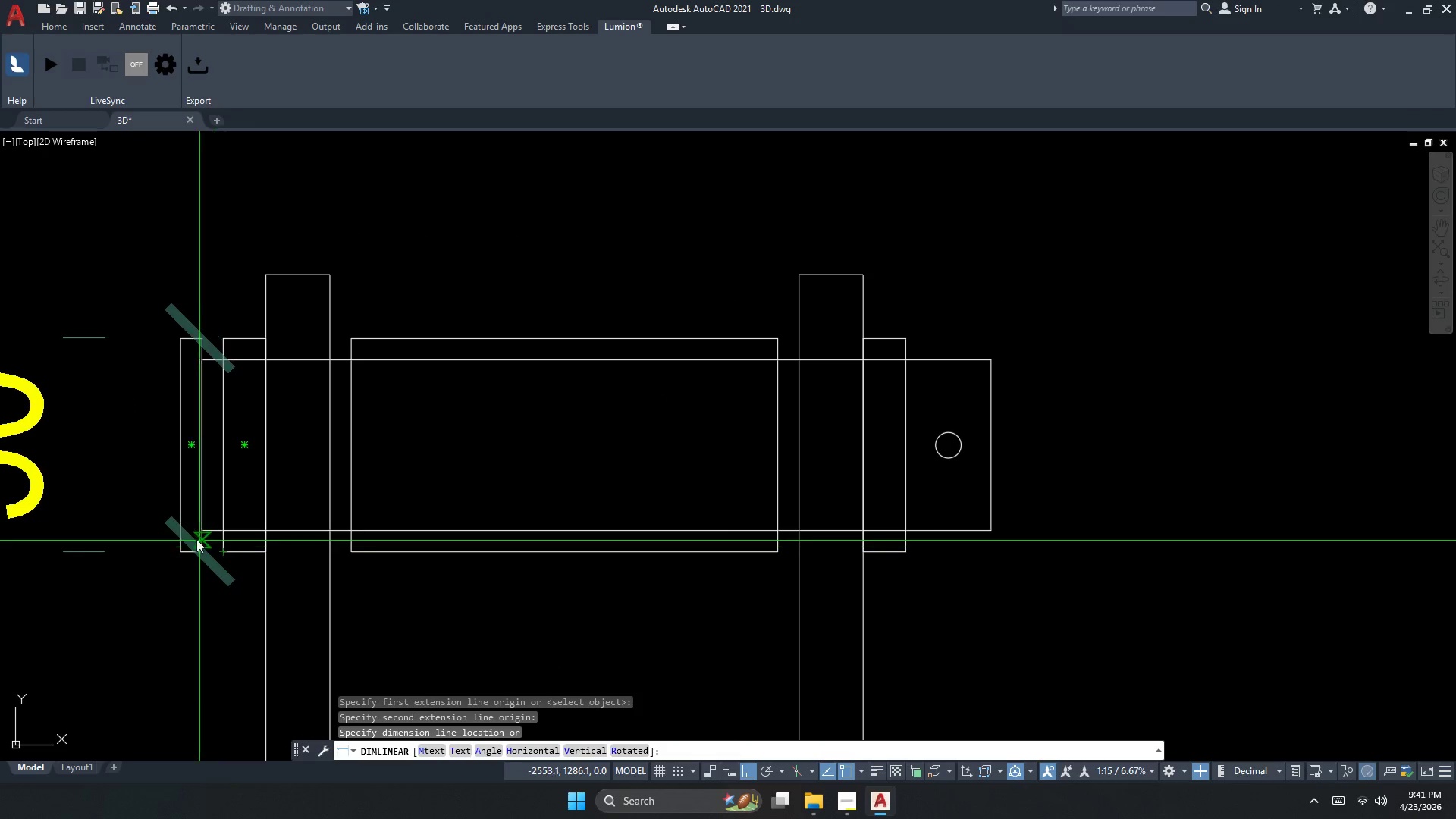 
key(Escape)
 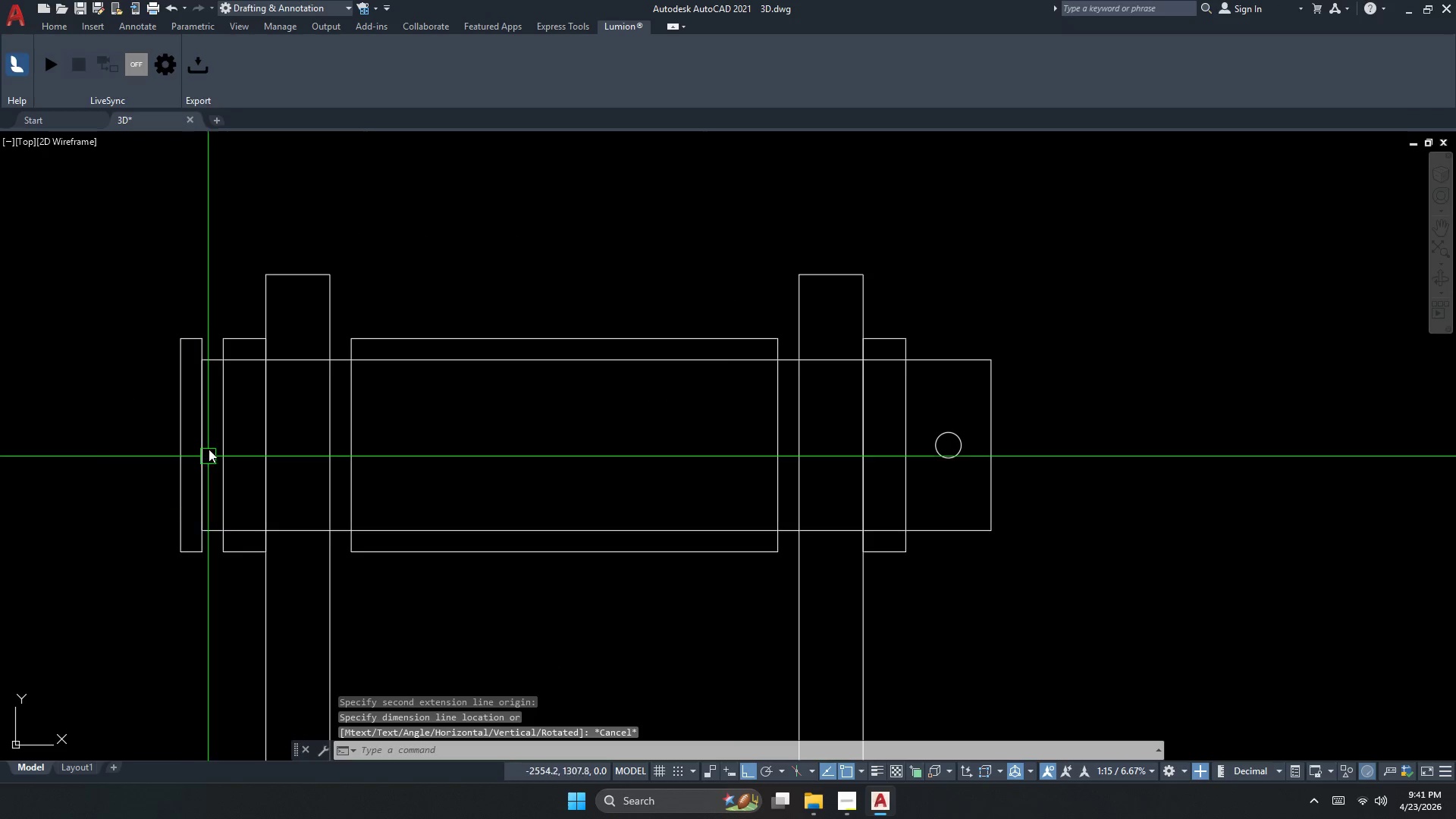 
key(Space)
 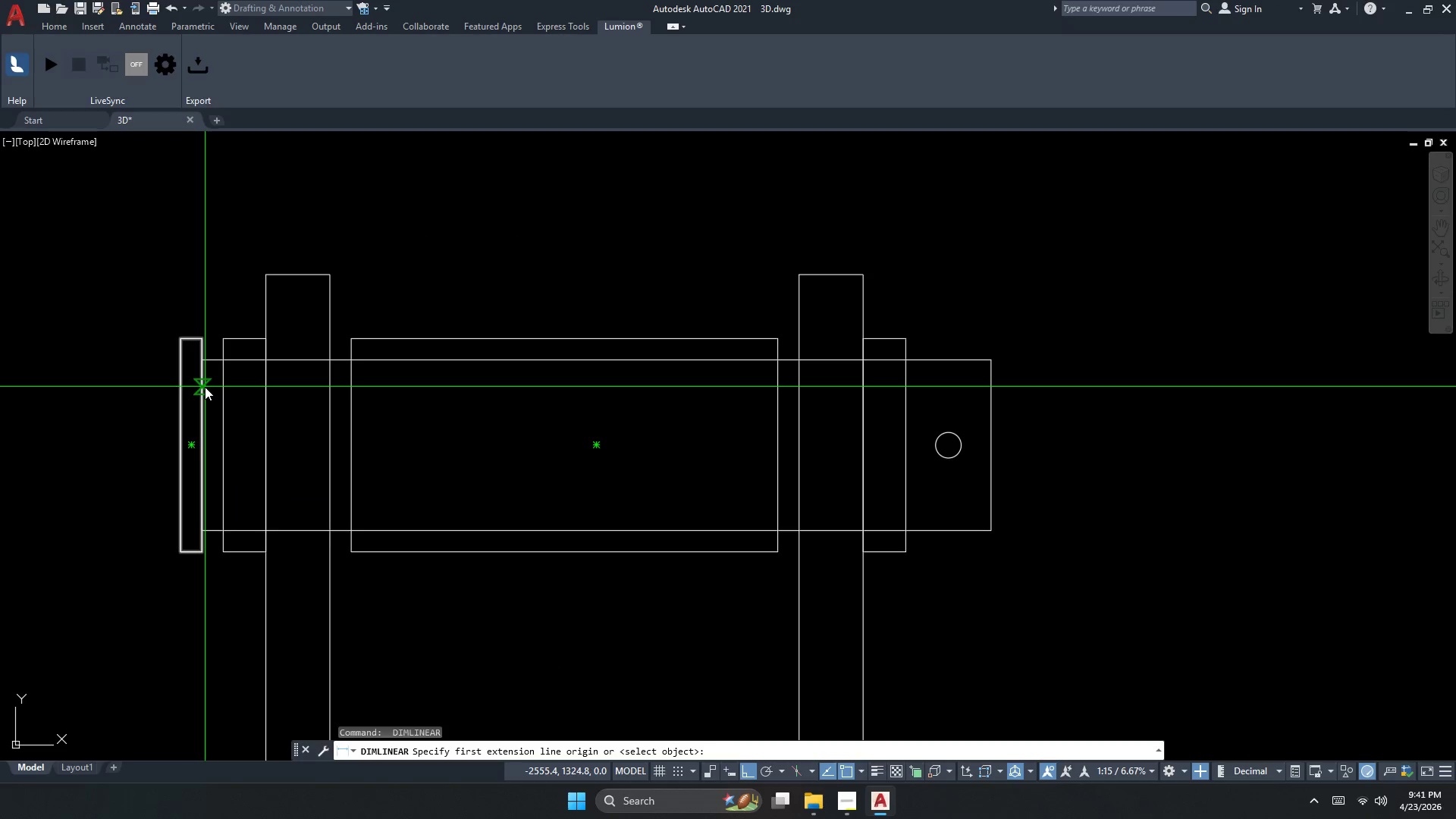 
key(Escape)
 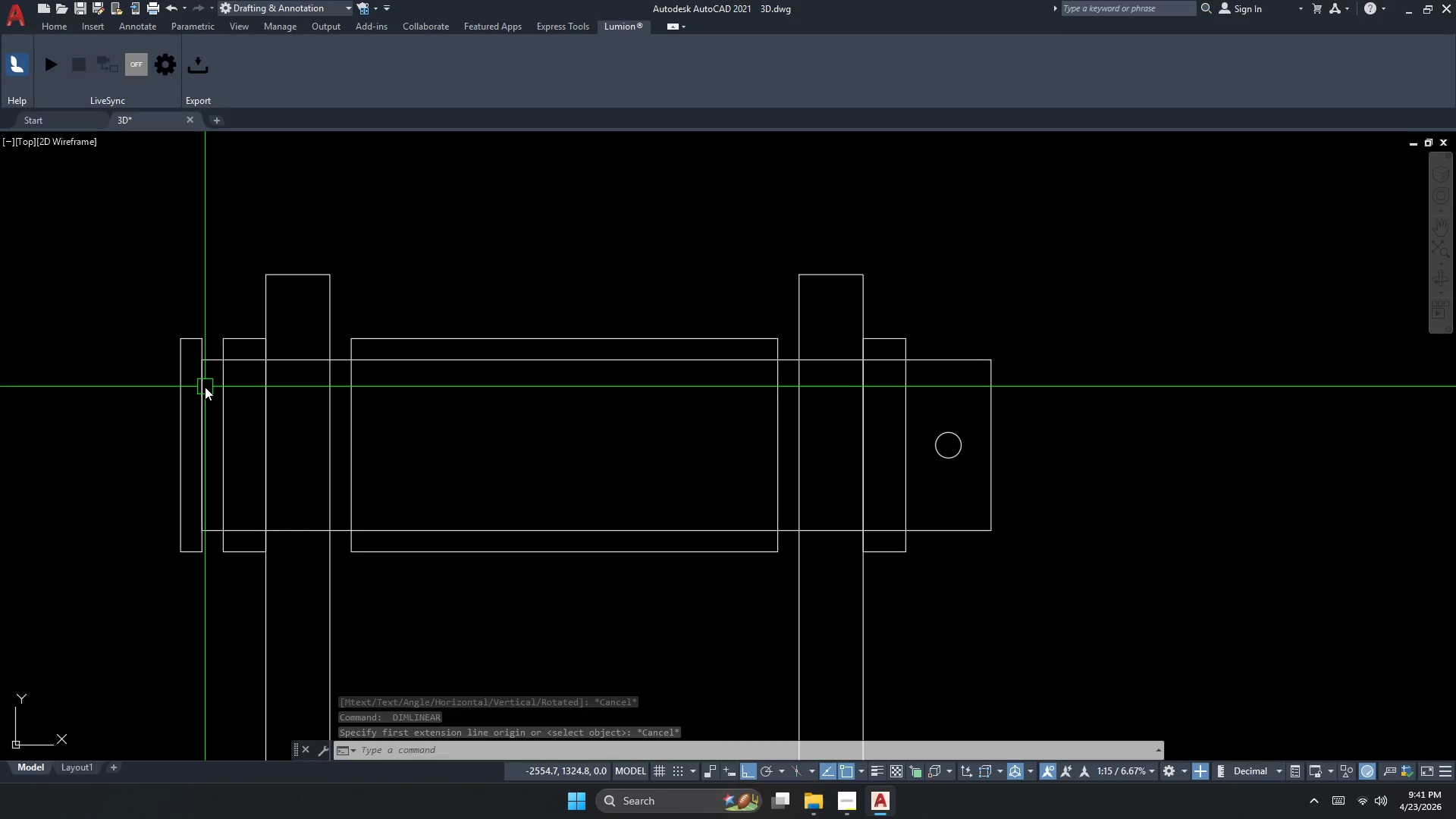 
wait(9.14)
 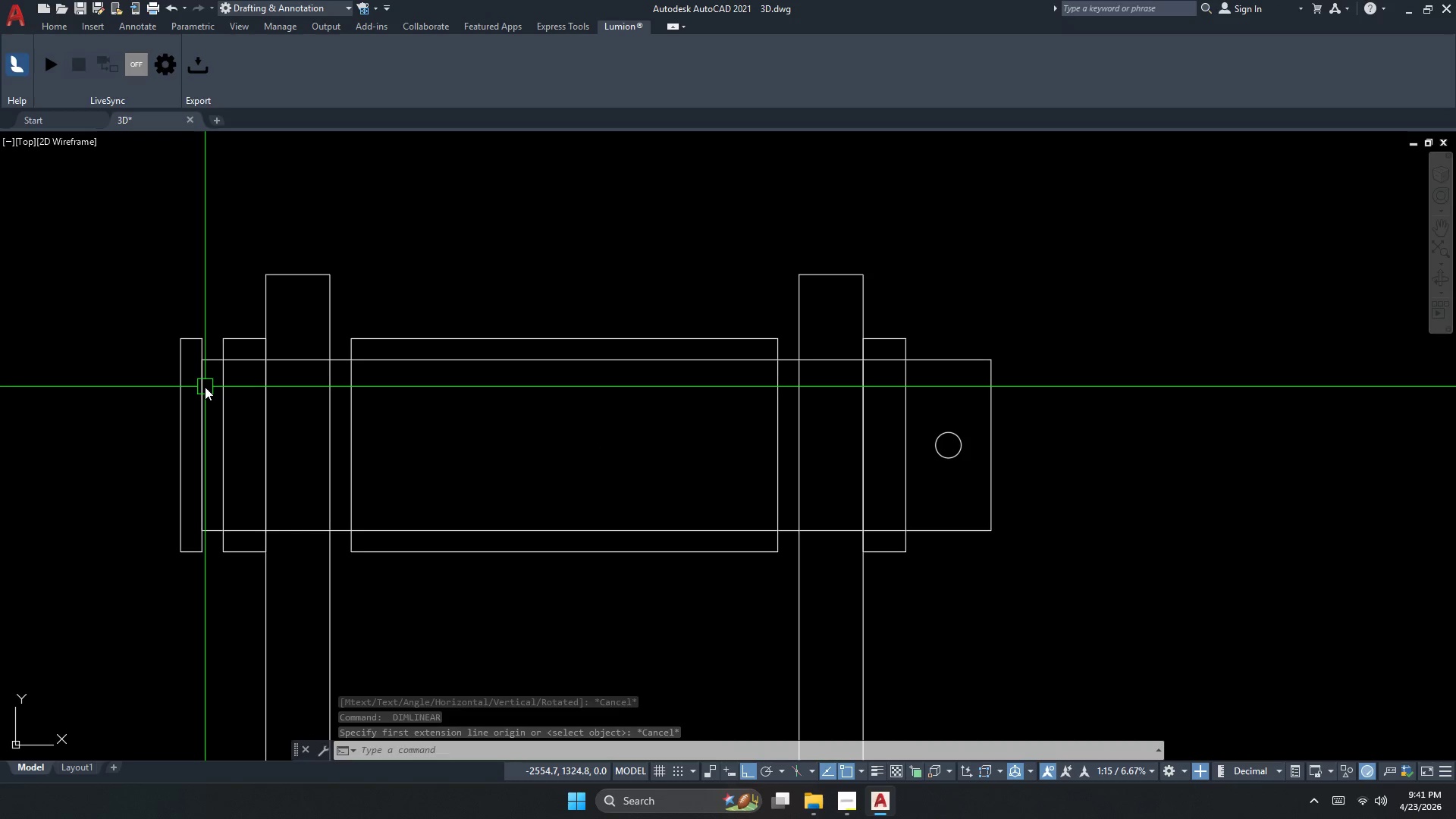 
key(Escape)
 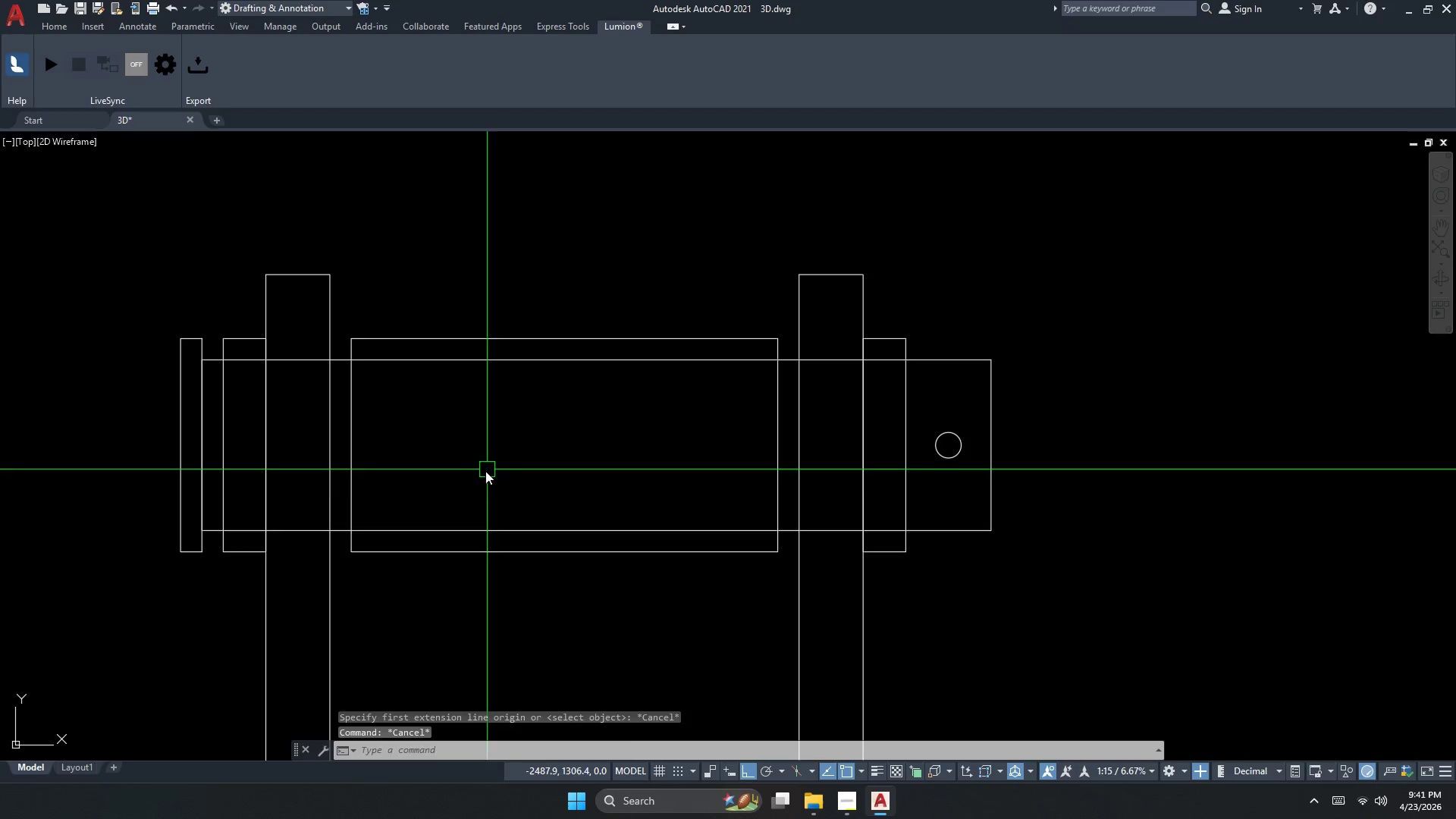 
left_click_drag(start_coordinate=[479, 492], to_coordinate=[479, 510])
 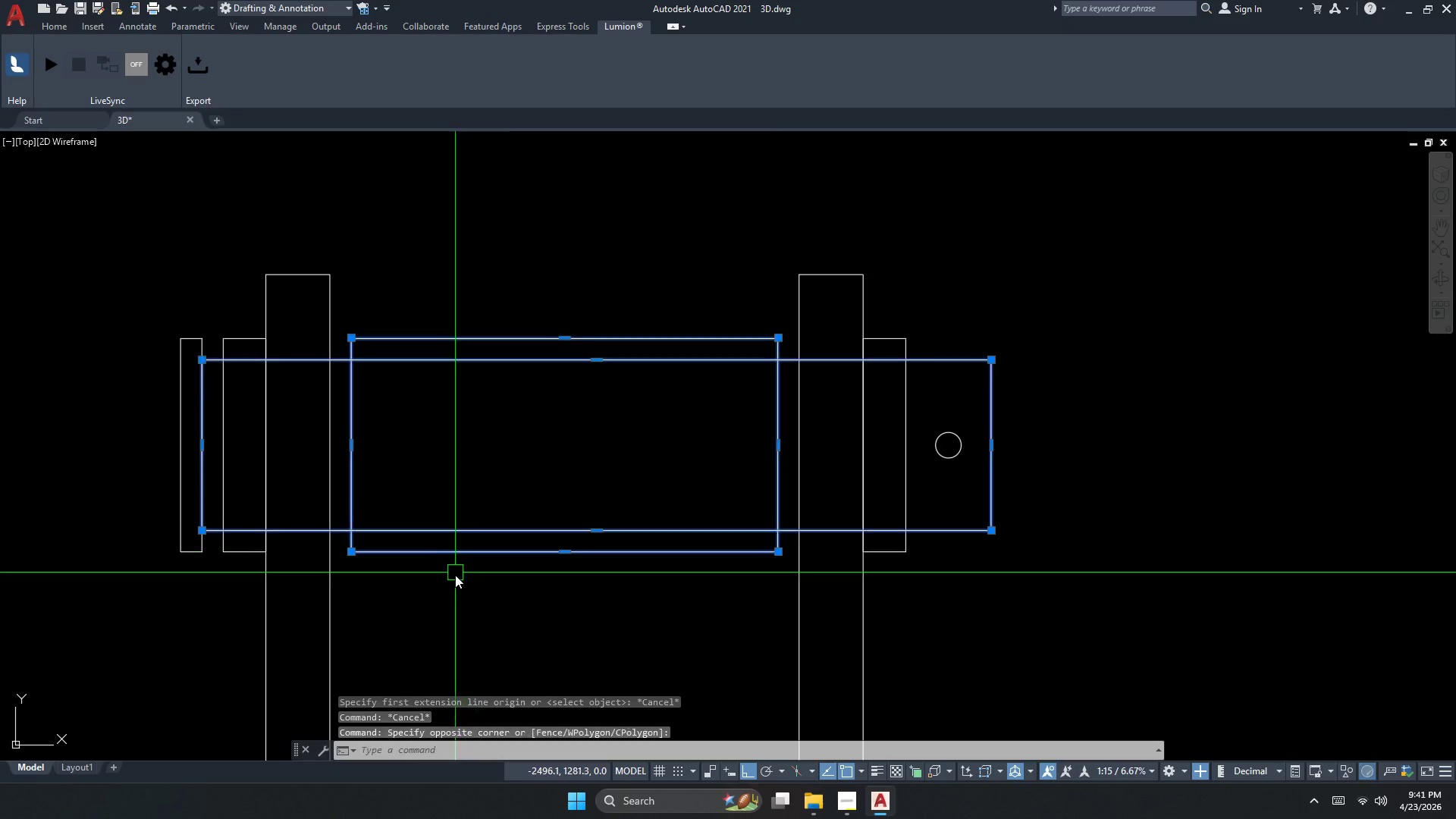 
left_click_drag(start_coordinate=[458, 565], to_coordinate=[455, 576])
 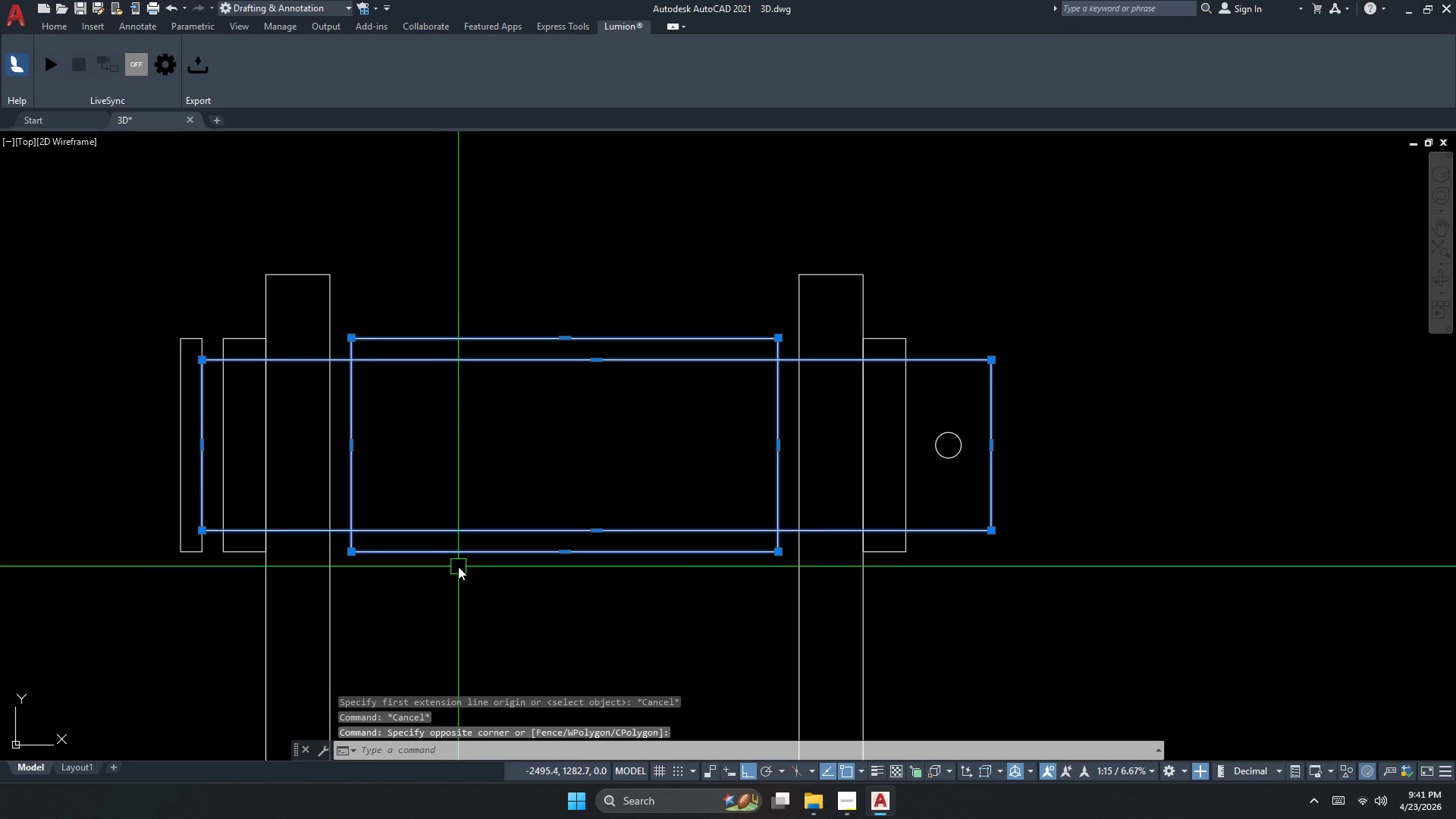 
key(Escape)
 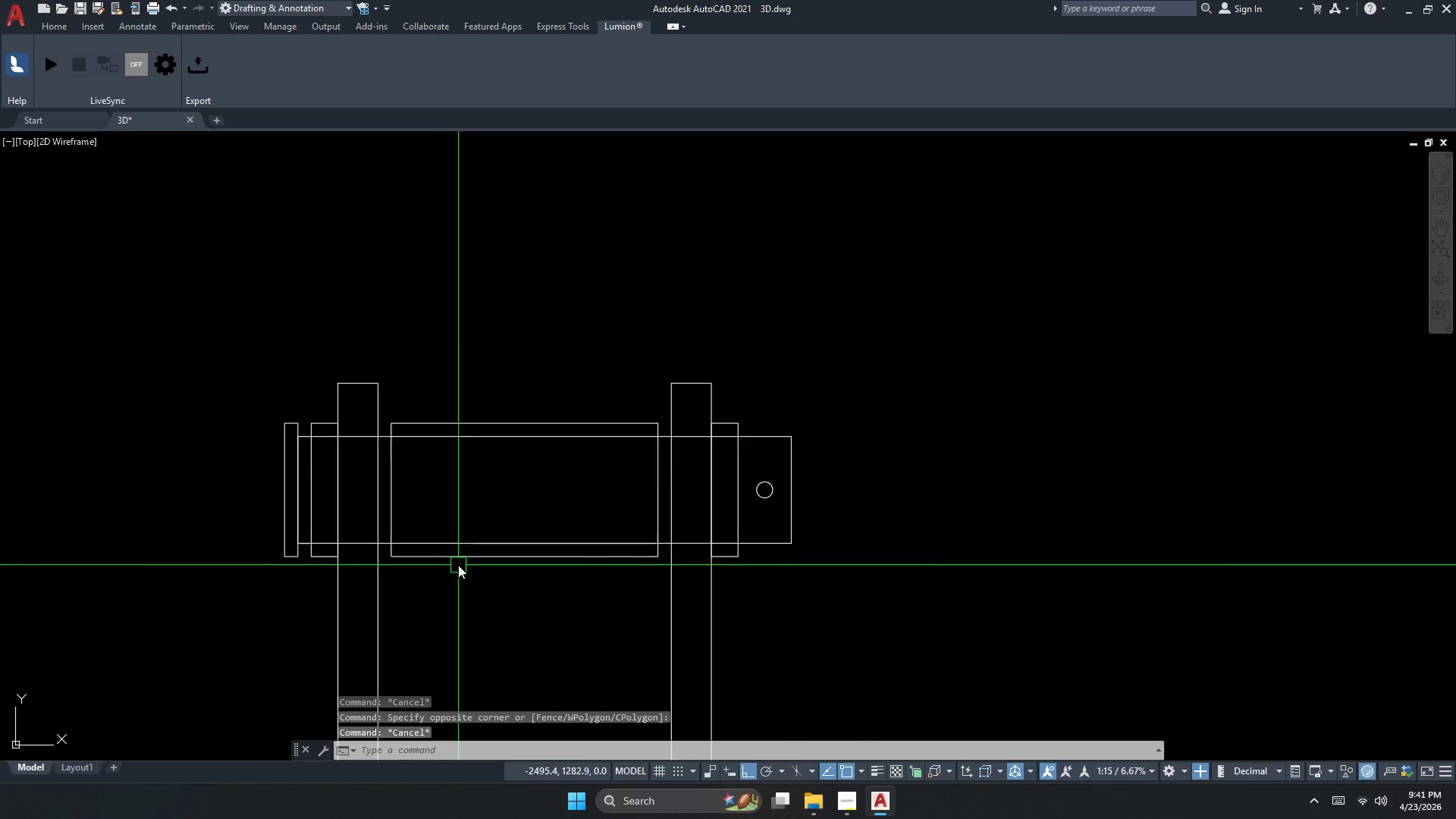 
scroll: coordinate [506, 532], scroll_direction: down, amount: 4.0
 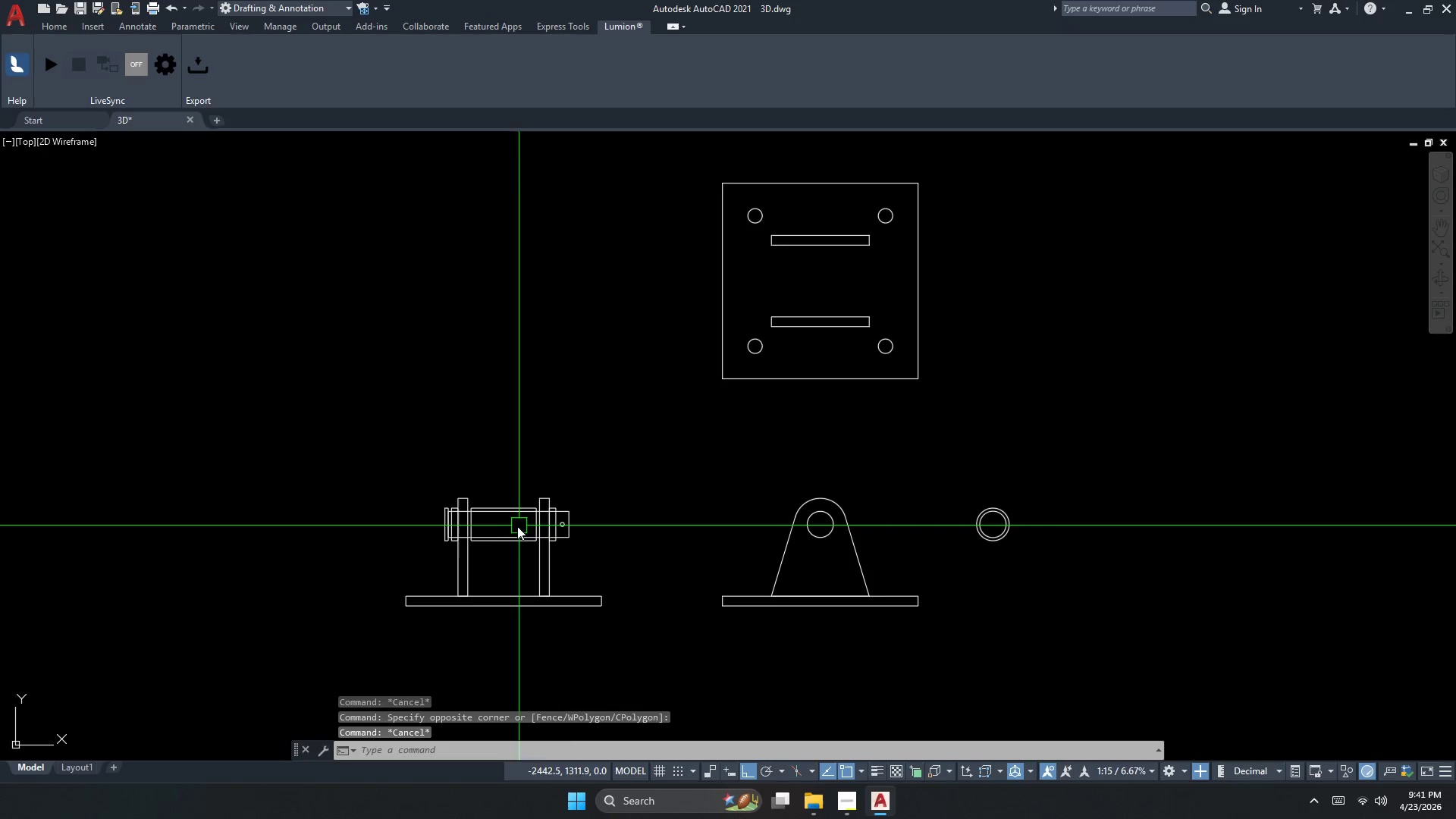 
scroll: coordinate [465, 474], scroll_direction: up, amount: 3.0
 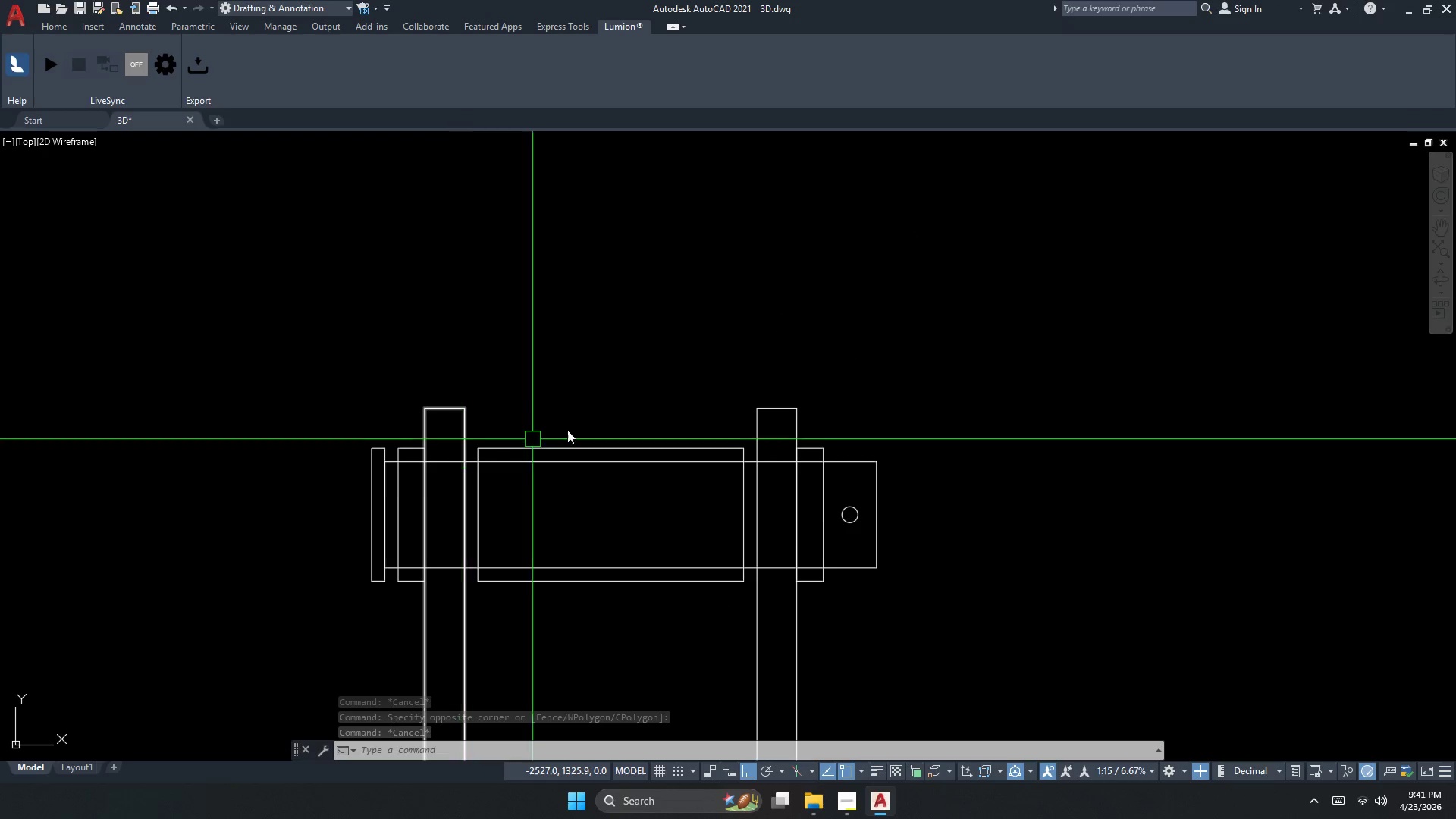 
key(Escape)
 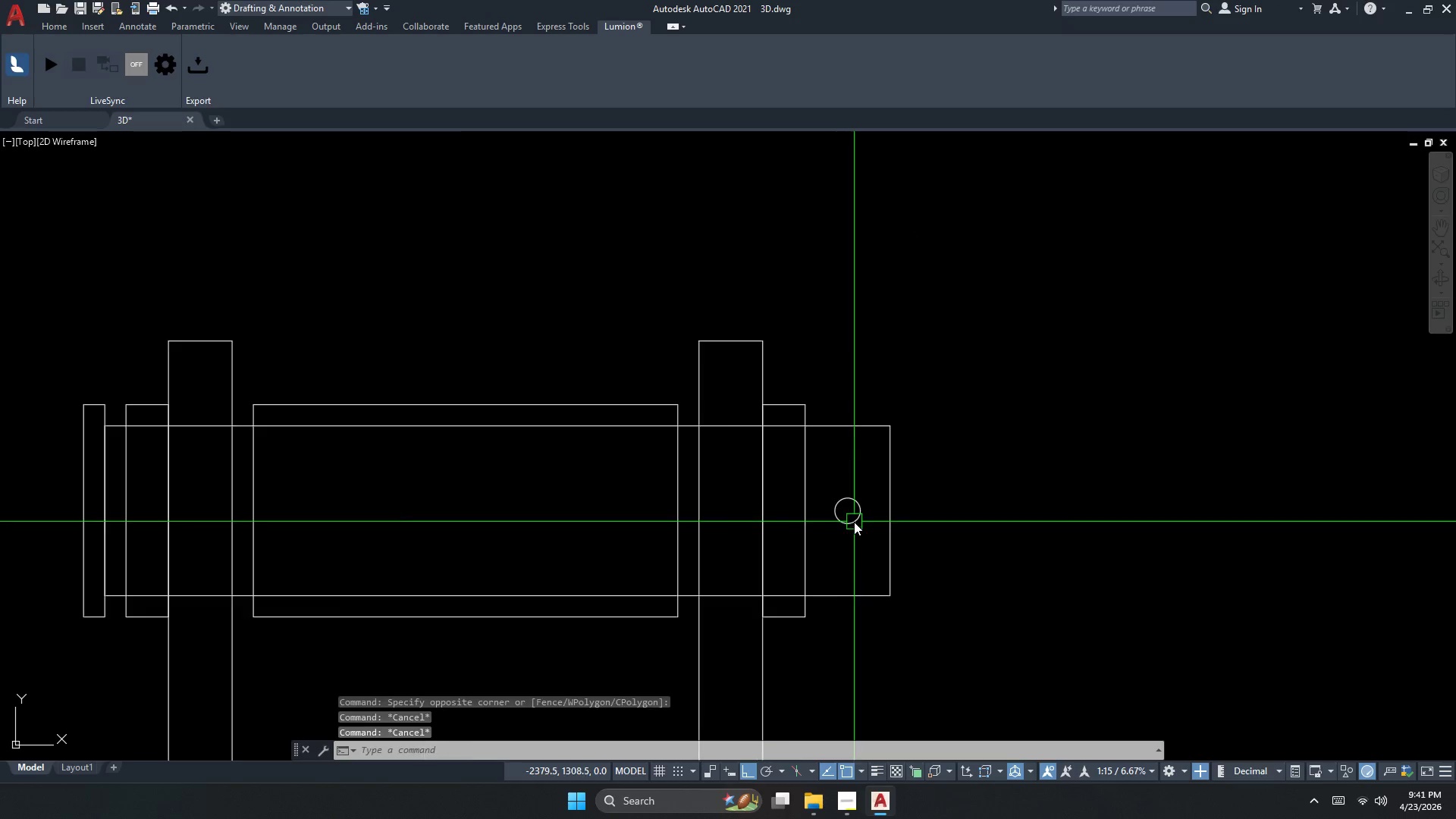 
left_click_drag(start_coordinate=[942, 597], to_coordinate=[929, 579])
 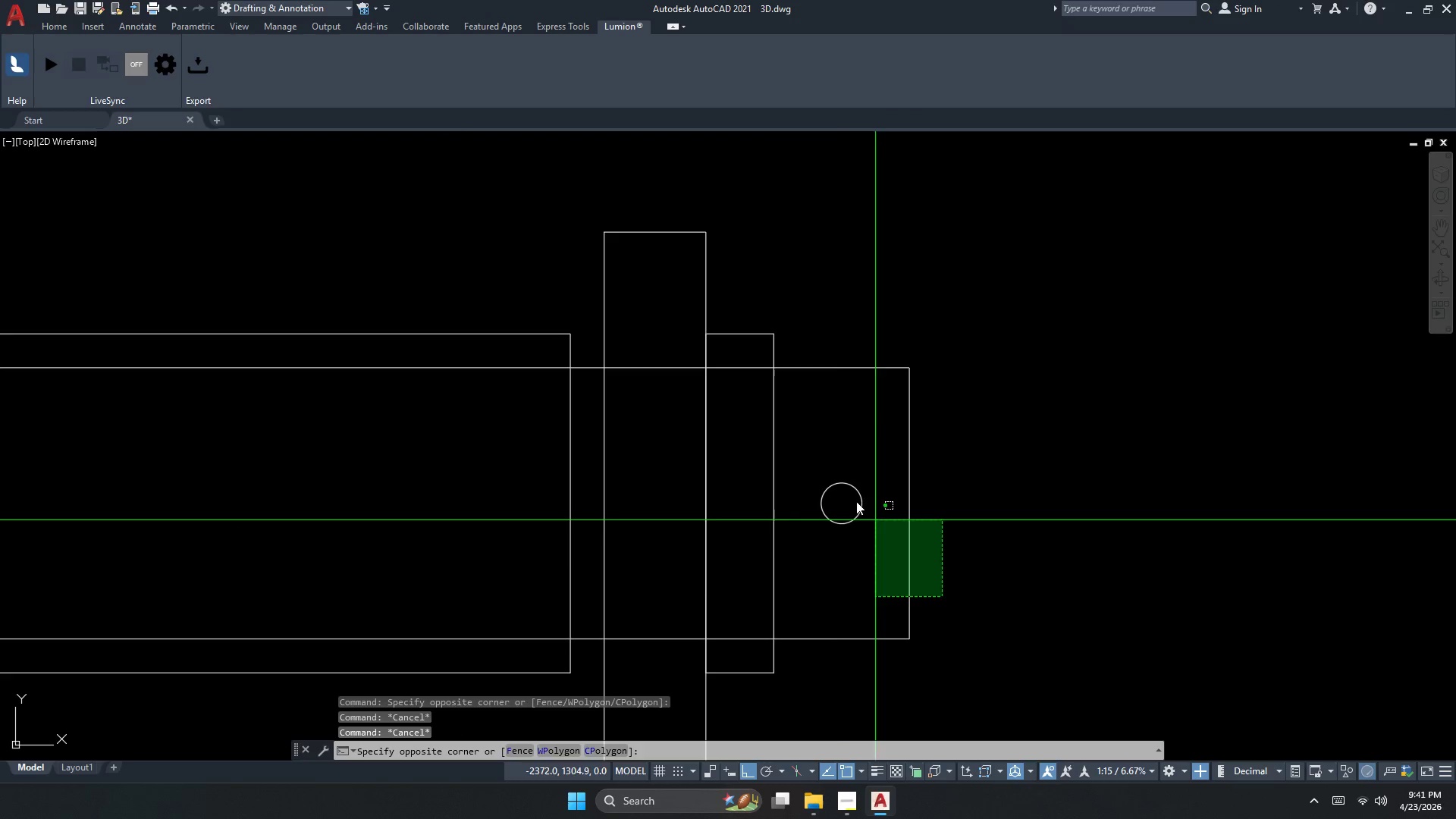 
double_click([836, 476])
 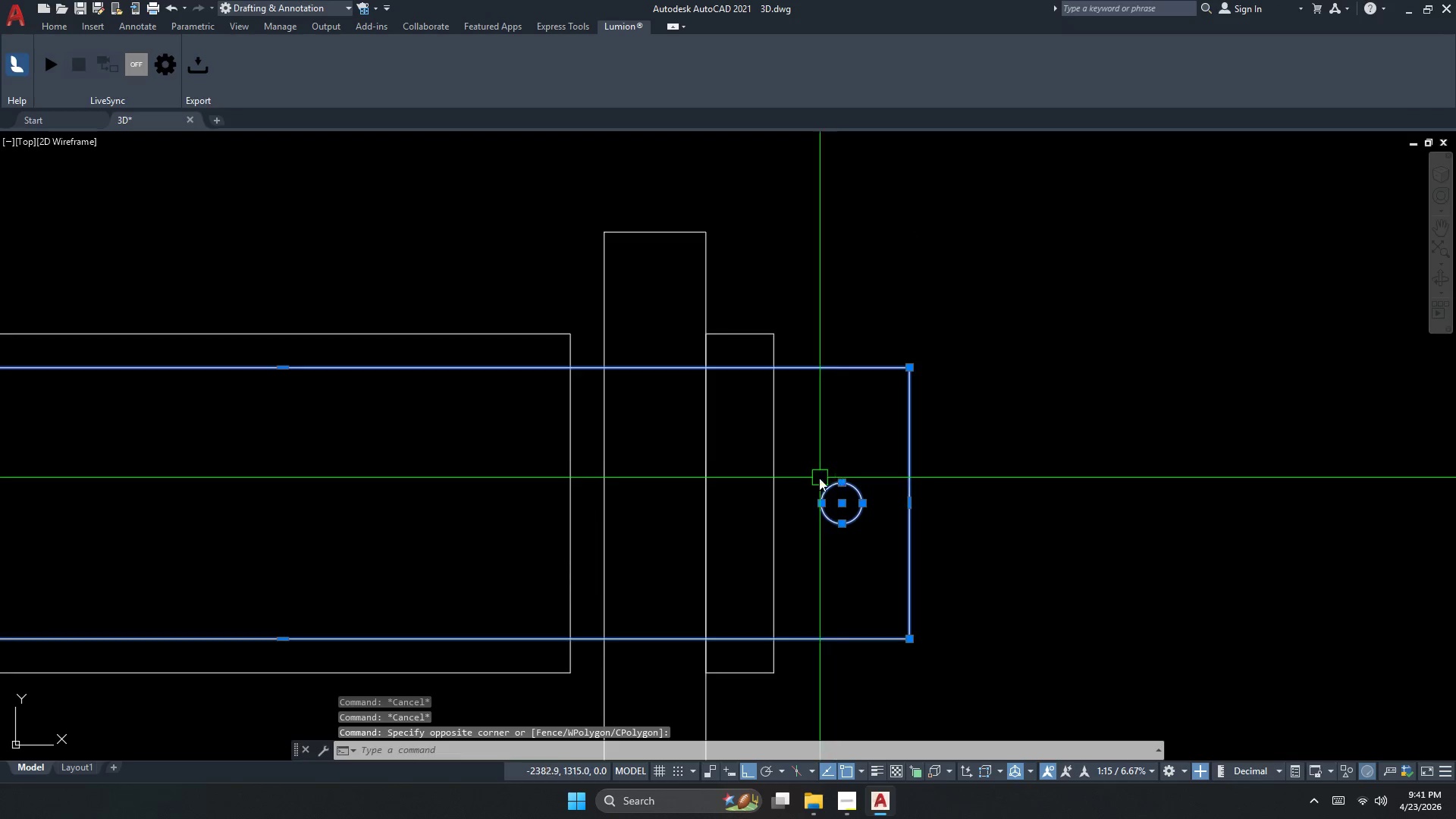 
scroll: coordinate [858, 524], scroll_direction: up, amount: 2.0
 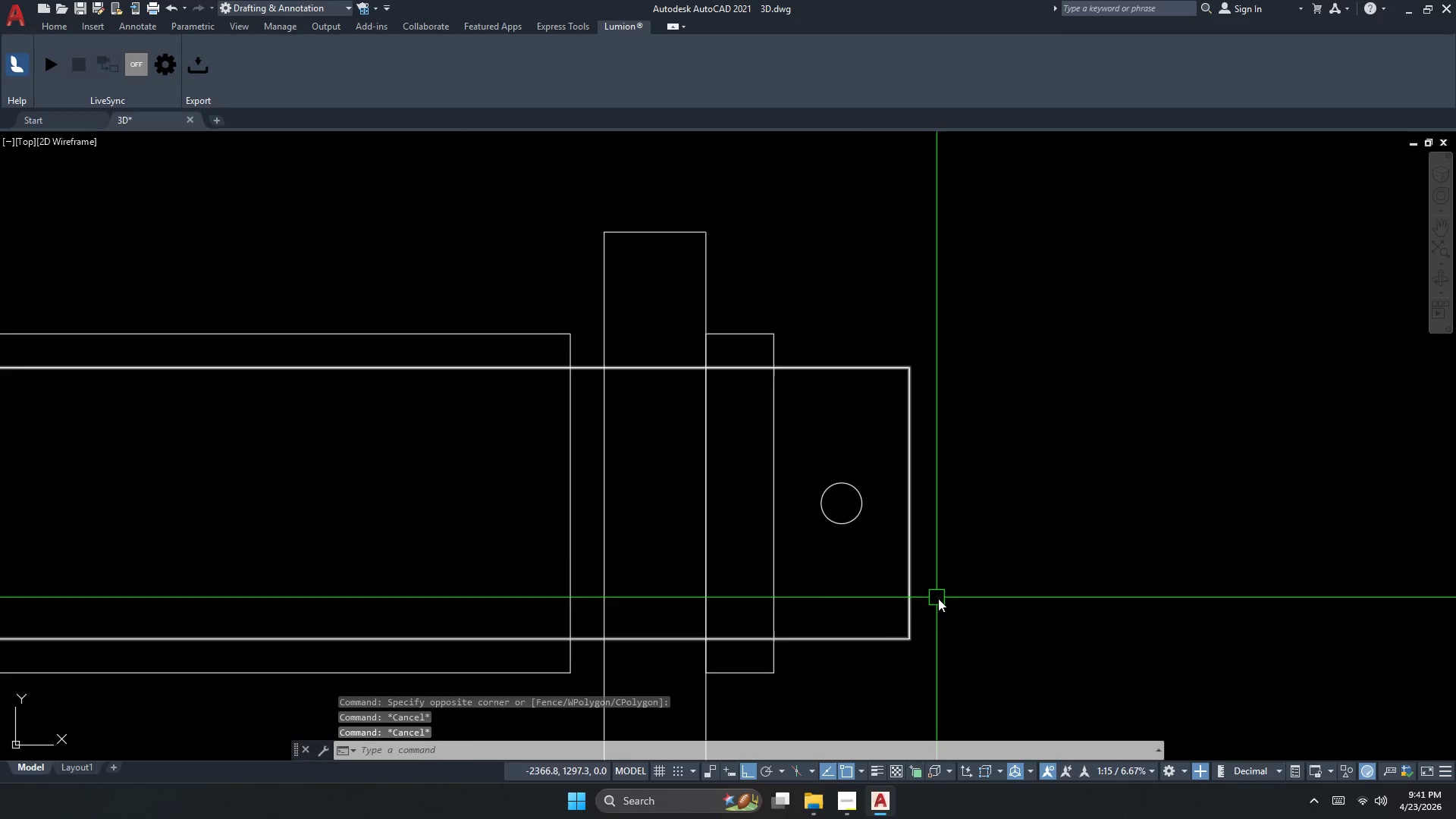 
key(Escape)
 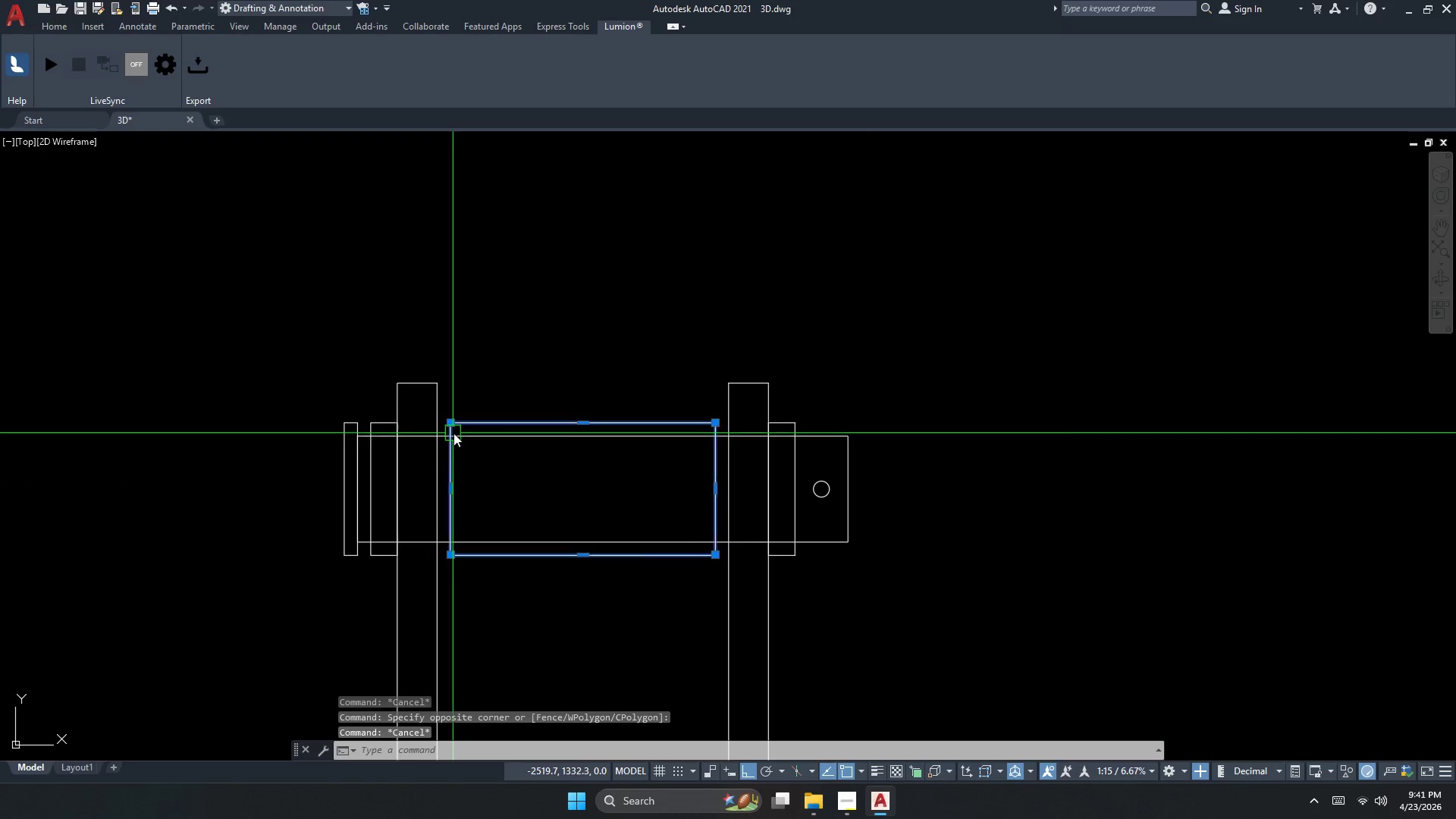 
scroll: coordinate [806, 482], scroll_direction: down, amount: 2.0
 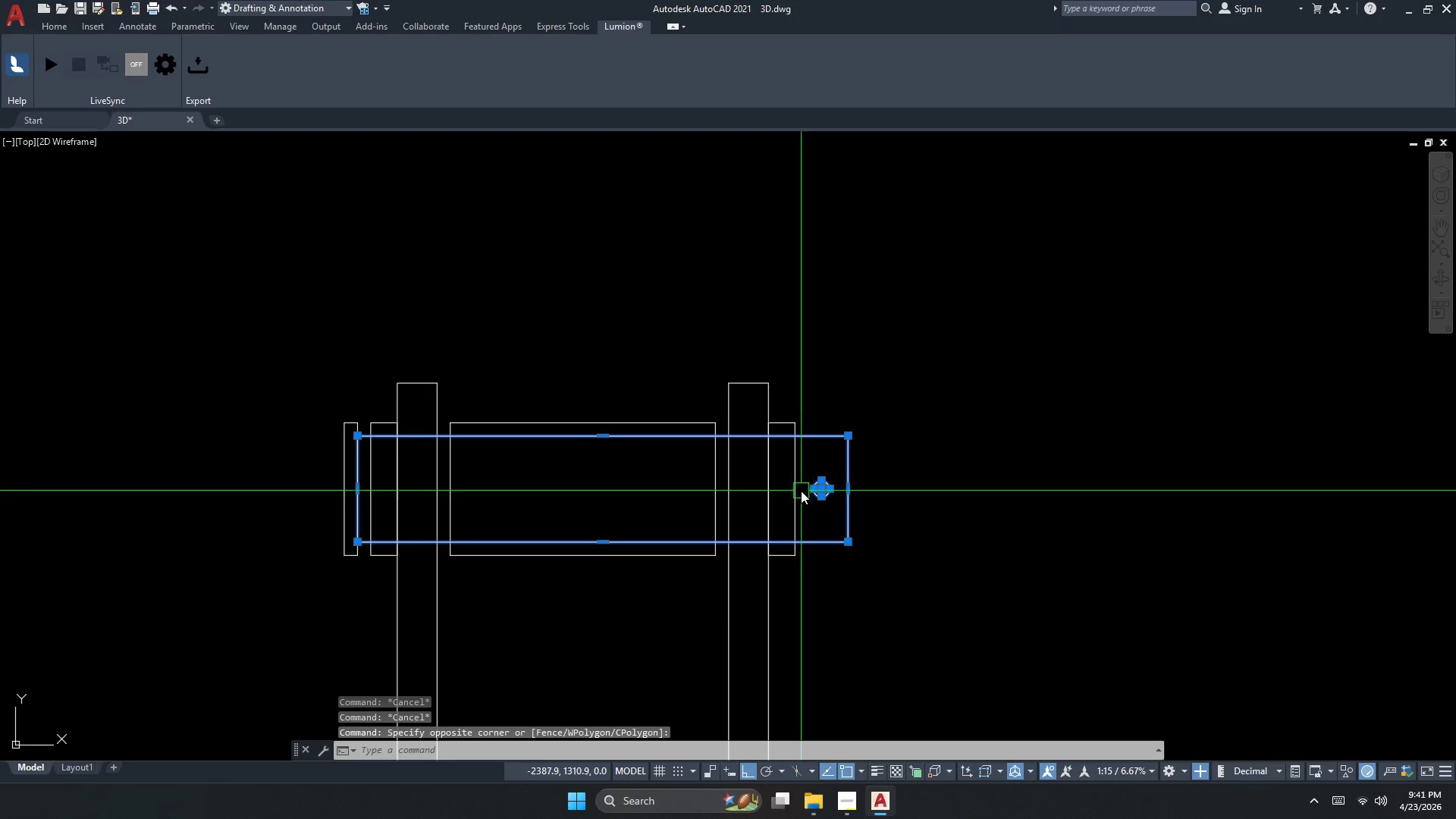 
key(Escape)
 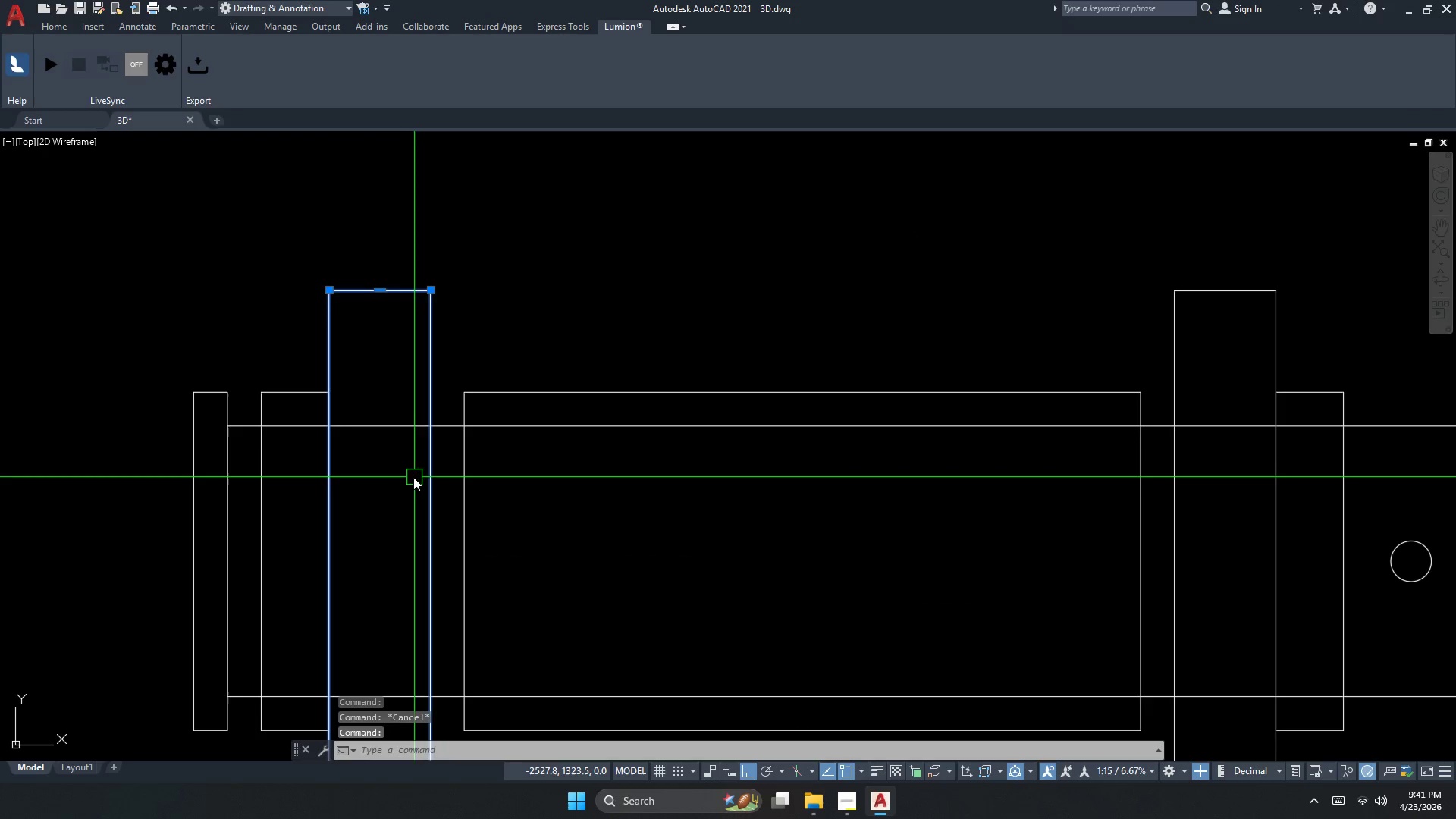 
scroll: coordinate [439, 446], scroll_direction: up, amount: 2.0
 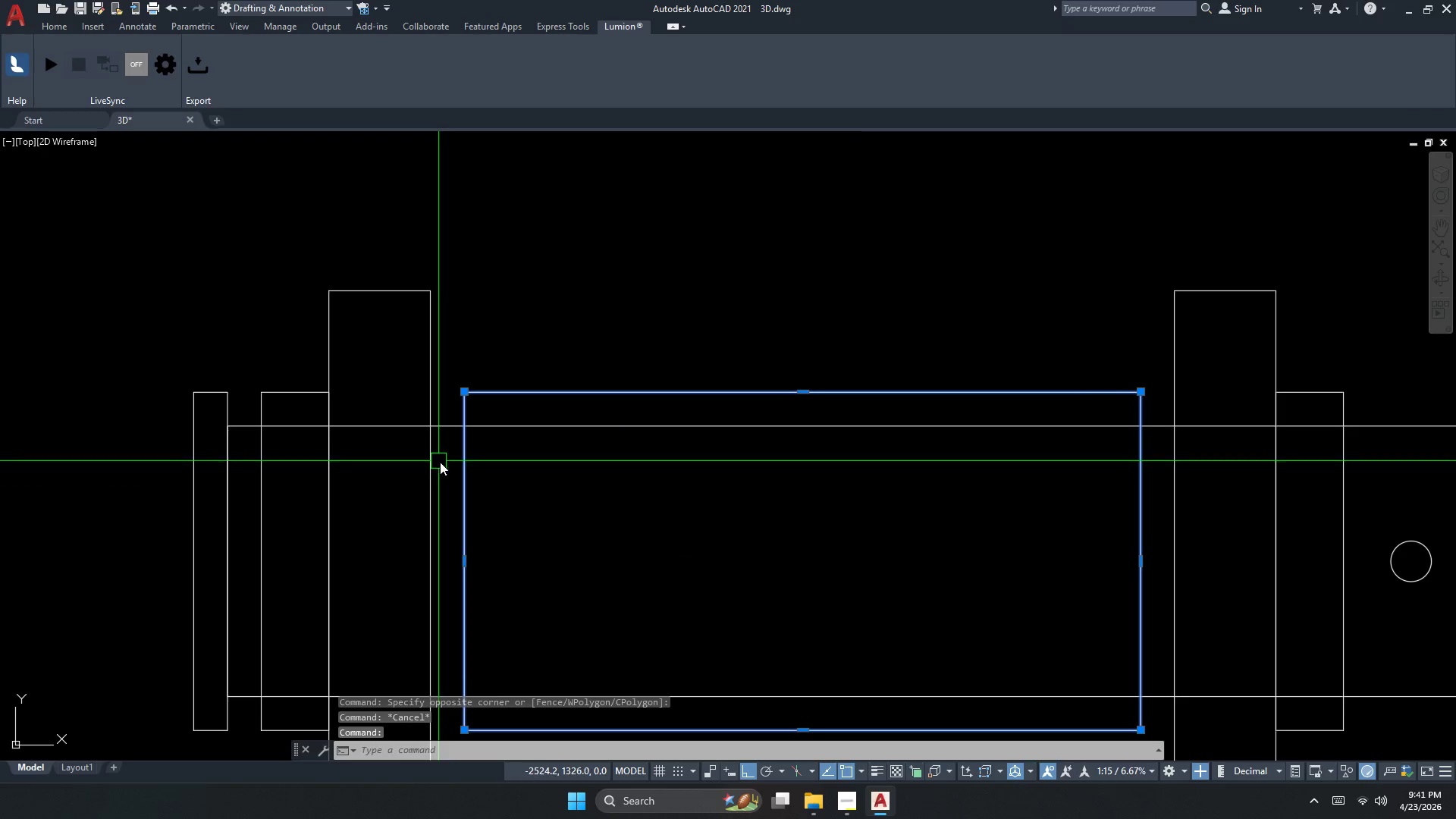 
key(Escape)
 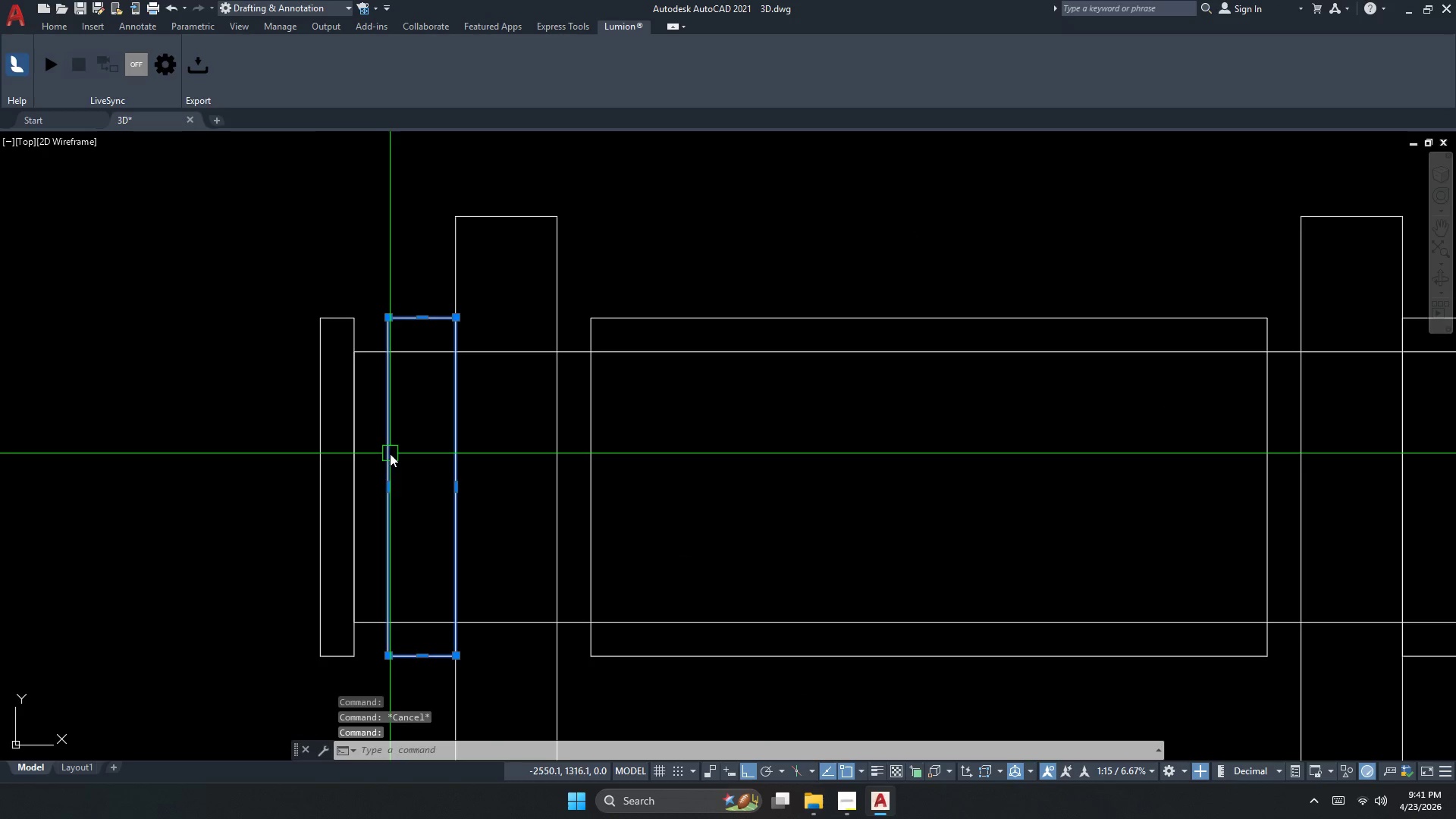 
key(Escape)
 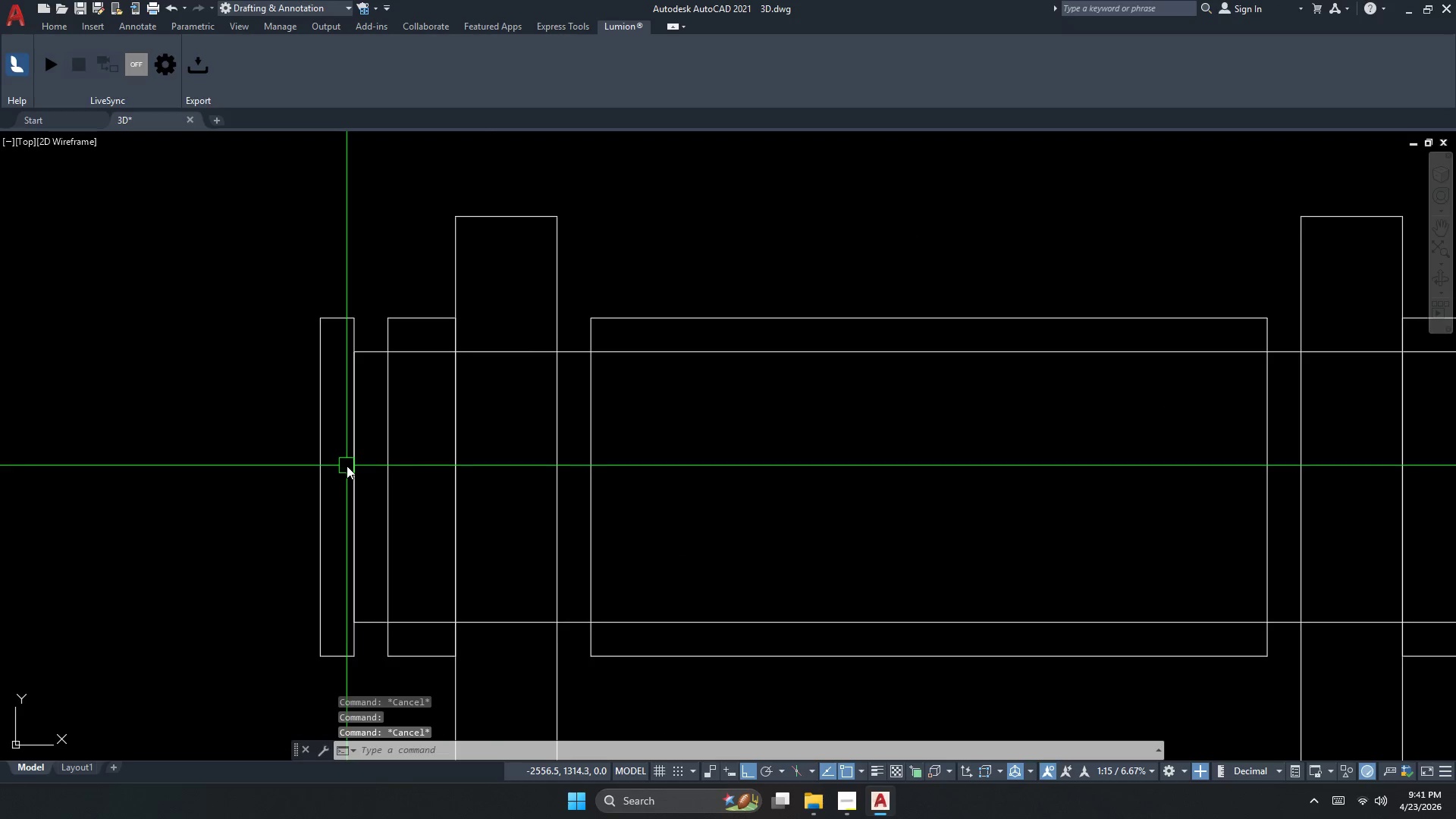 
left_click([347, 466])
 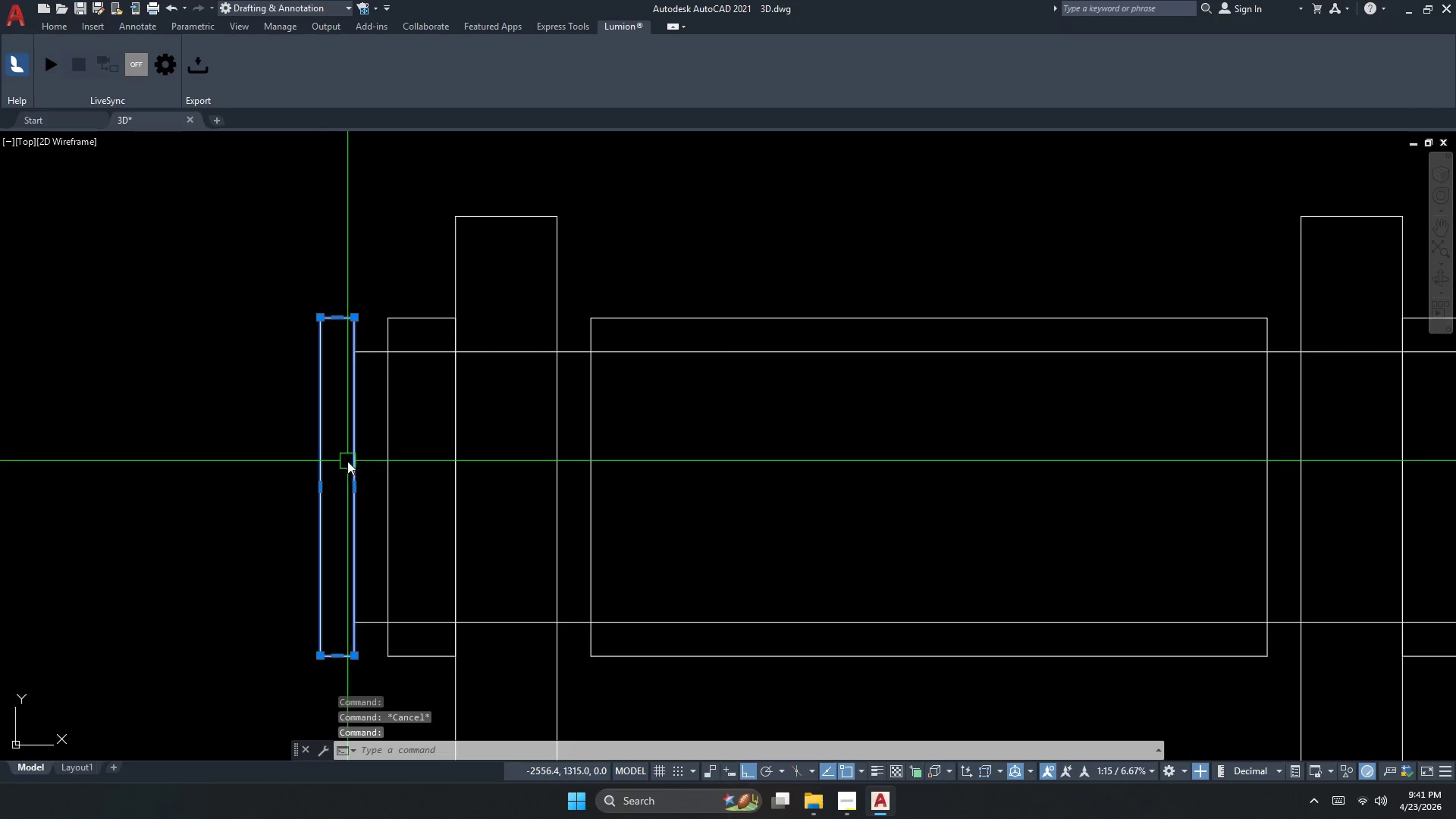 
key(Escape)
 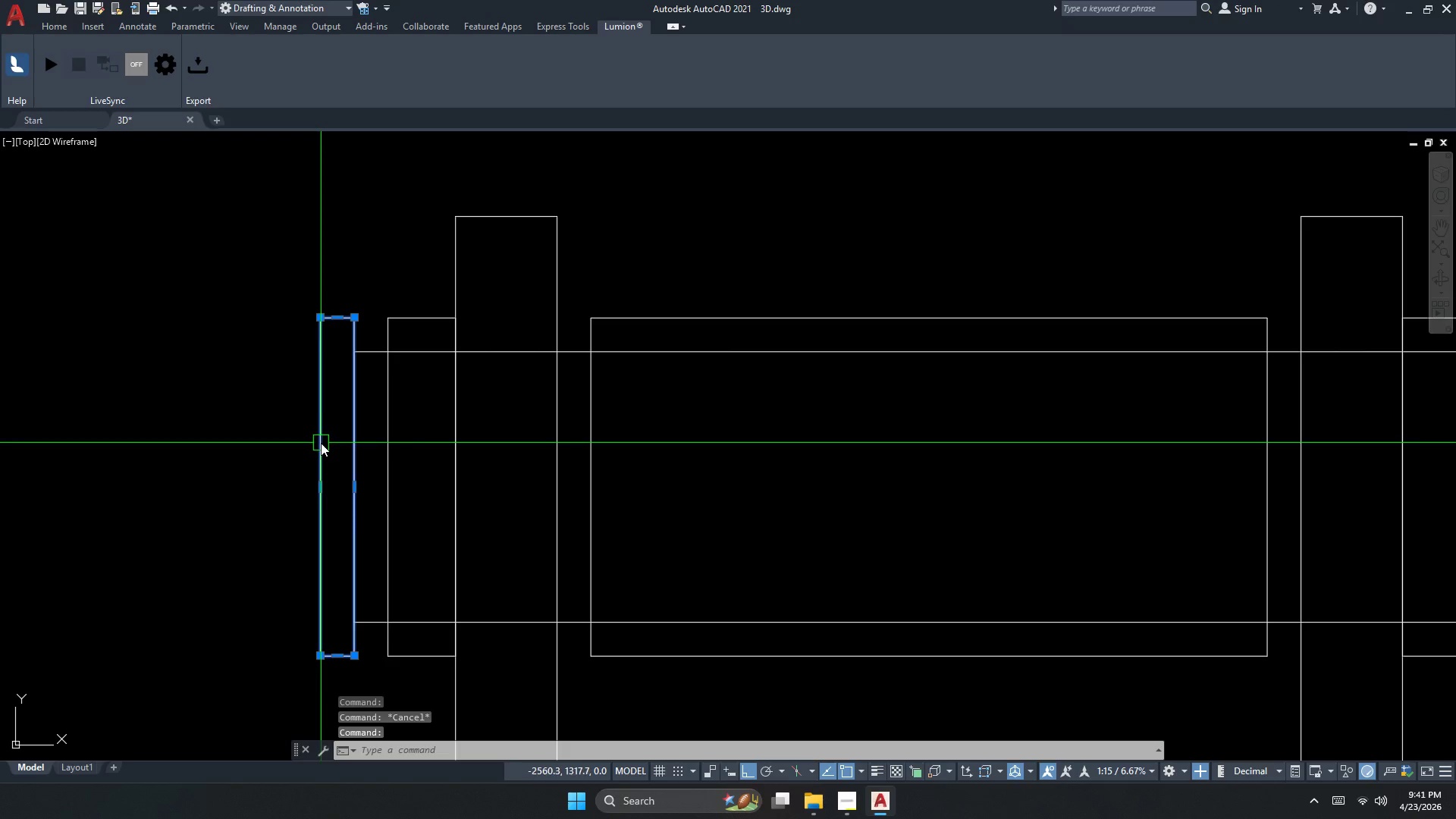 
key(Escape)
 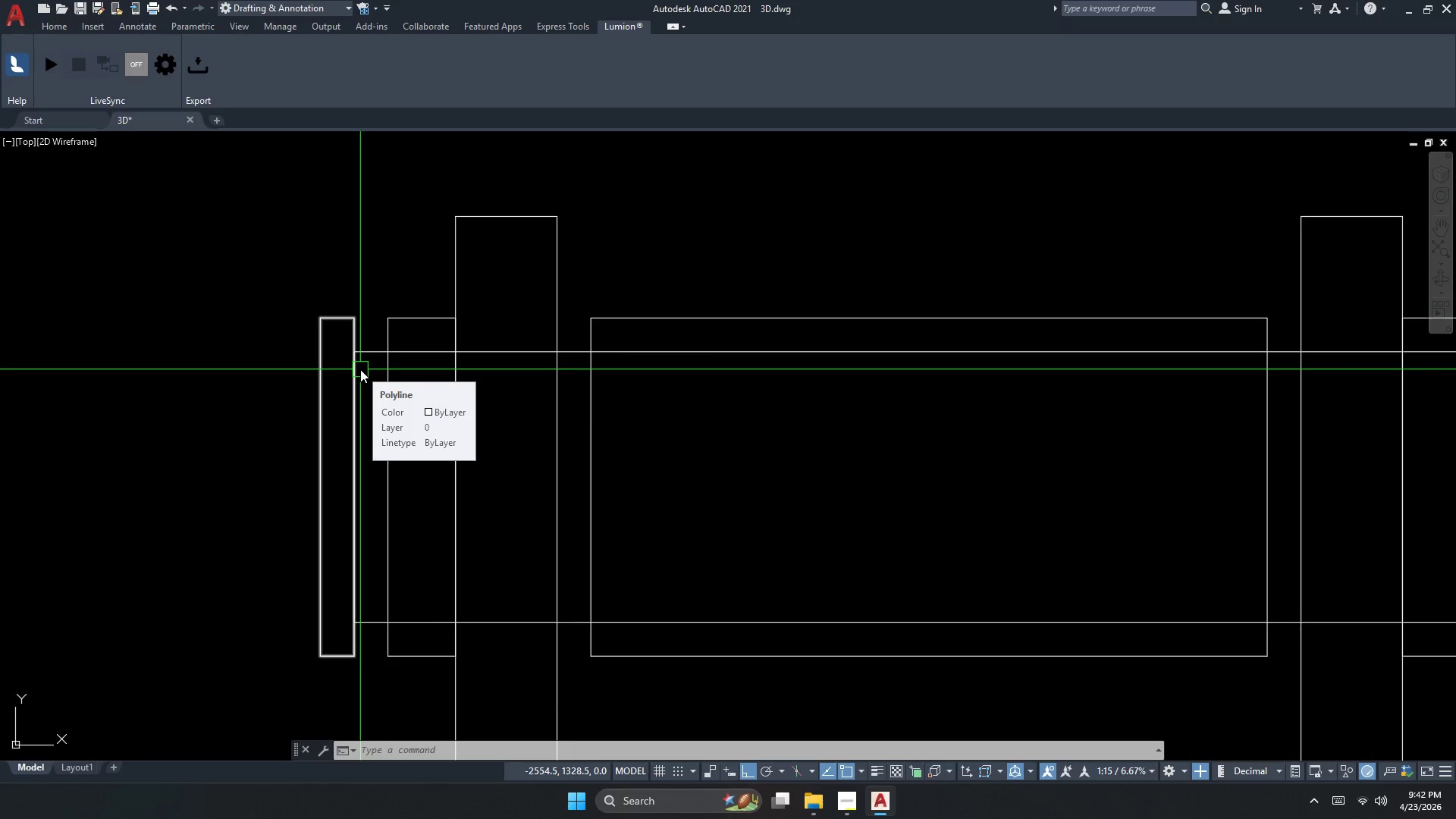 
wait(14.27)
 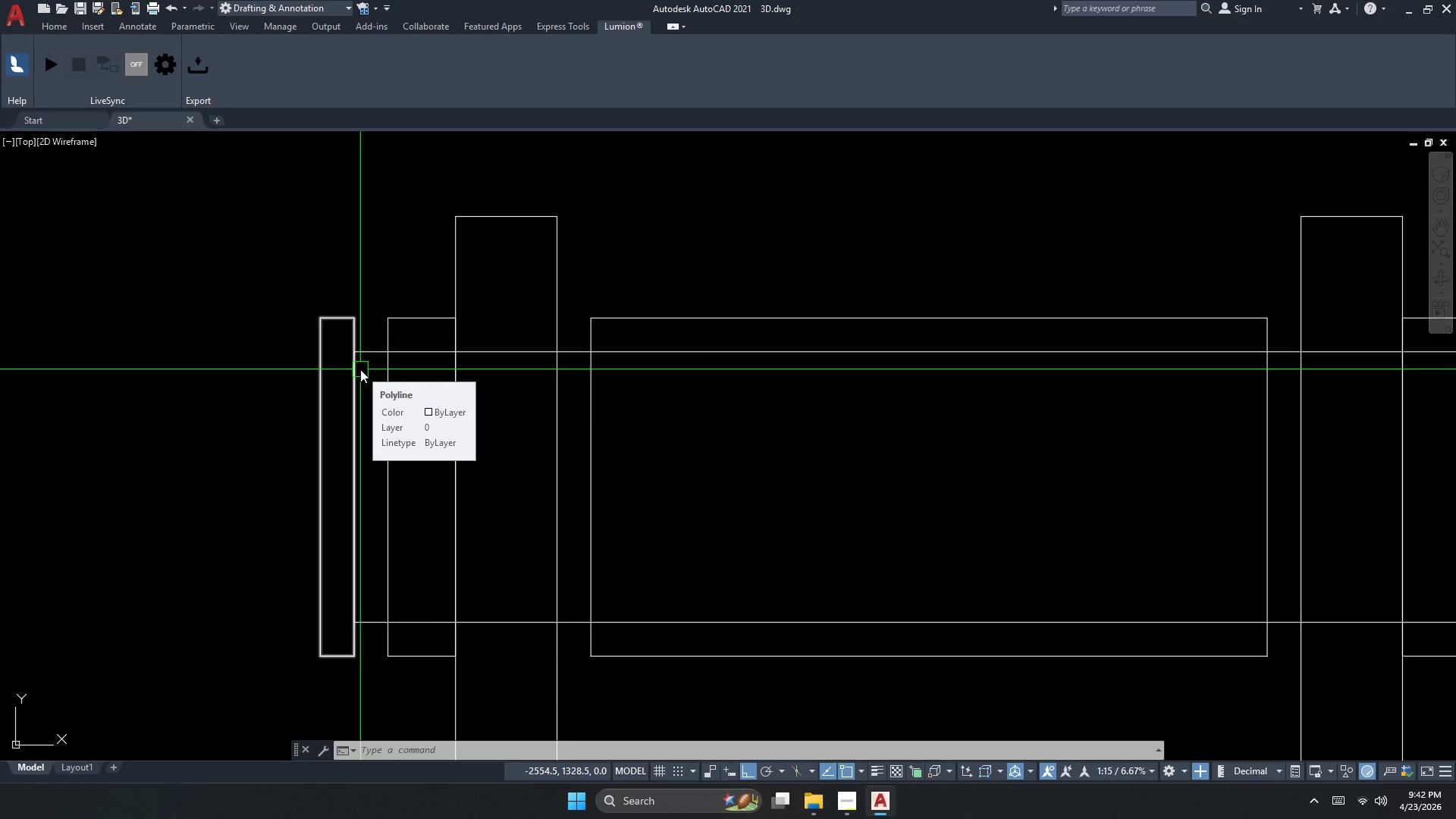 
key(Escape)
key(Escape)
type(rec )
key(Escape)
 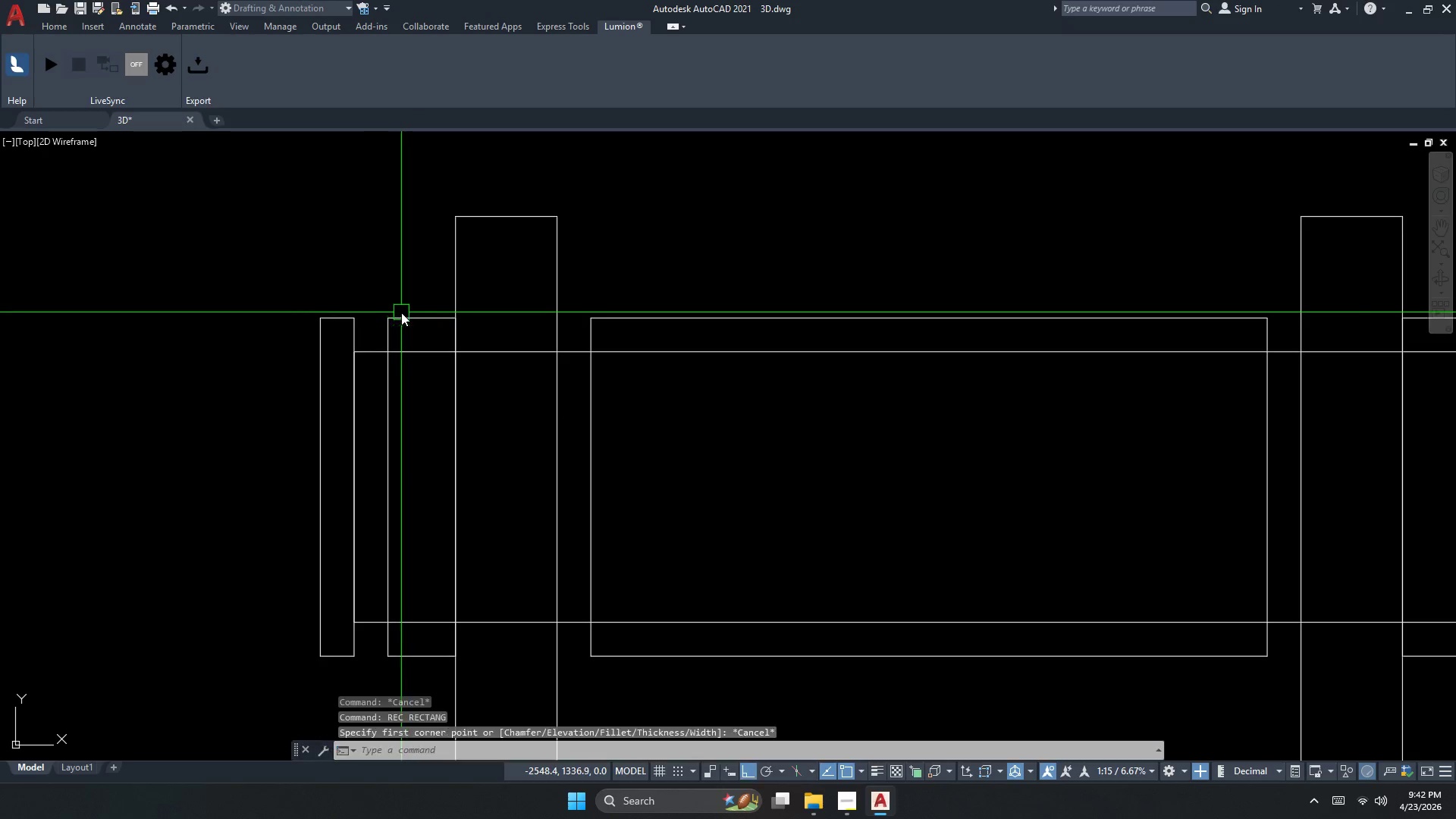 
left_click([401, 312])
 